 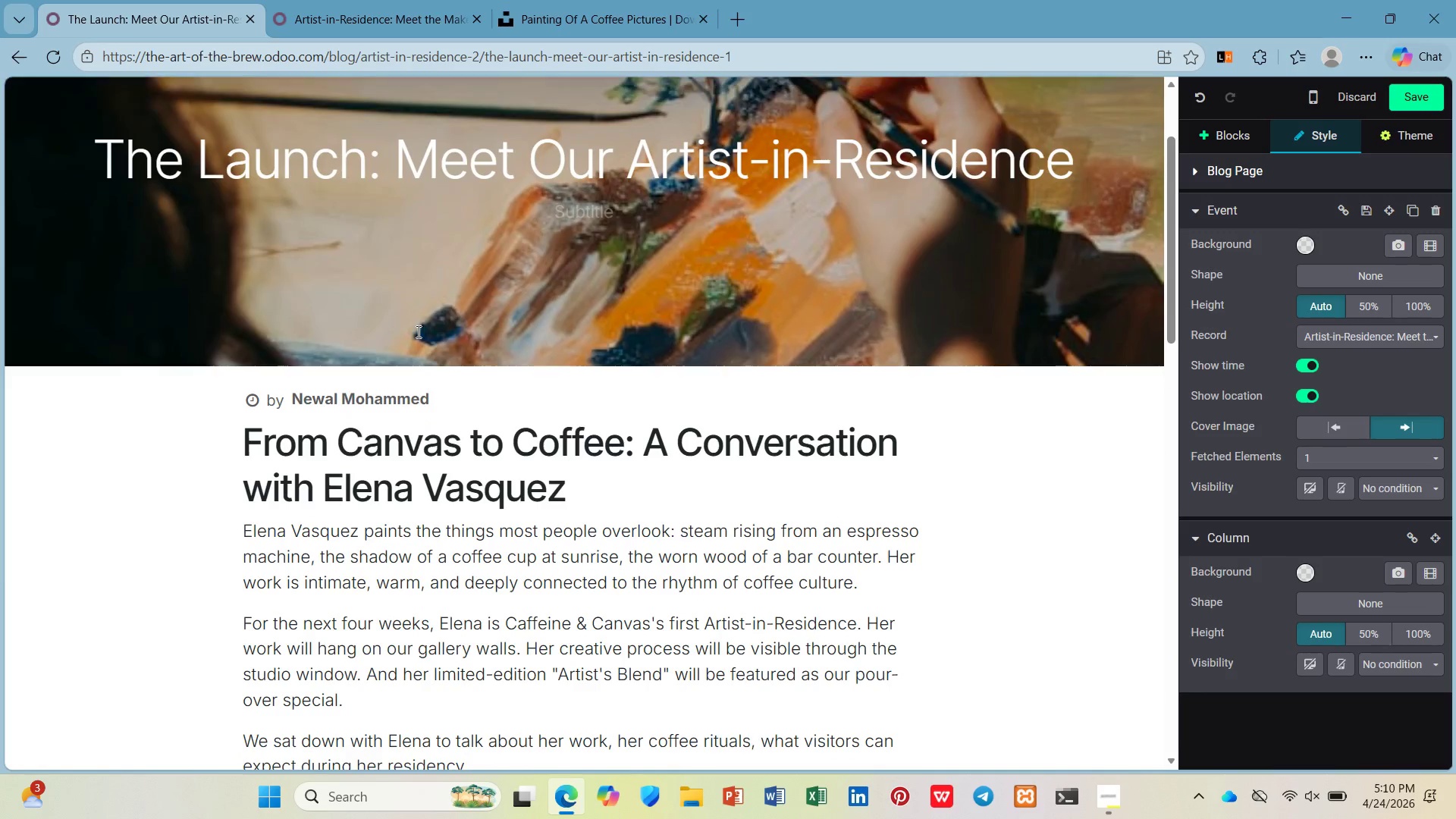 
scroll: coordinate [417, 330], scroll_direction: up, amount: 3.0
 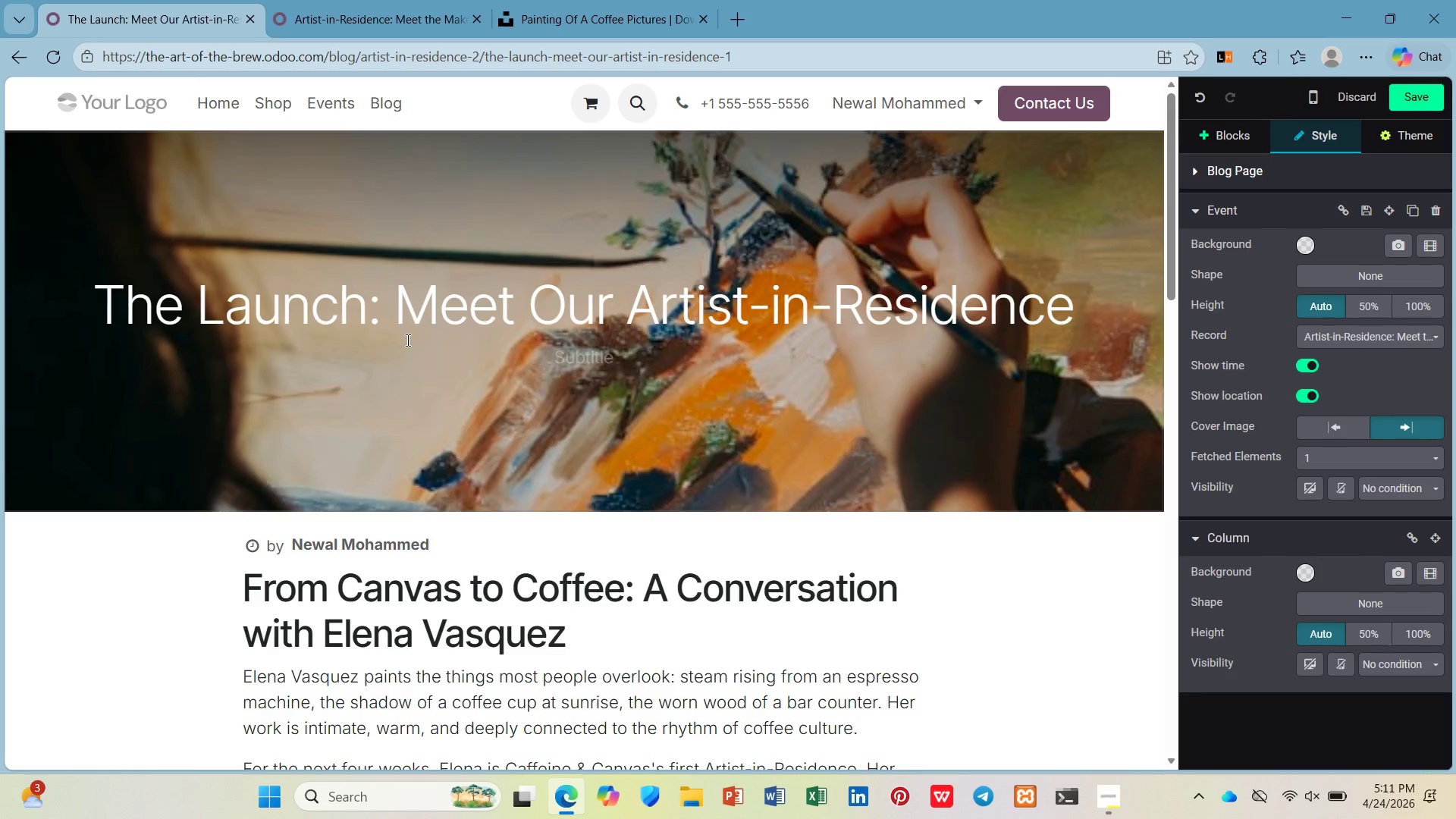 
wait(29.35)
 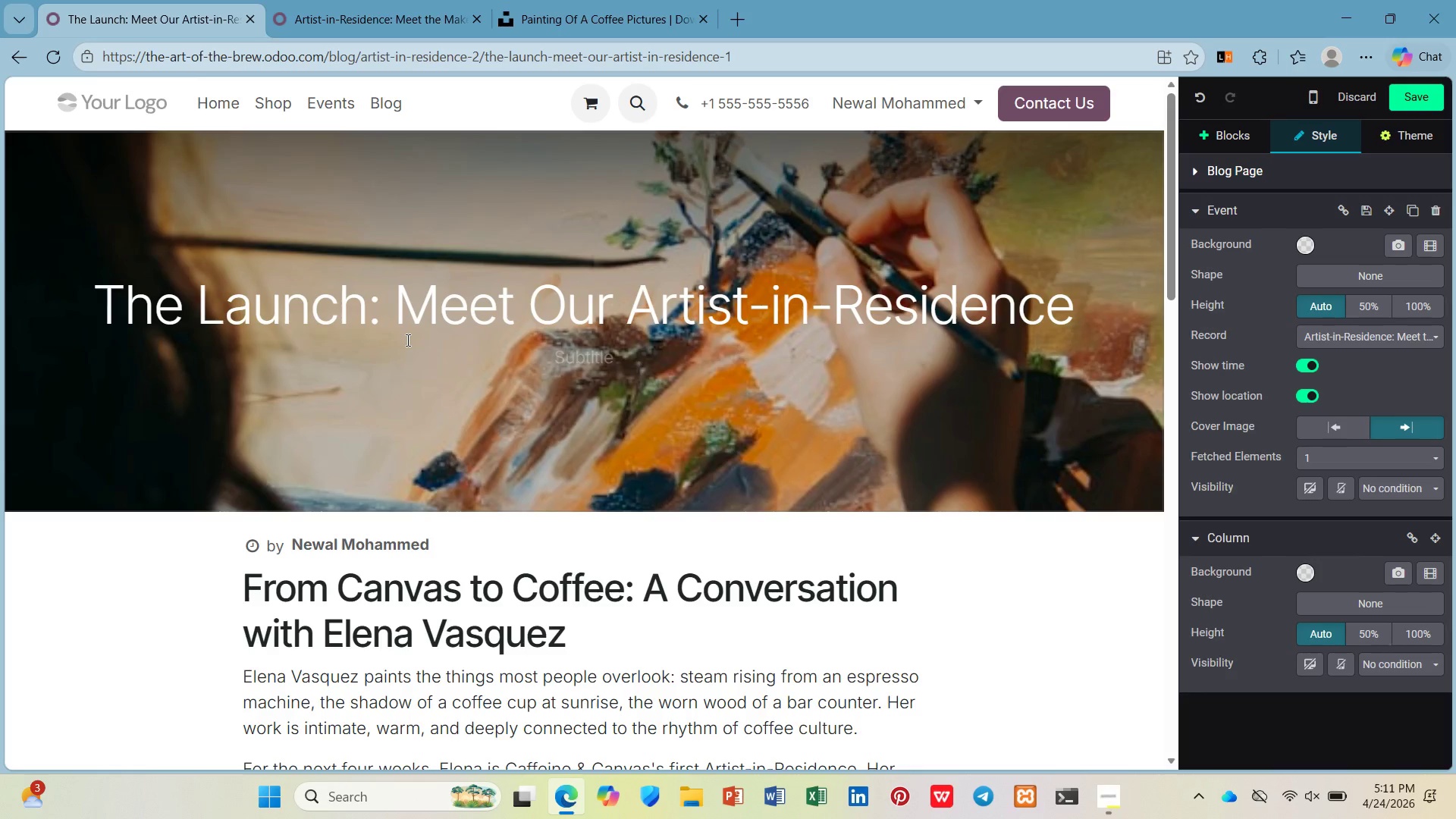 
left_click([1423, 84])
 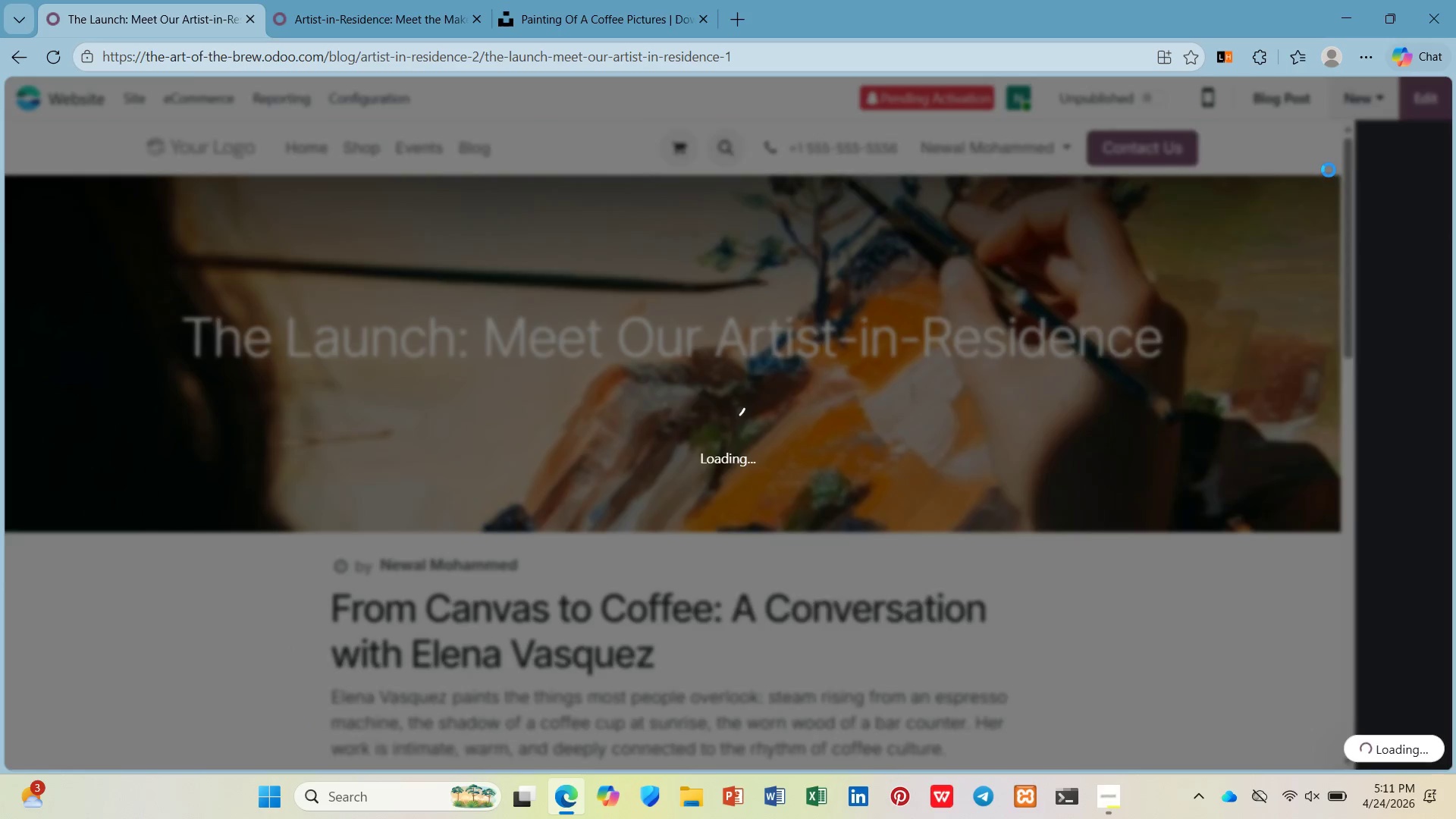 
scroll: coordinate [1132, 315], scroll_direction: down, amount: 14.0
 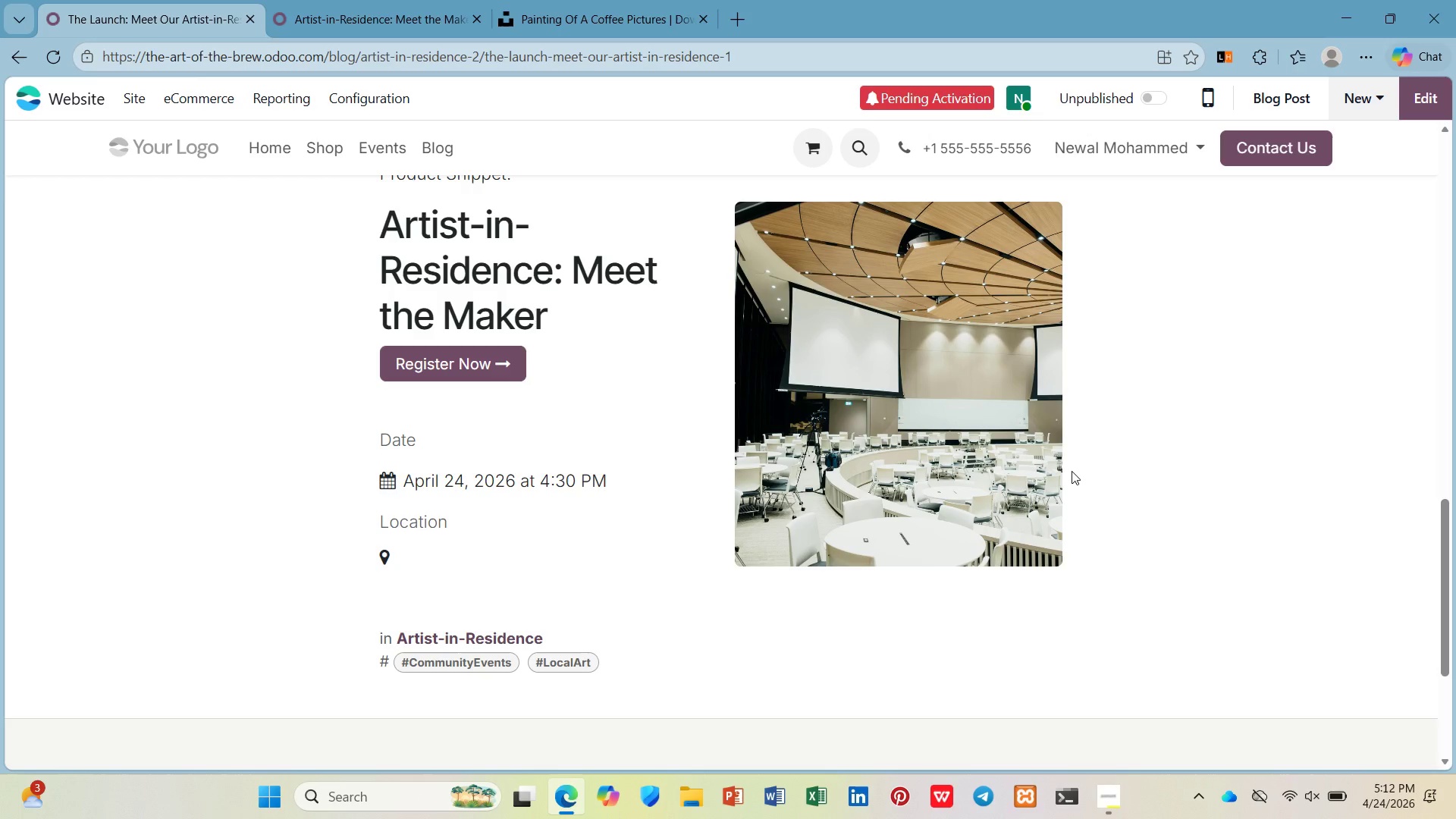 
wait(41.84)
 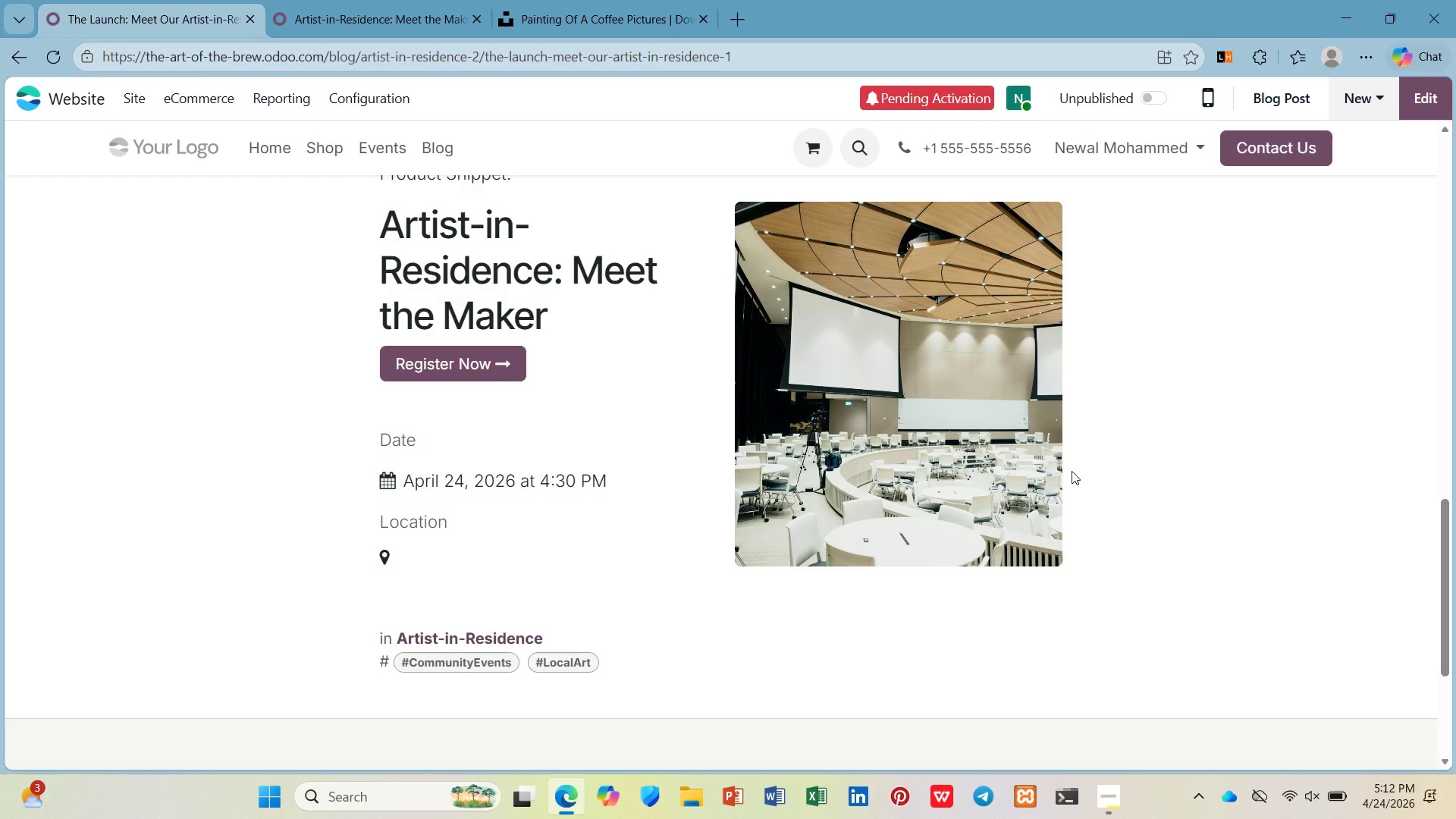 
left_click([450, 138])
 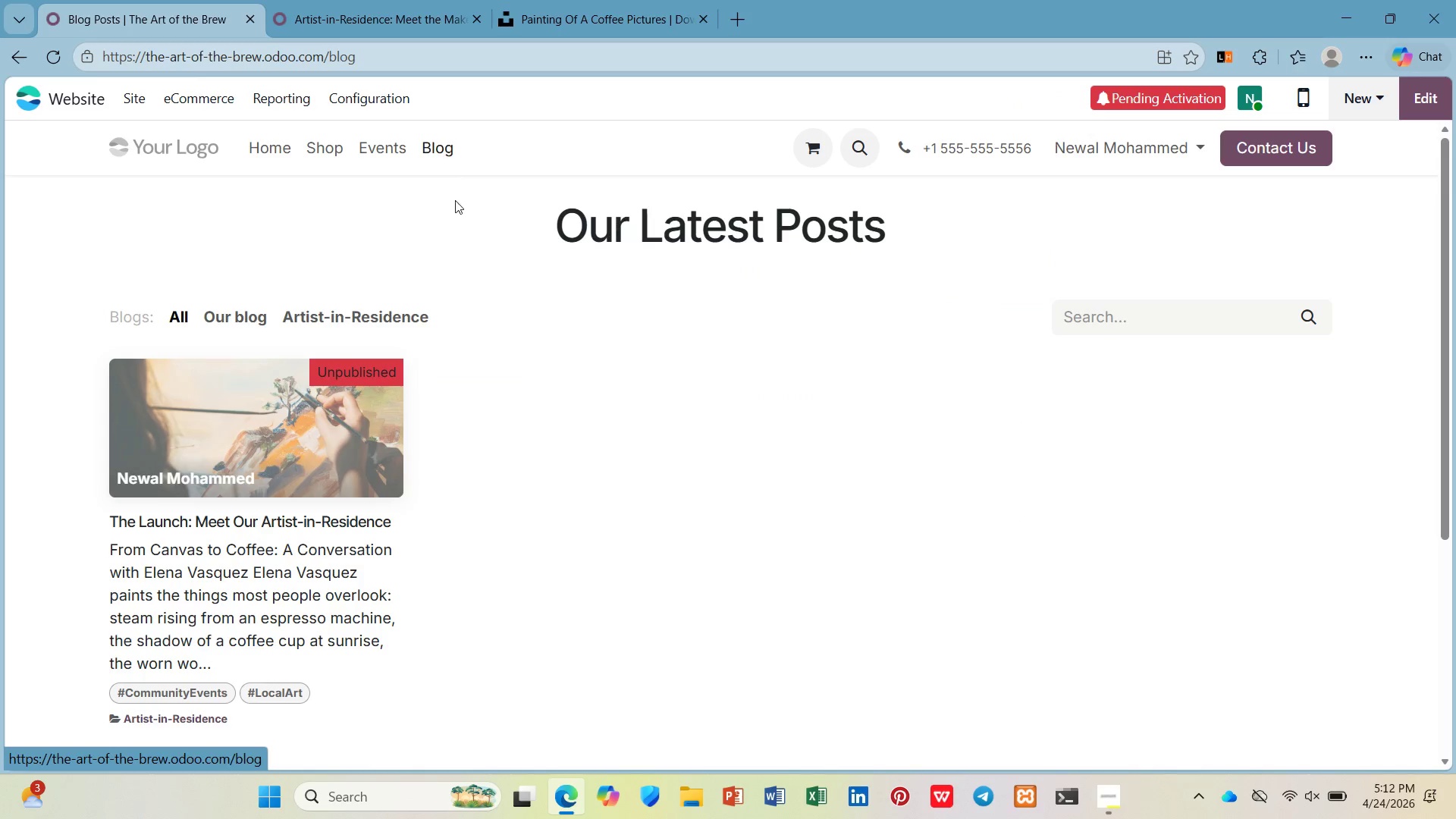 
scroll: coordinate [510, 412], scroll_direction: down, amount: 2.0
 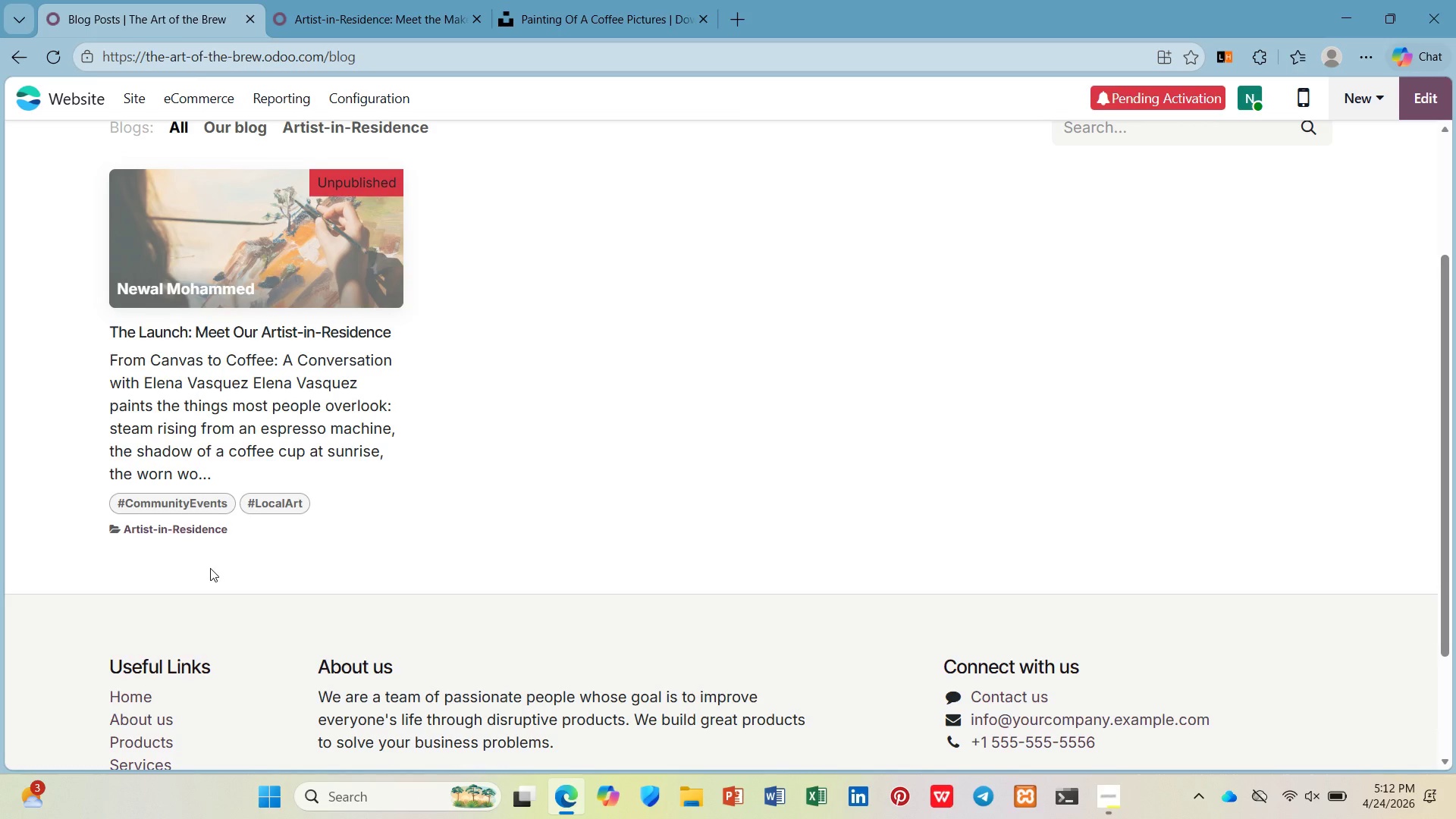 
wait(38.15)
 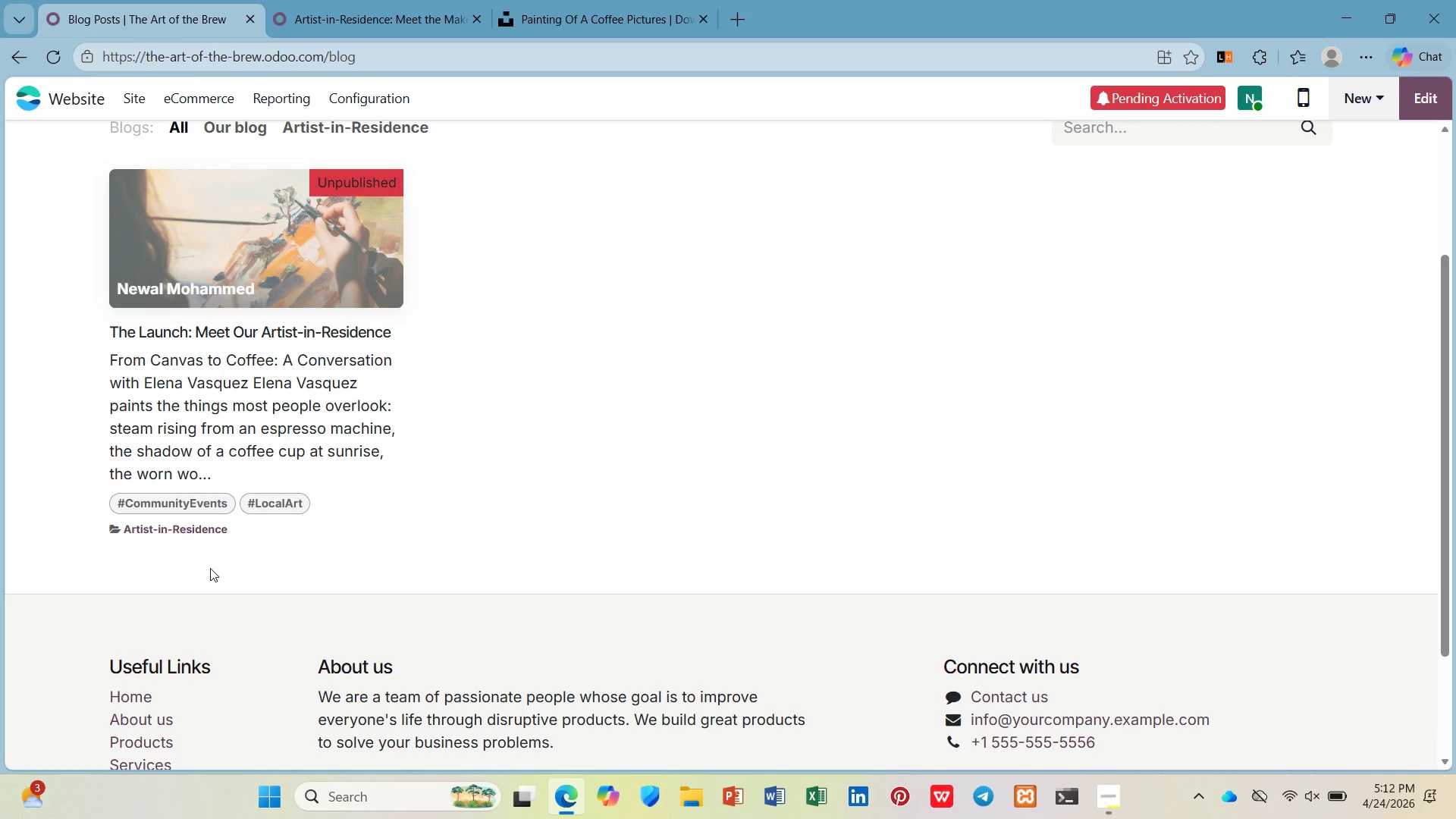 
scroll: coordinate [210, 568], scroll_direction: up, amount: 1.0
 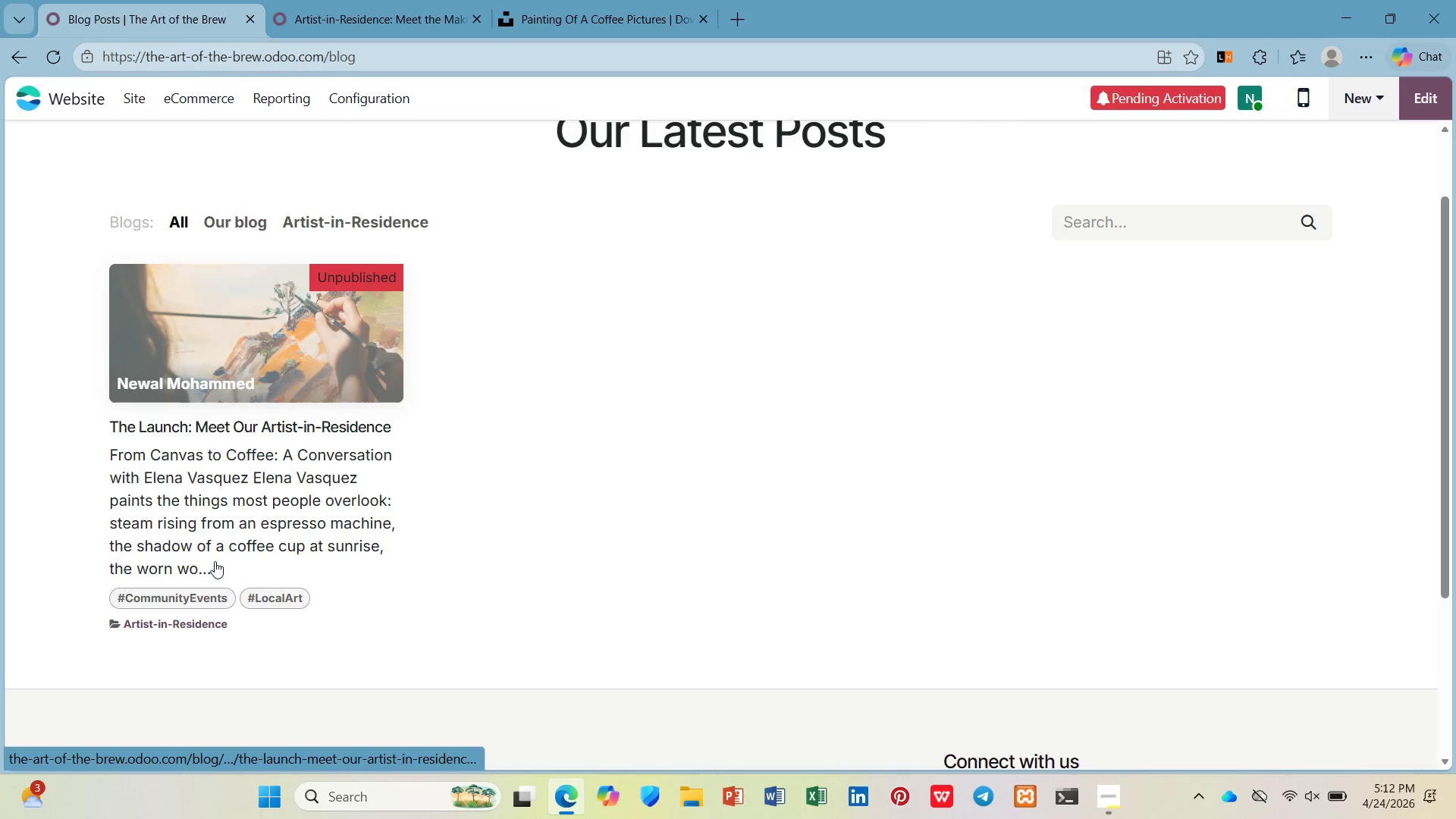 
scroll: coordinate [215, 562], scroll_direction: down, amount: 1.0
 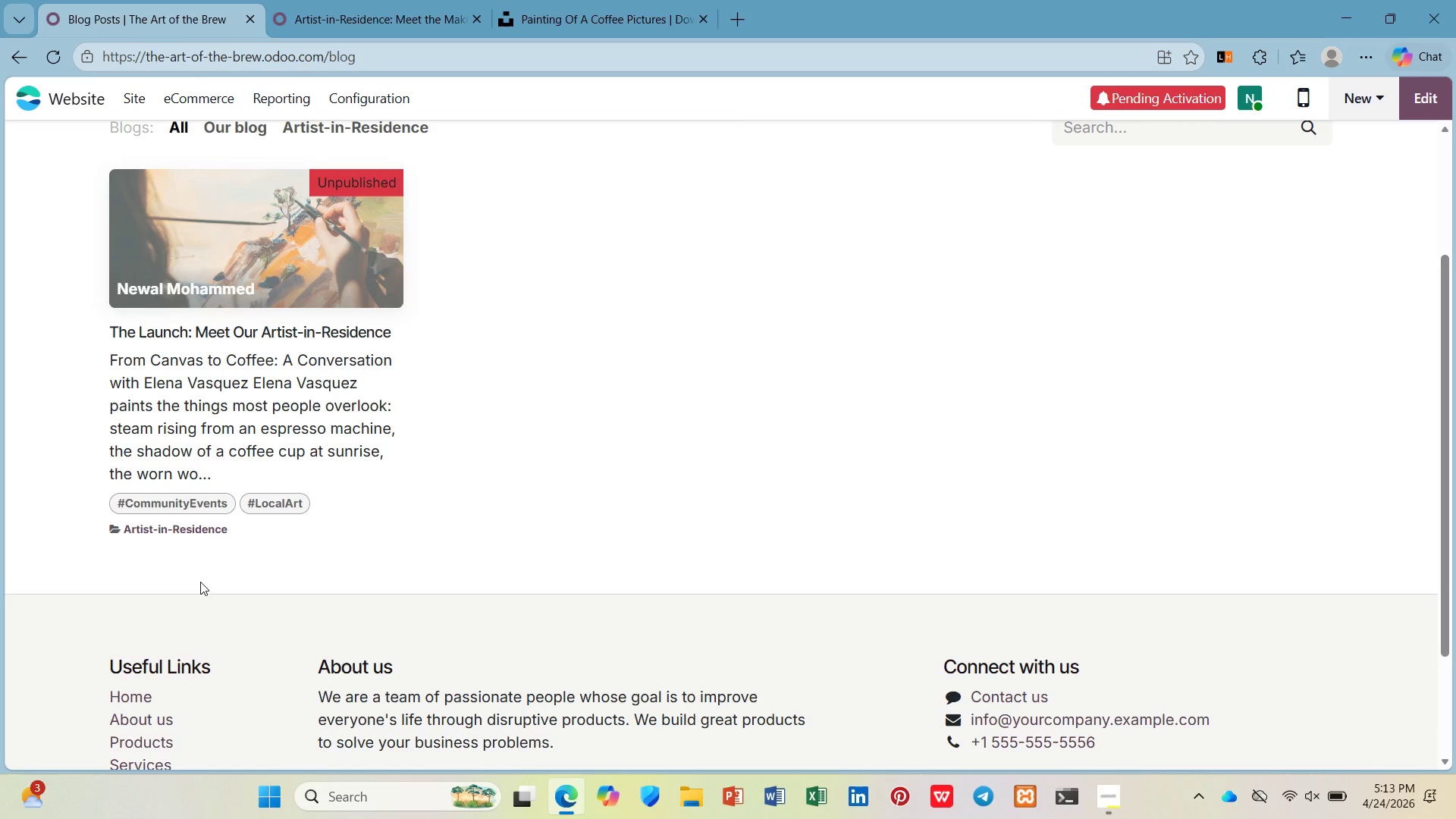 
wait(20.67)
 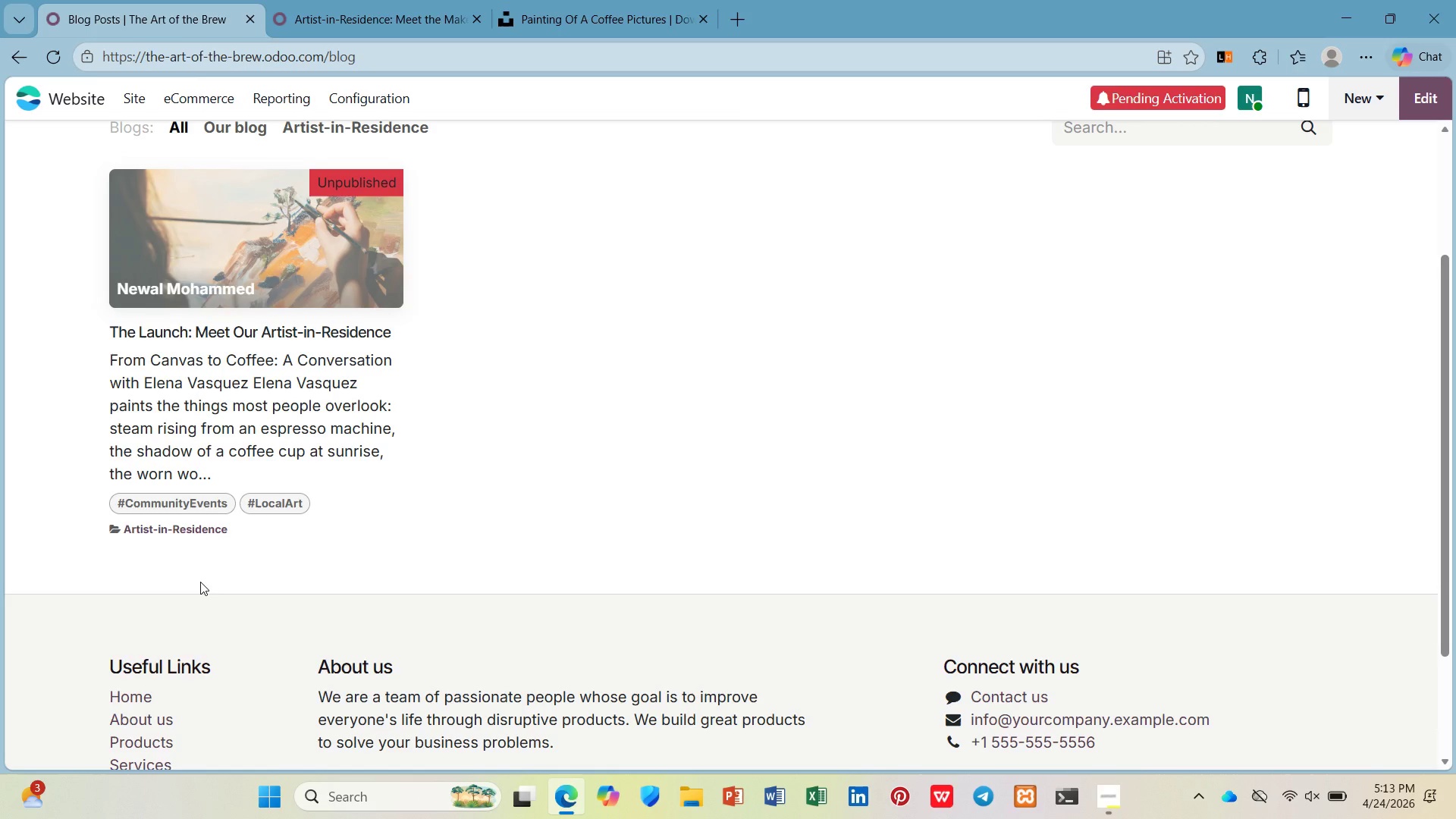 
scroll: coordinate [200, 582], scroll_direction: up, amount: 1.0
 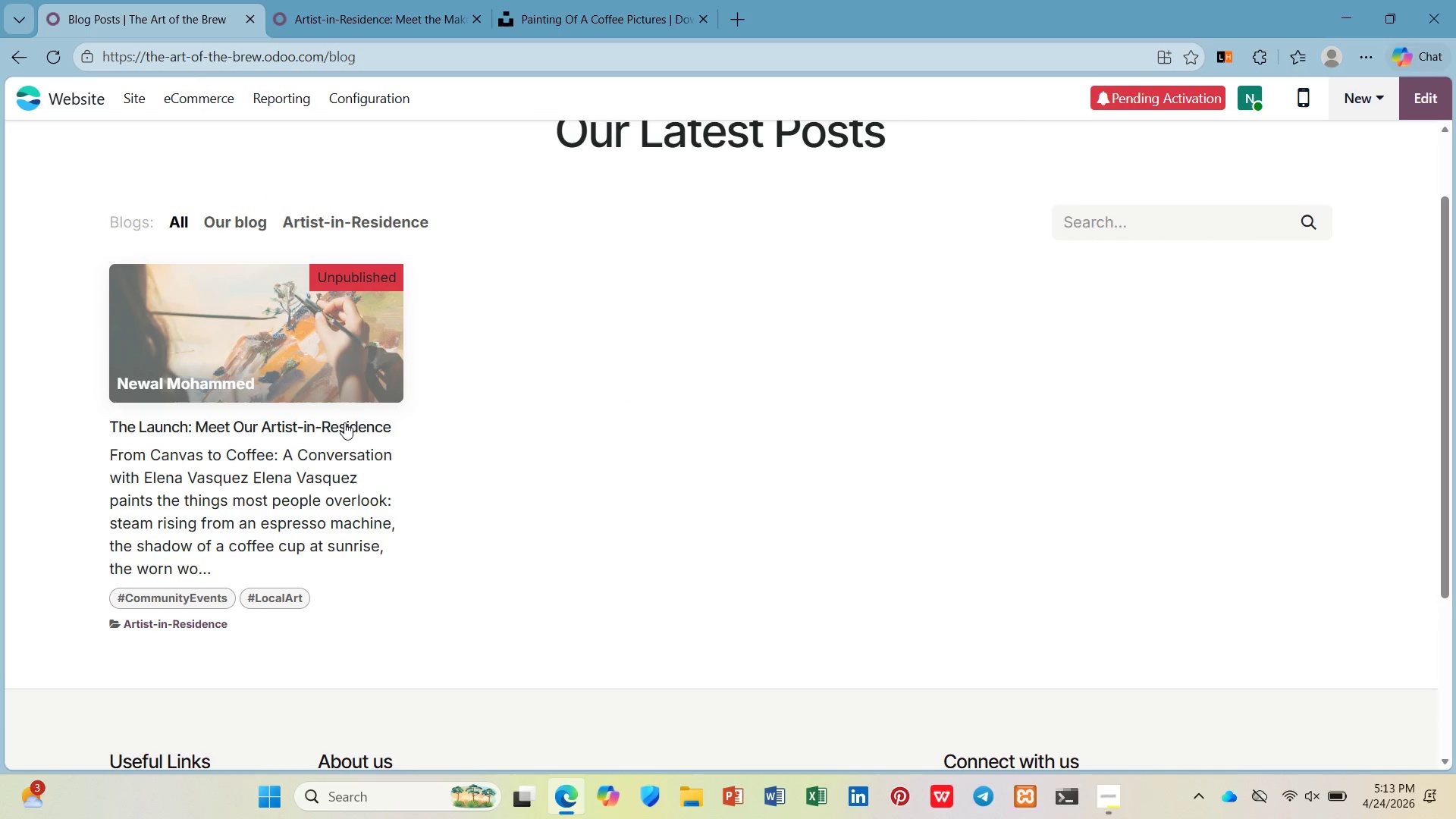 
left_click([381, 90])
 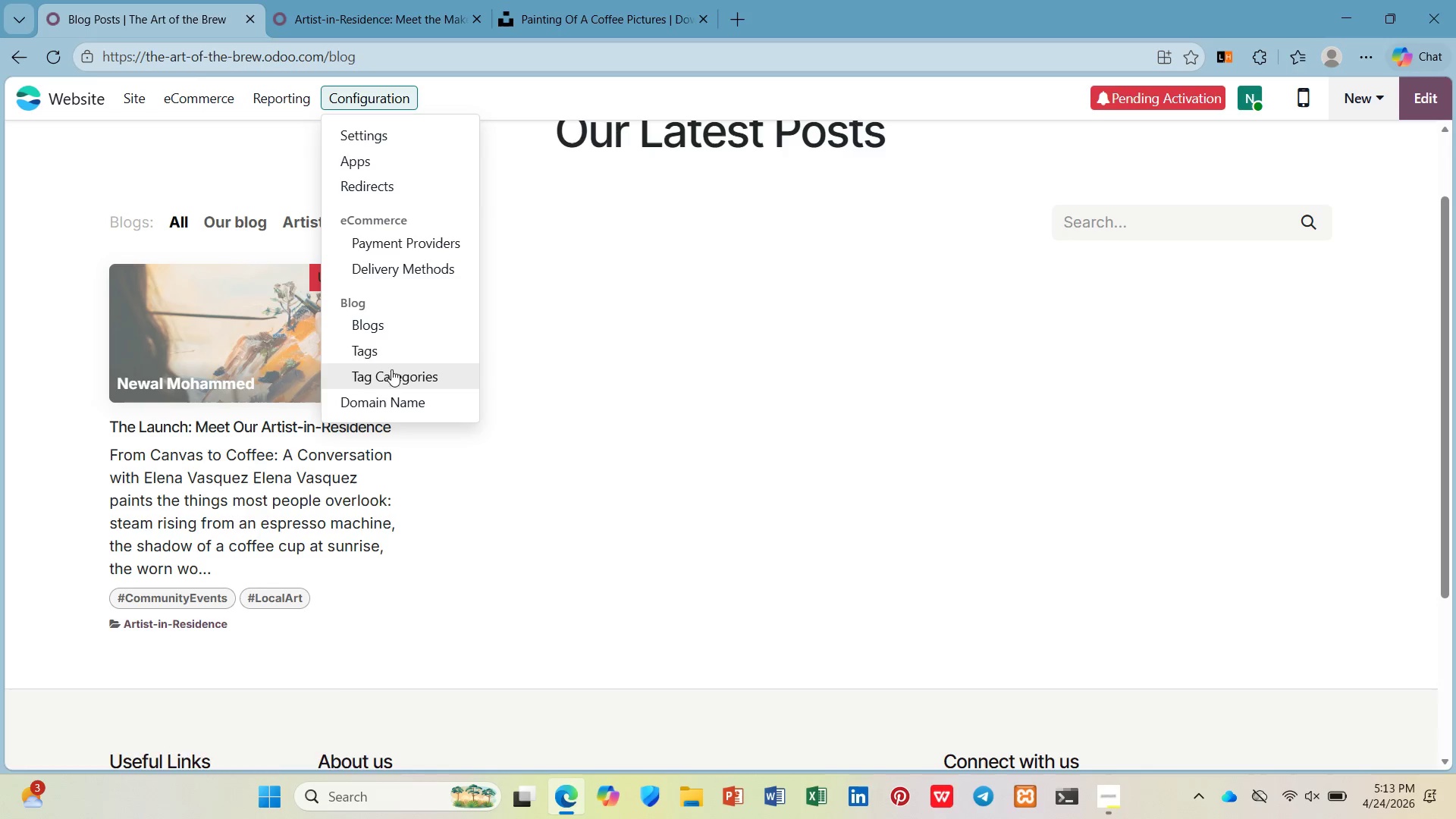 
left_click([388, 356])
 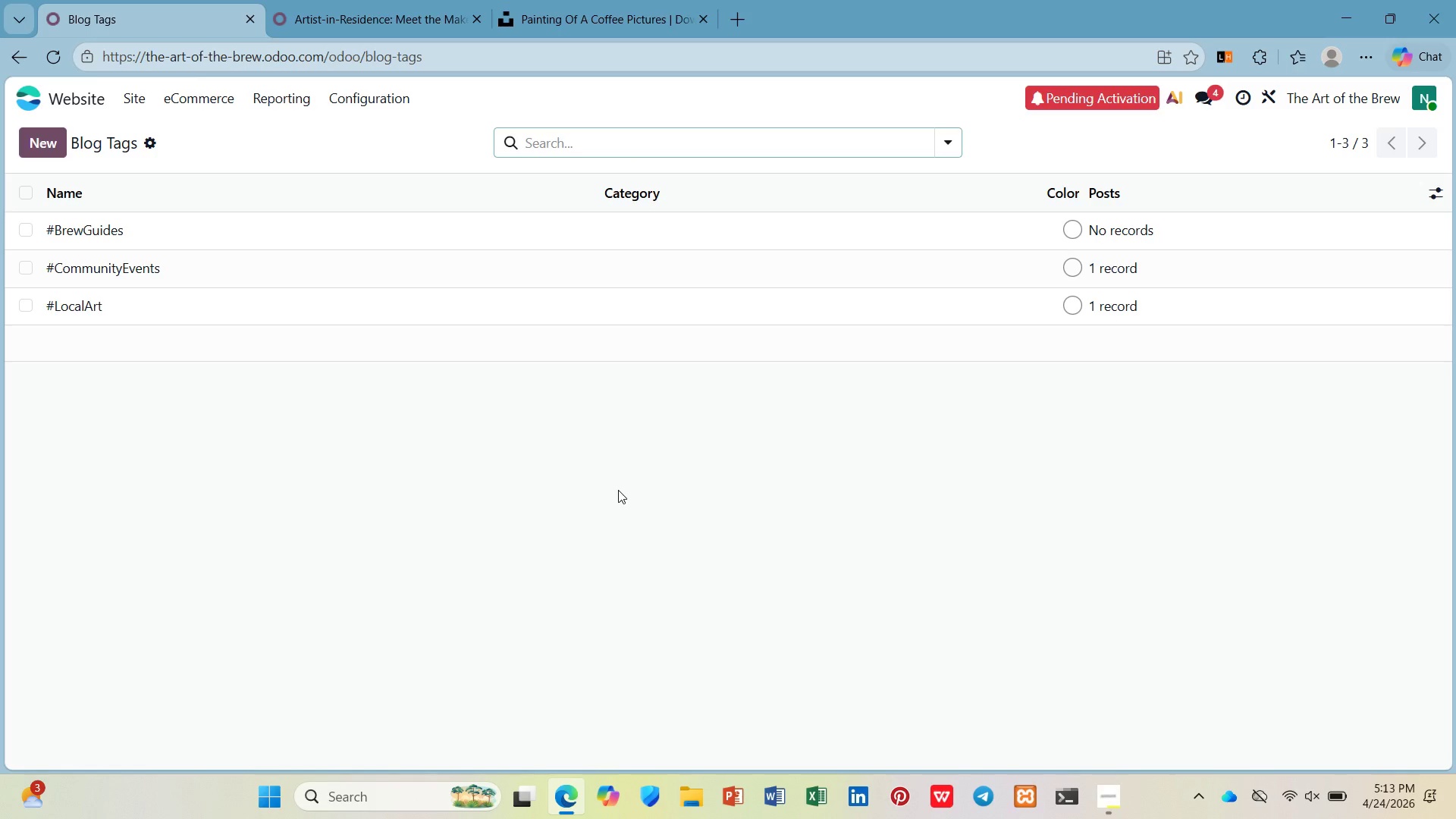 
wait(26.91)
 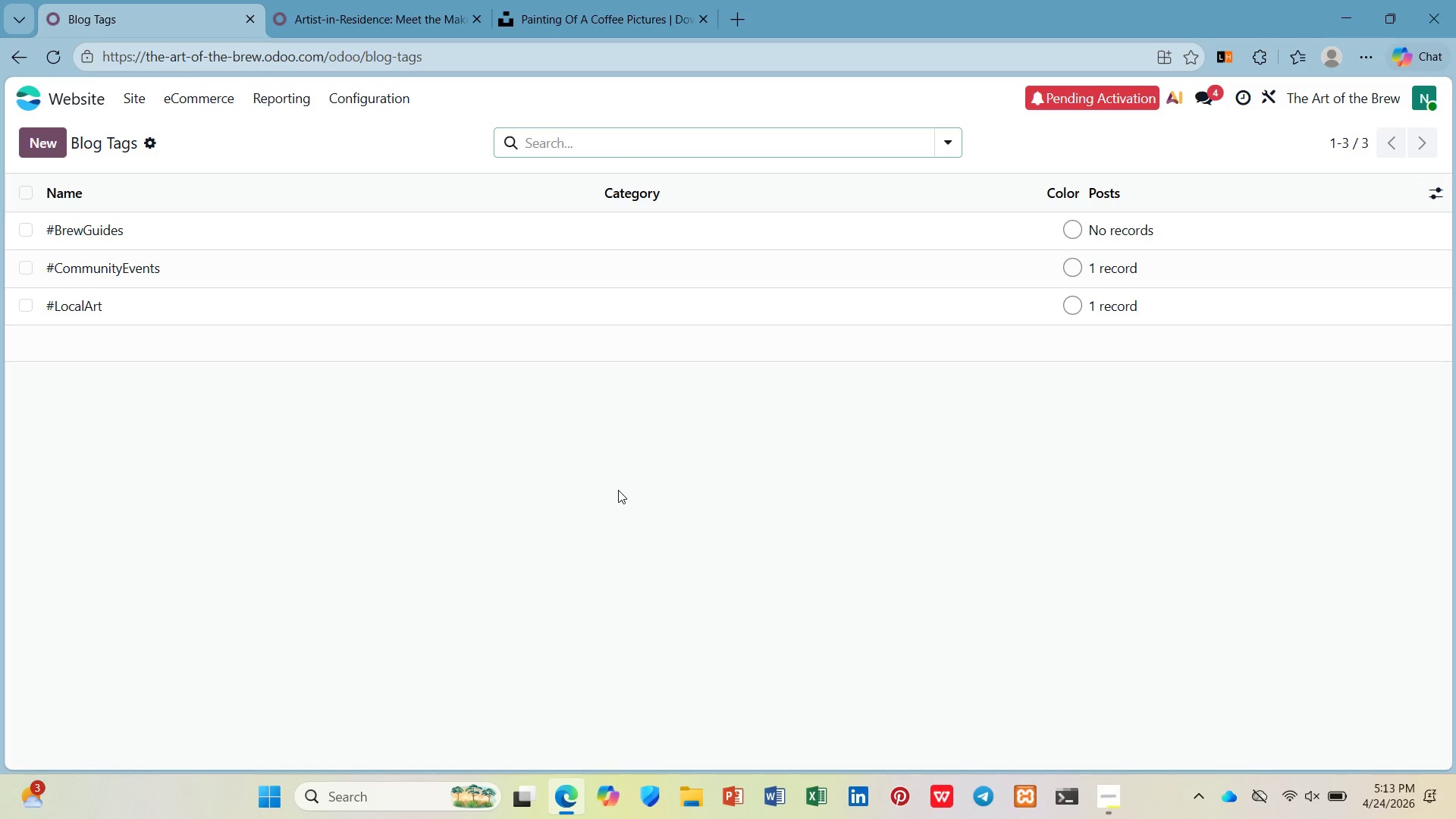 
left_click([56, 85])
 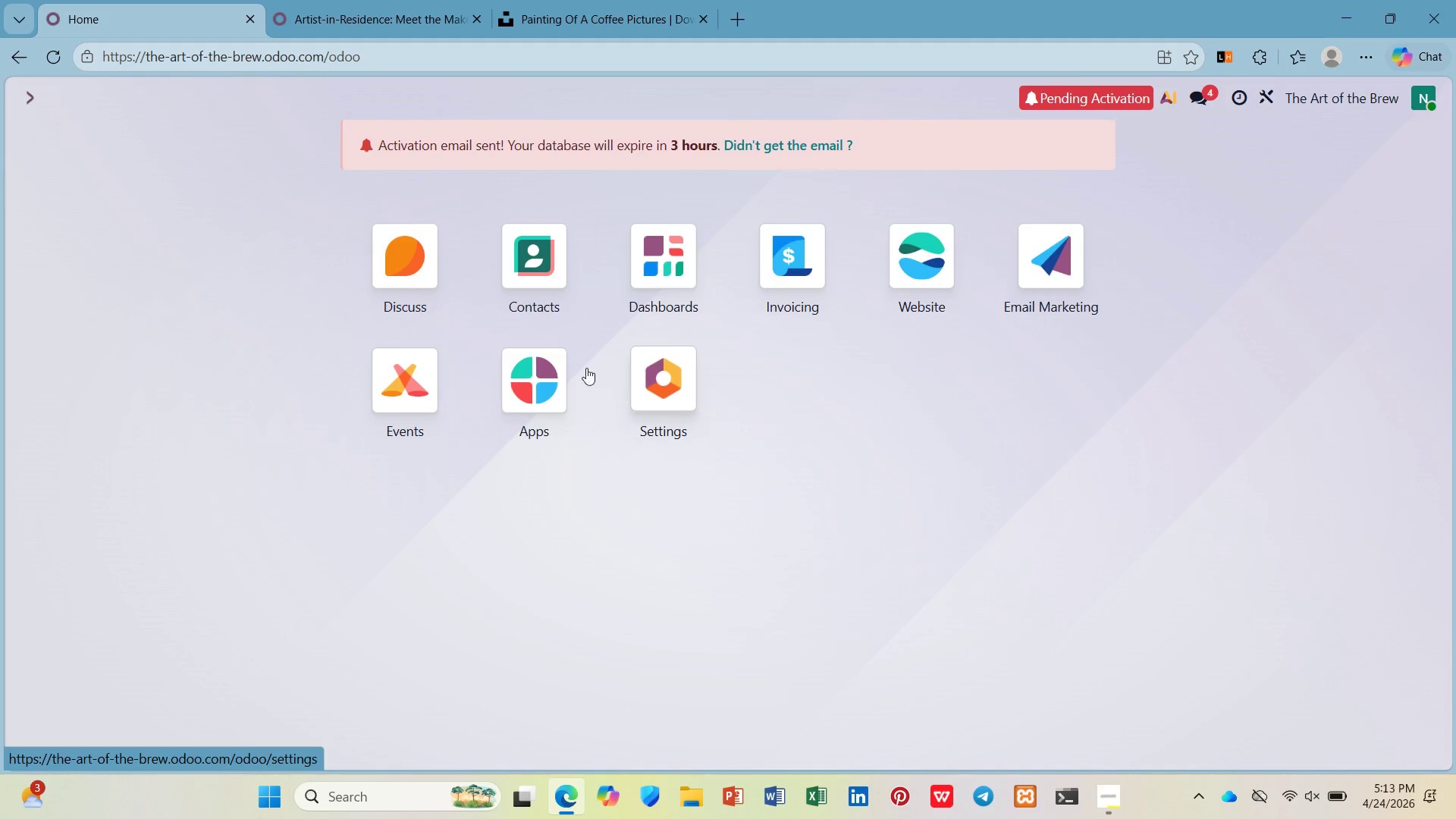 
left_click([408, 396])
 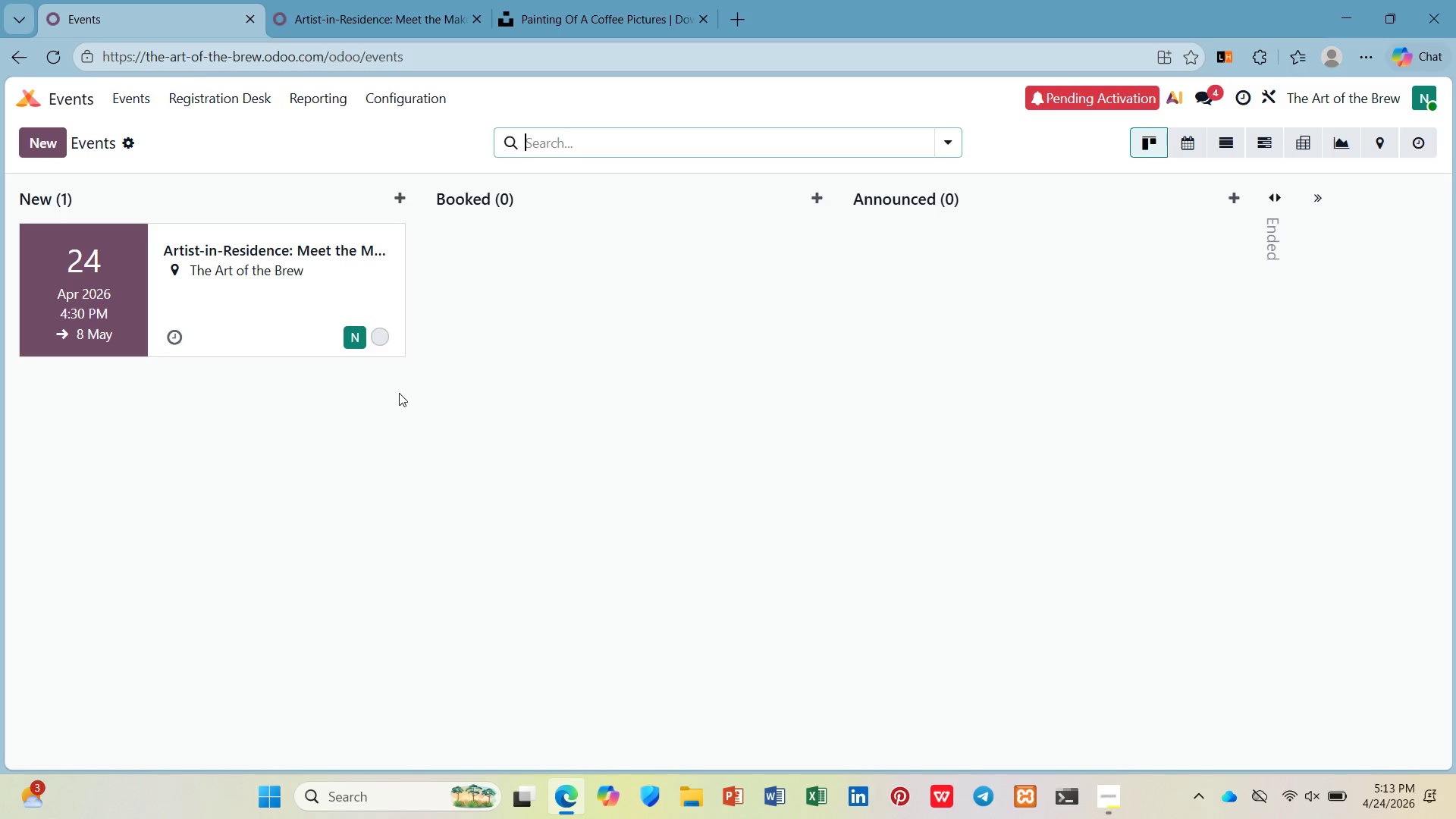 
wait(5.95)
 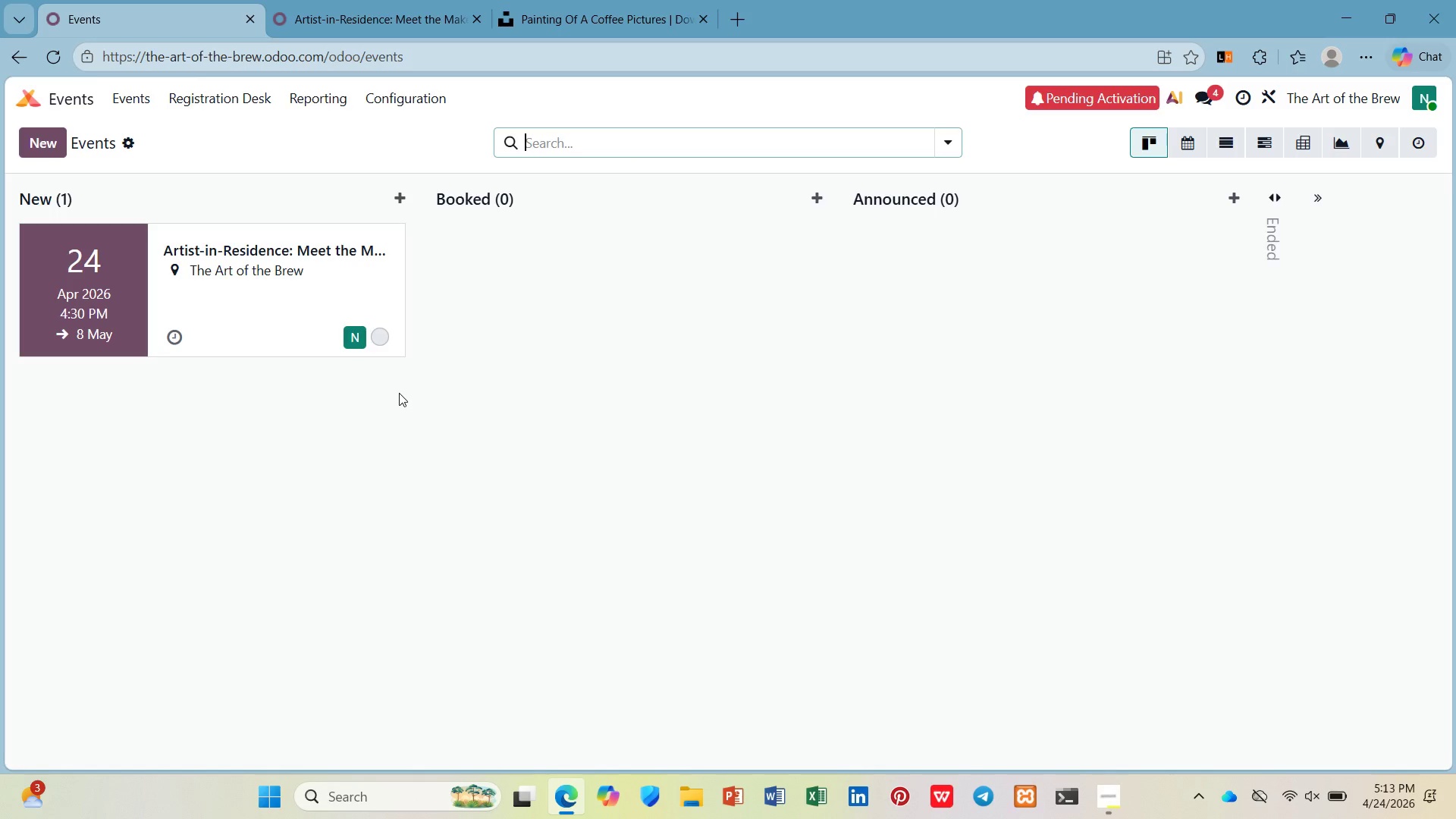 
left_click([232, 243])
 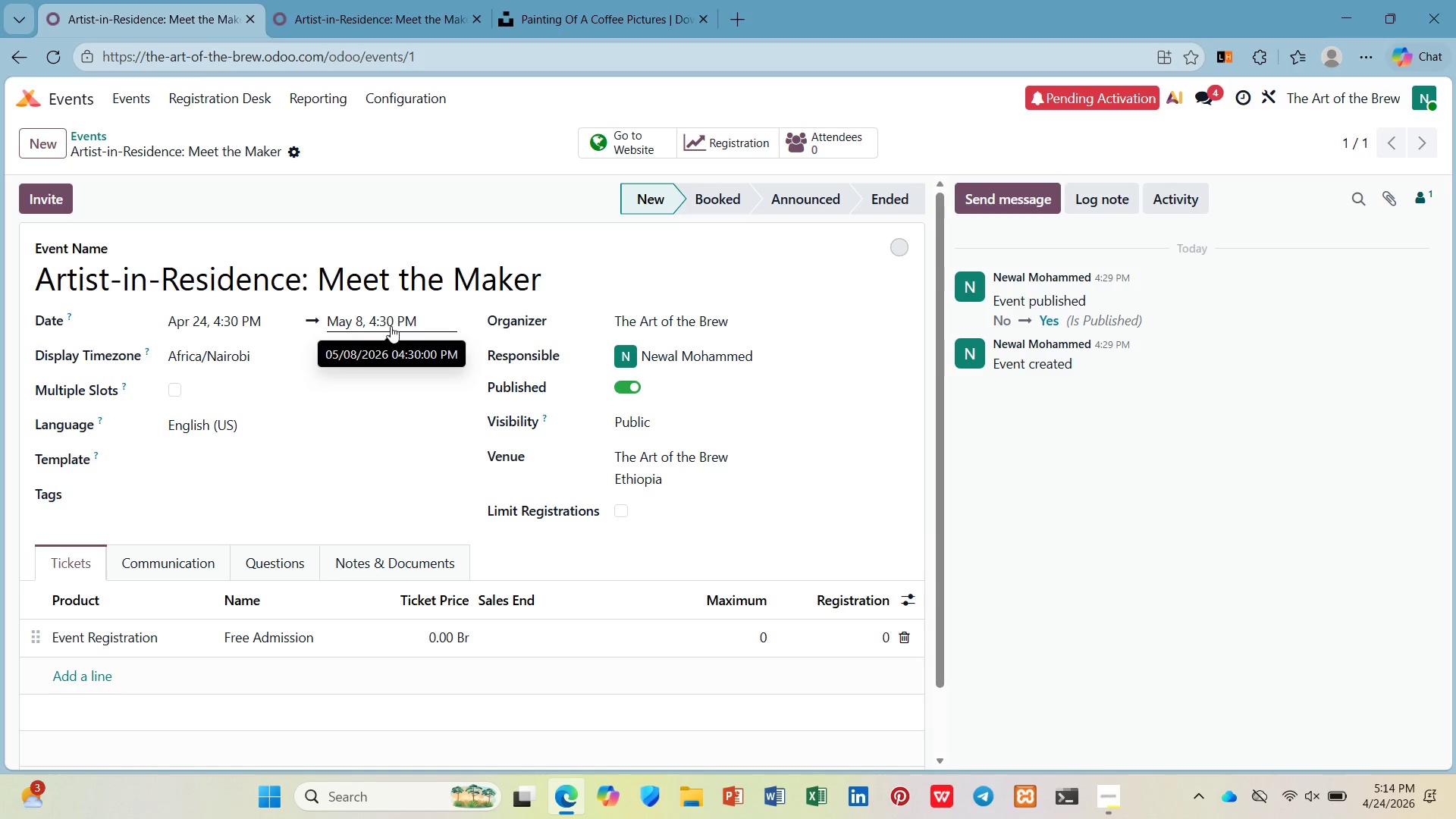 
wait(12.16)
 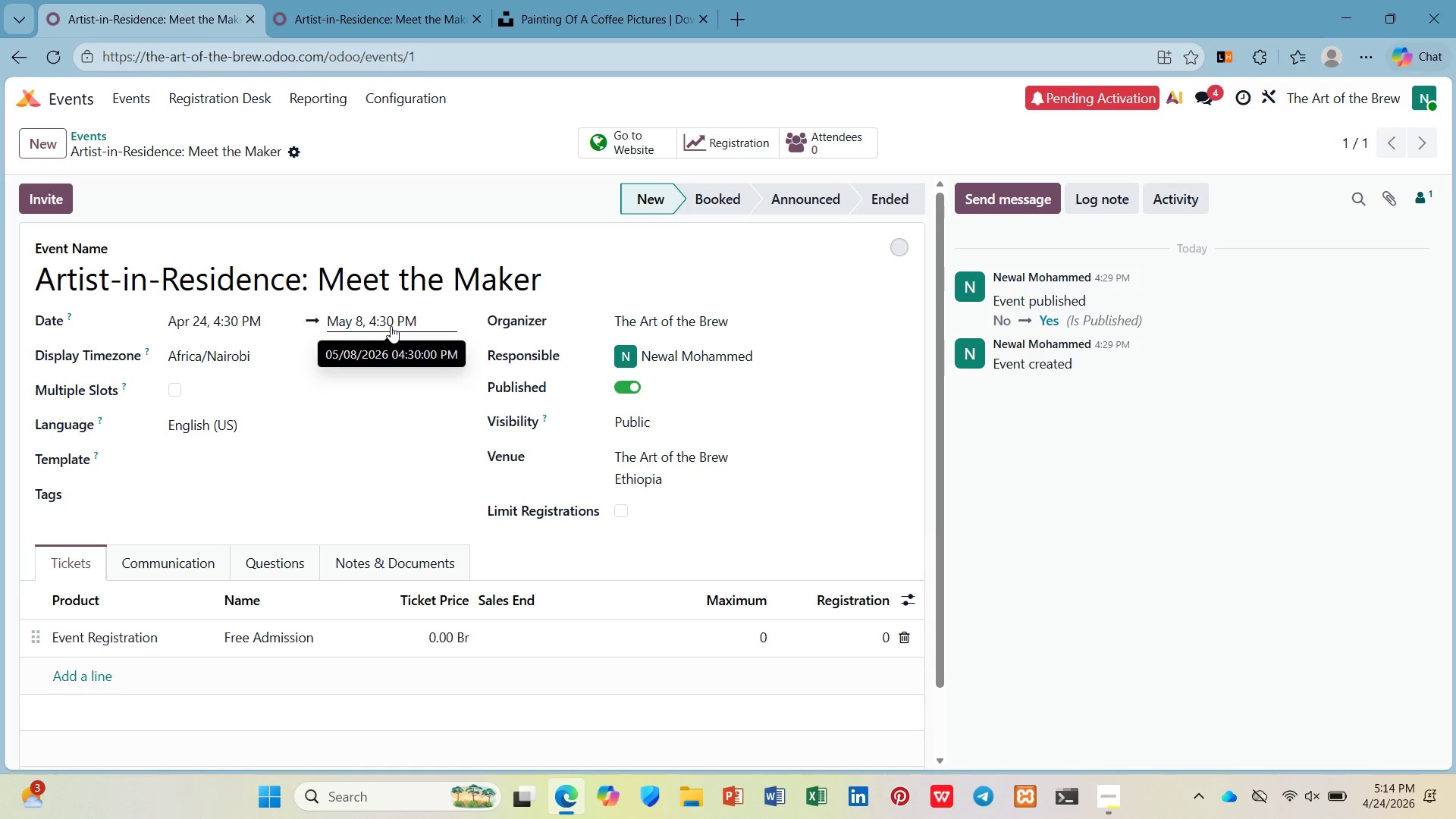 
left_click([171, 567])
 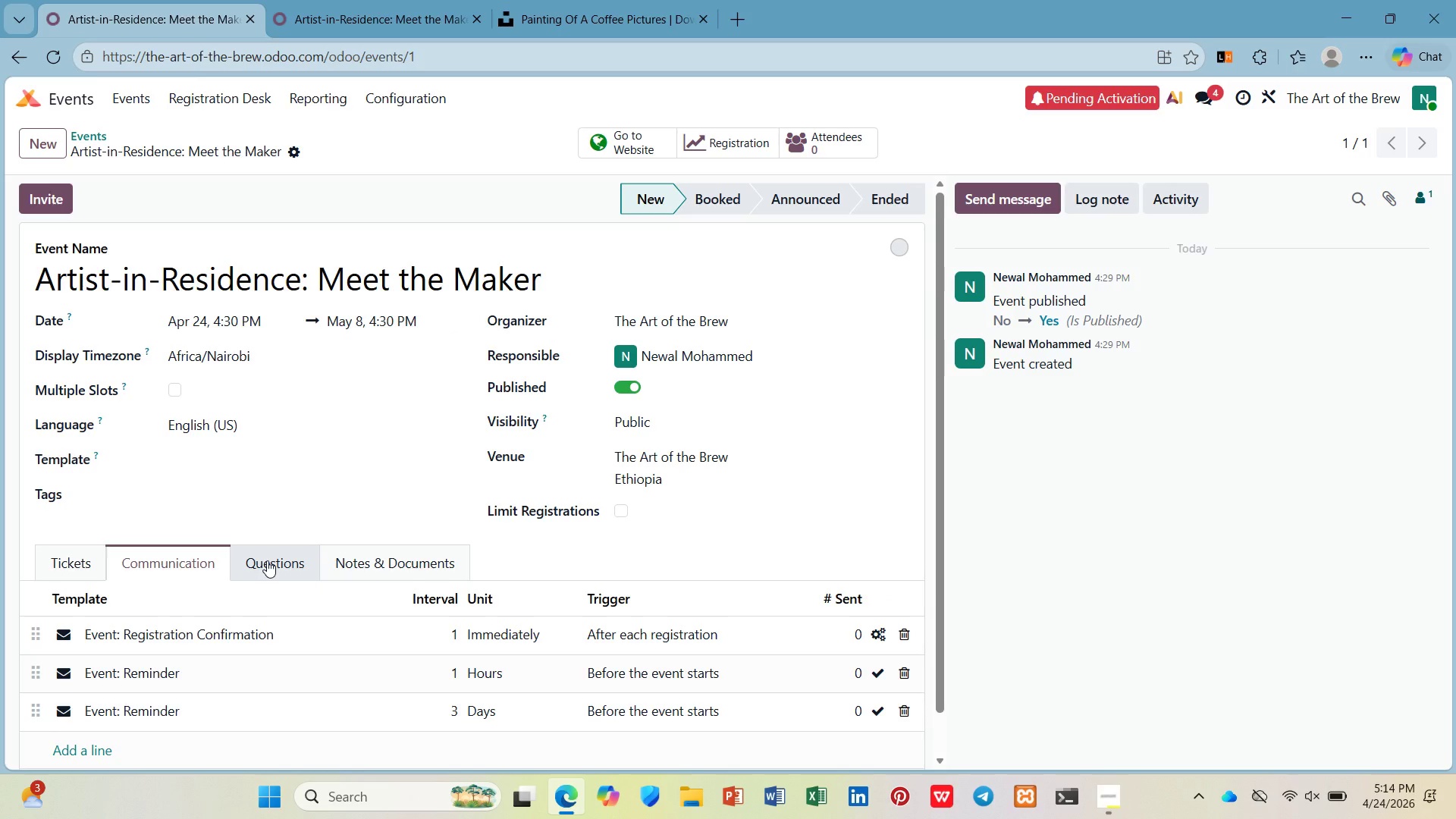 
left_click([267, 560])
 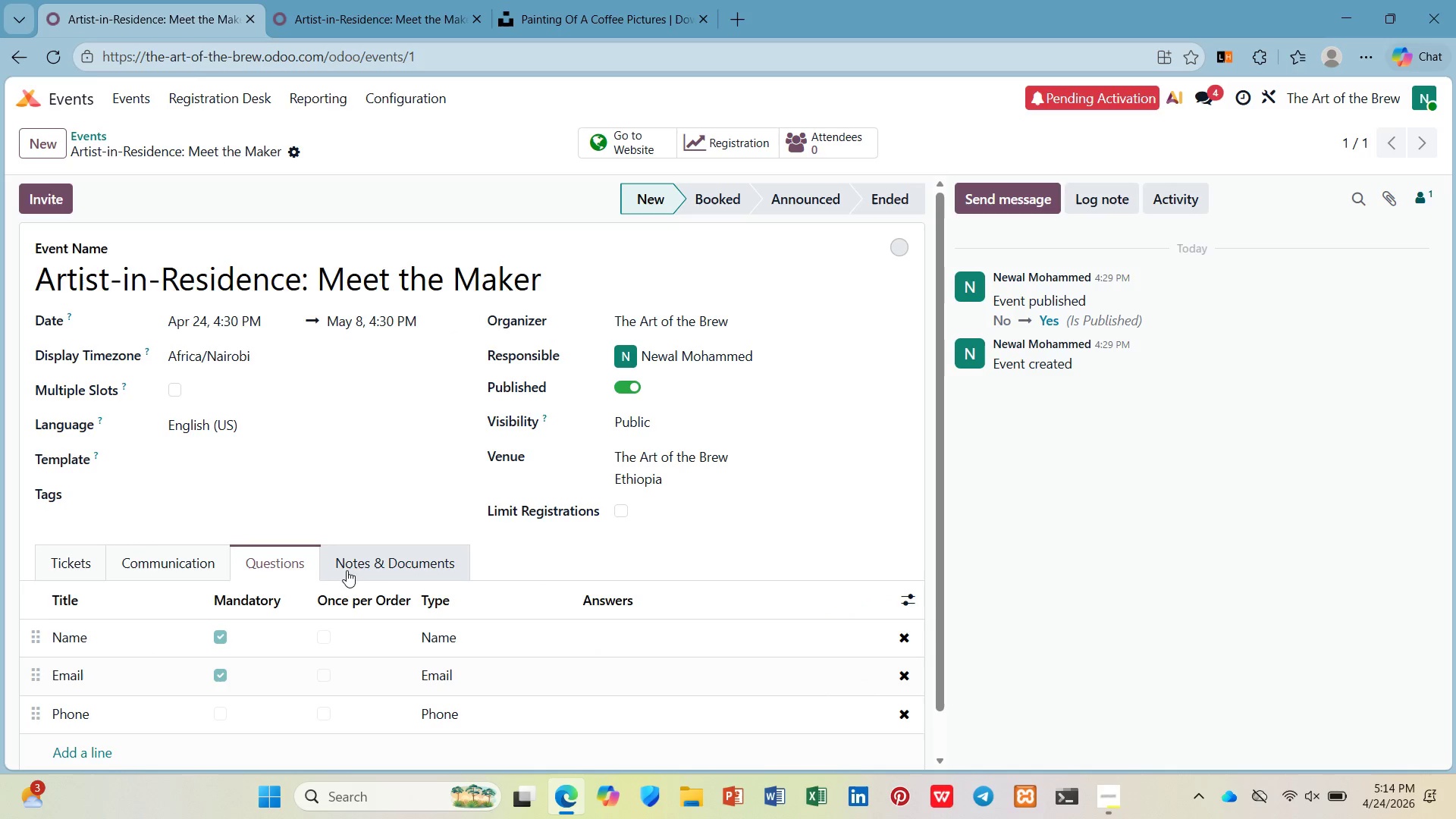 
left_click([363, 568])
 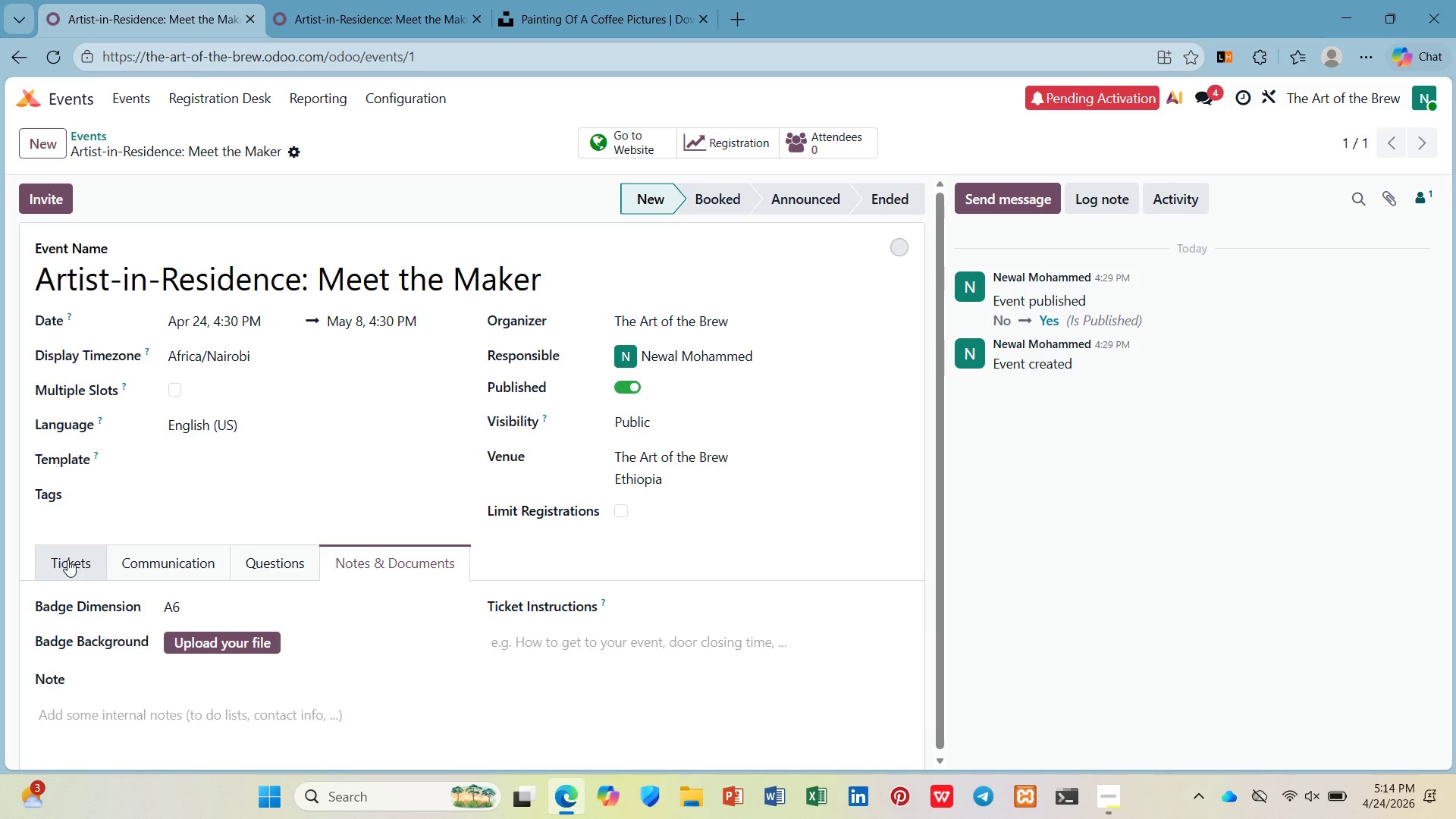 
left_click([67, 560])
 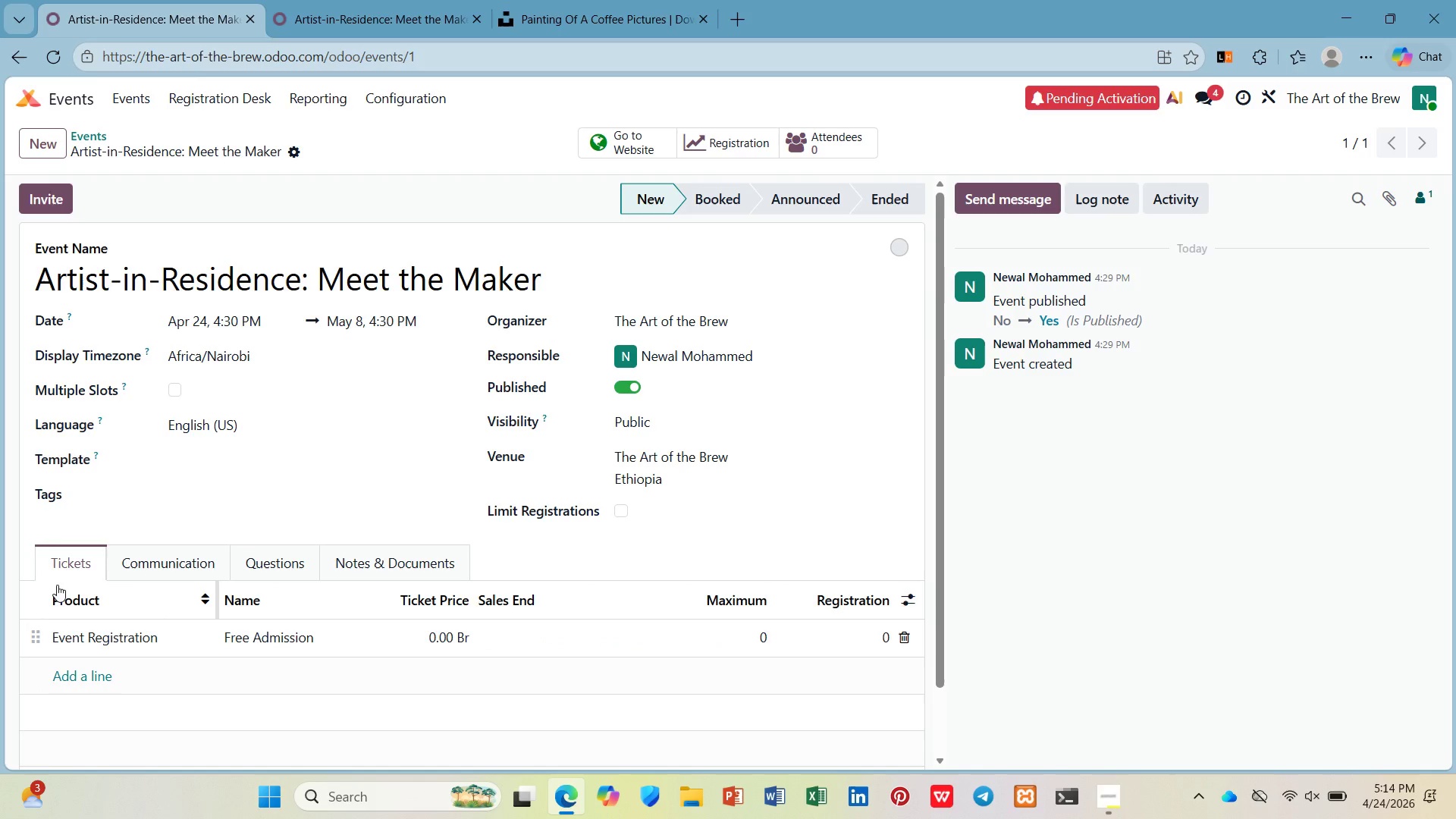 
wait(13.75)
 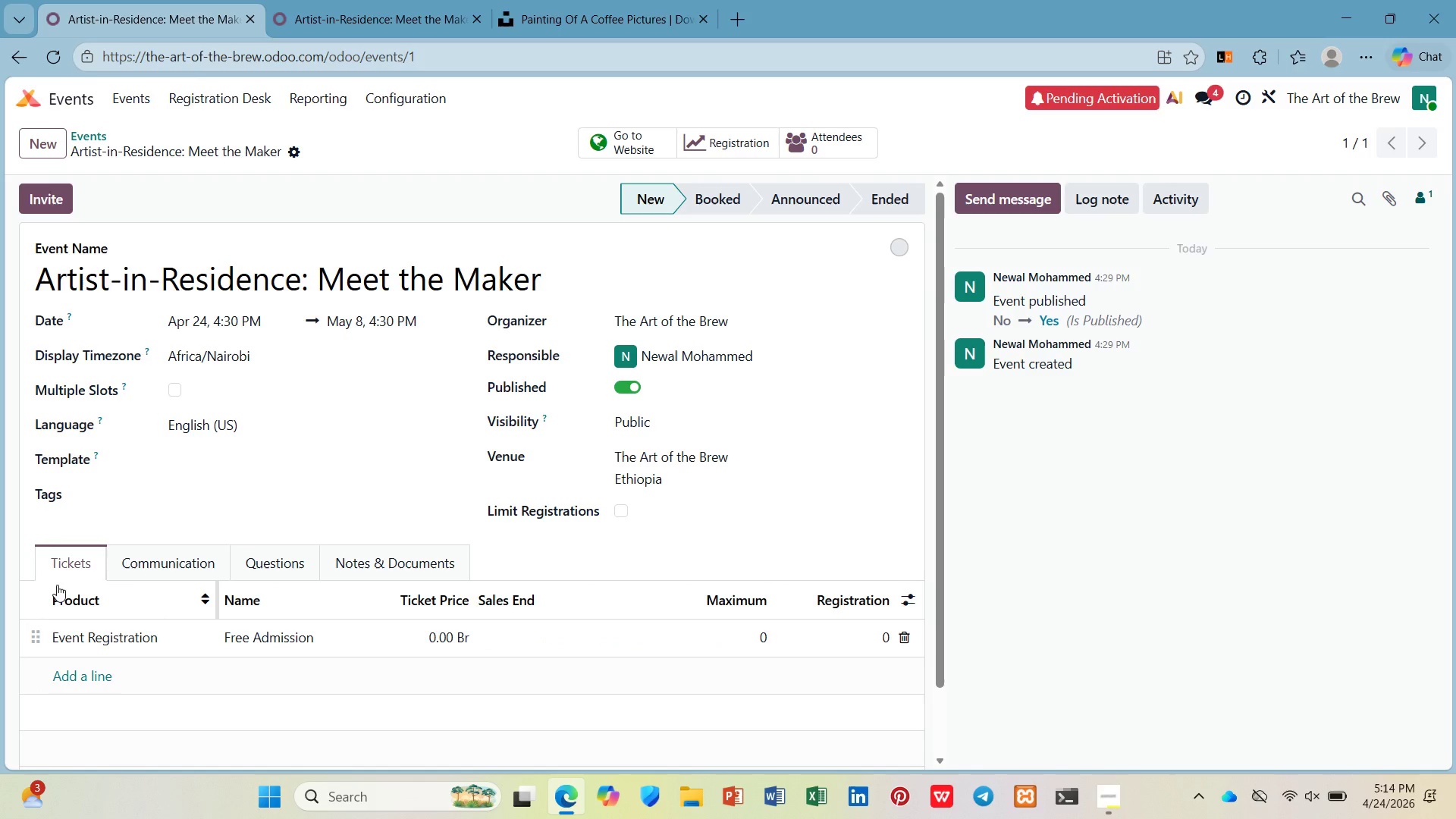 
left_click([657, 425])
 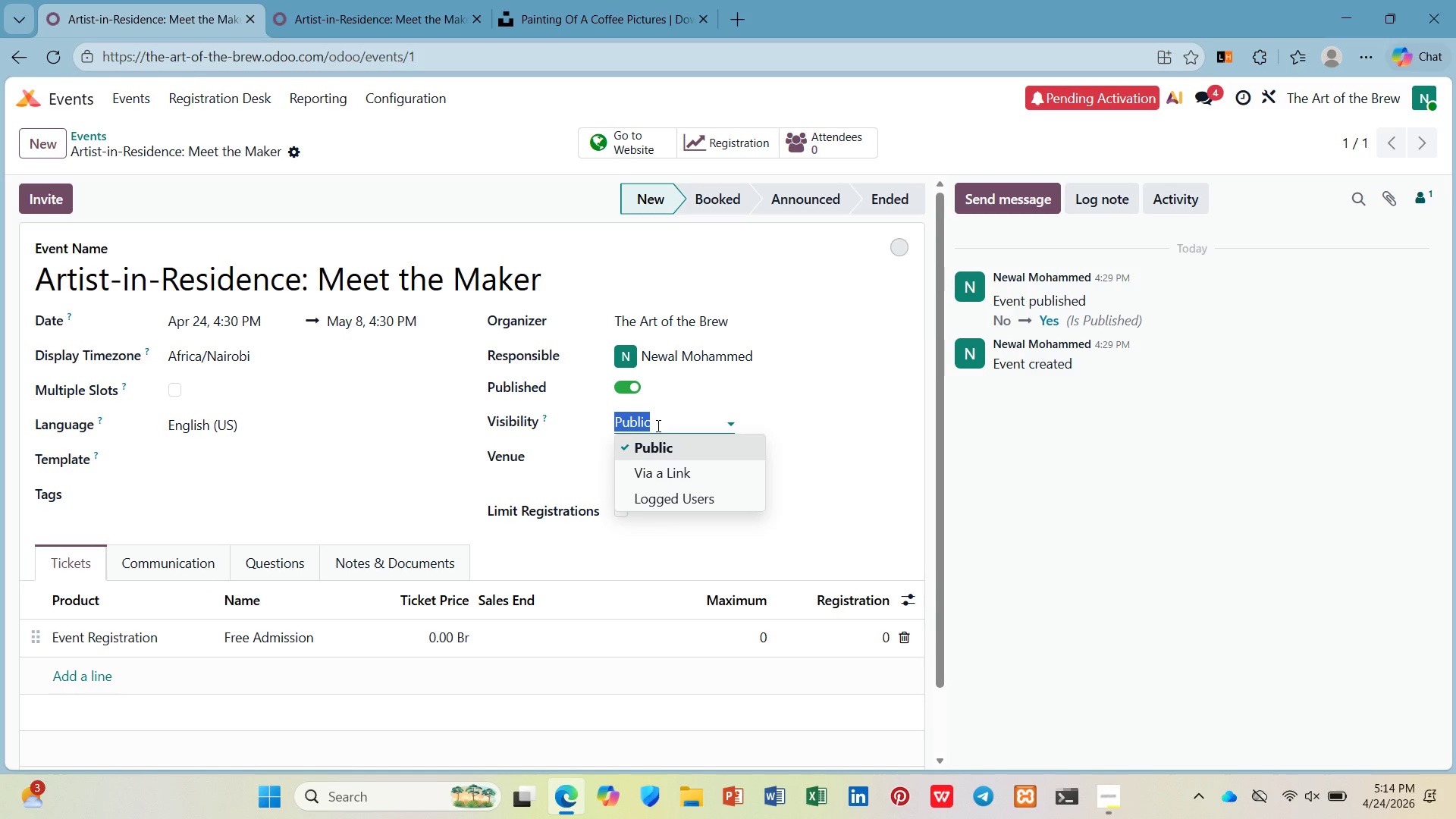 
left_click([657, 425])
 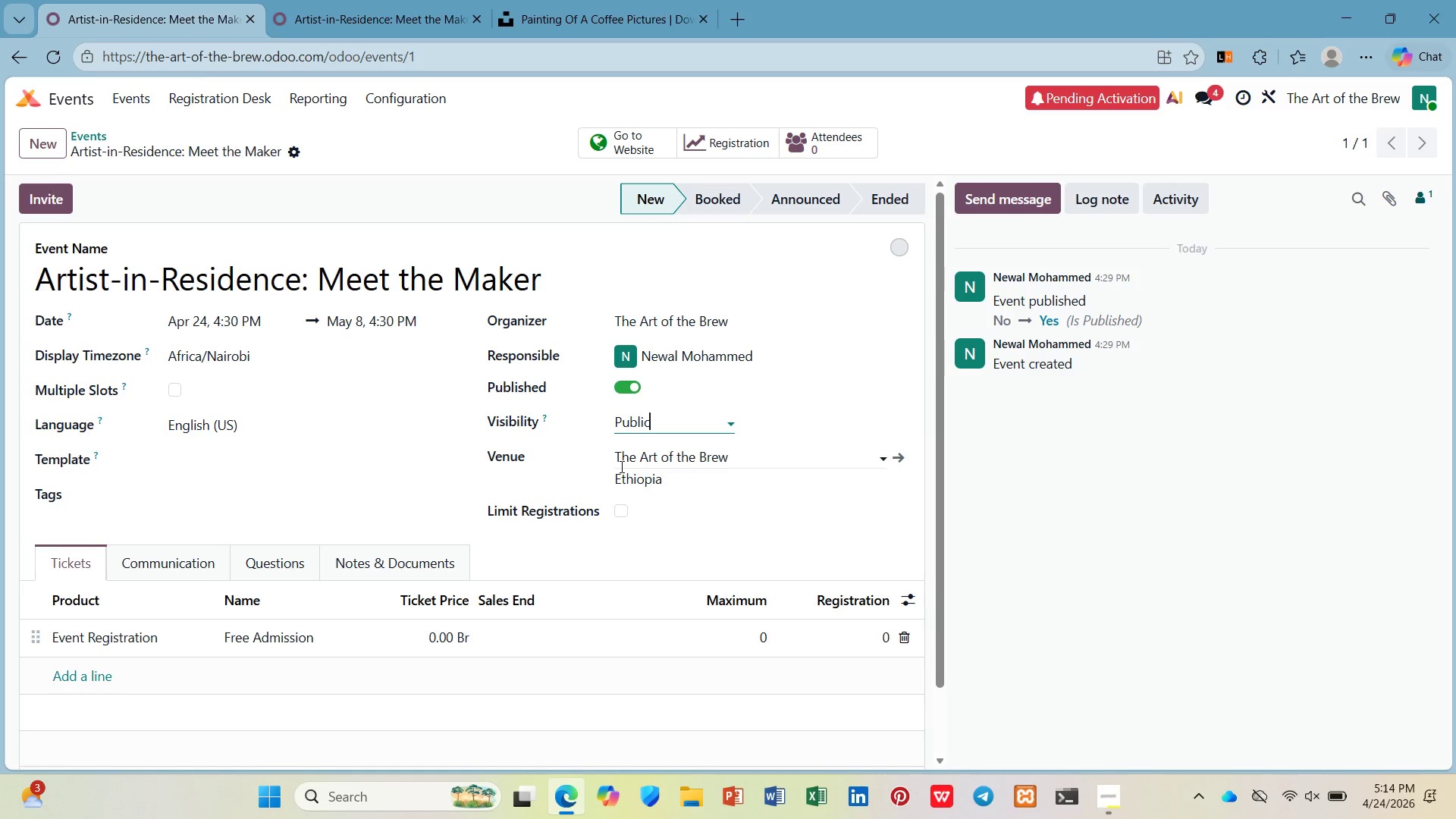 
wait(8.34)
 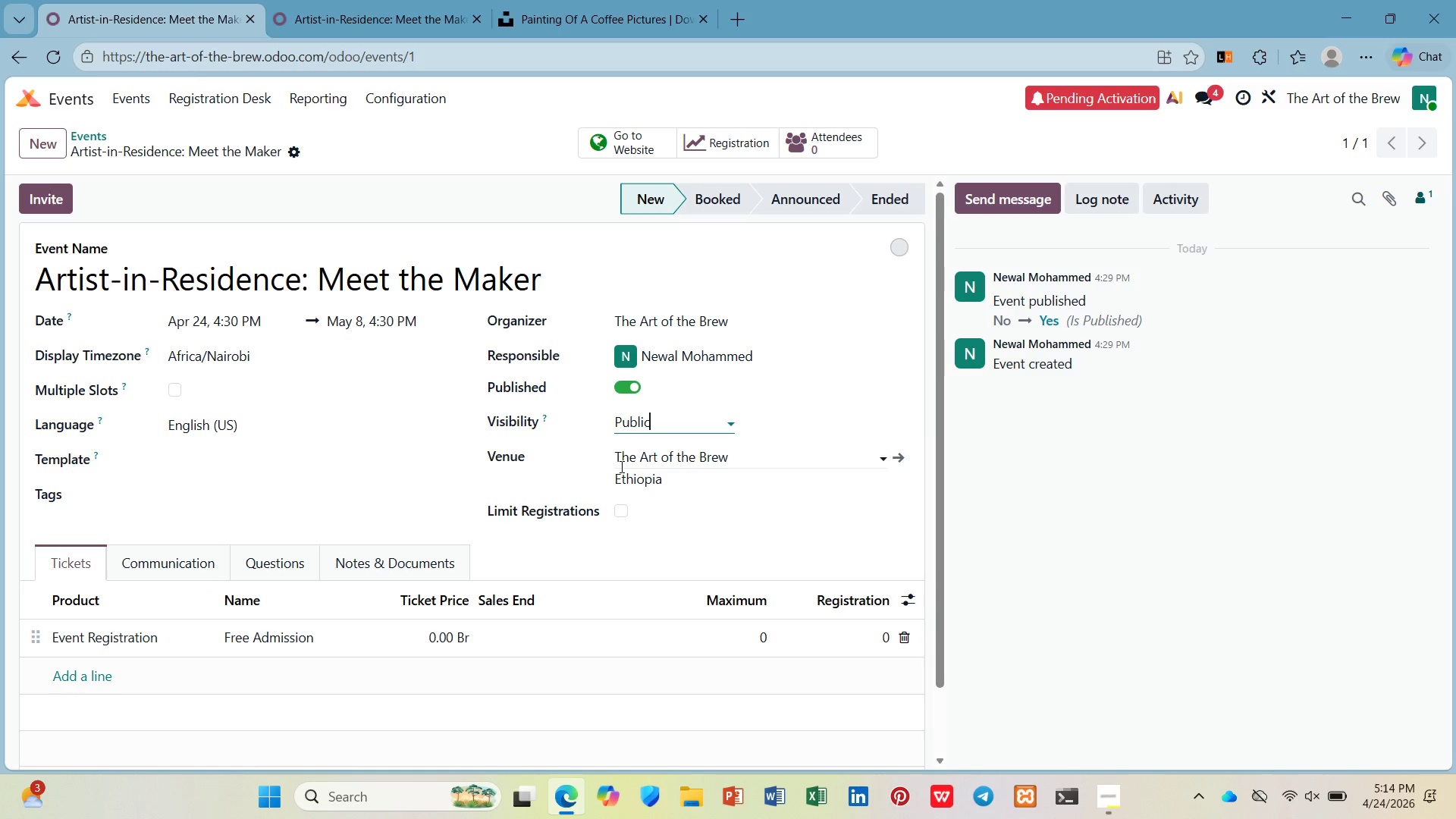 
scroll: coordinate [287, 475], scroll_direction: up, amount: 2.0
 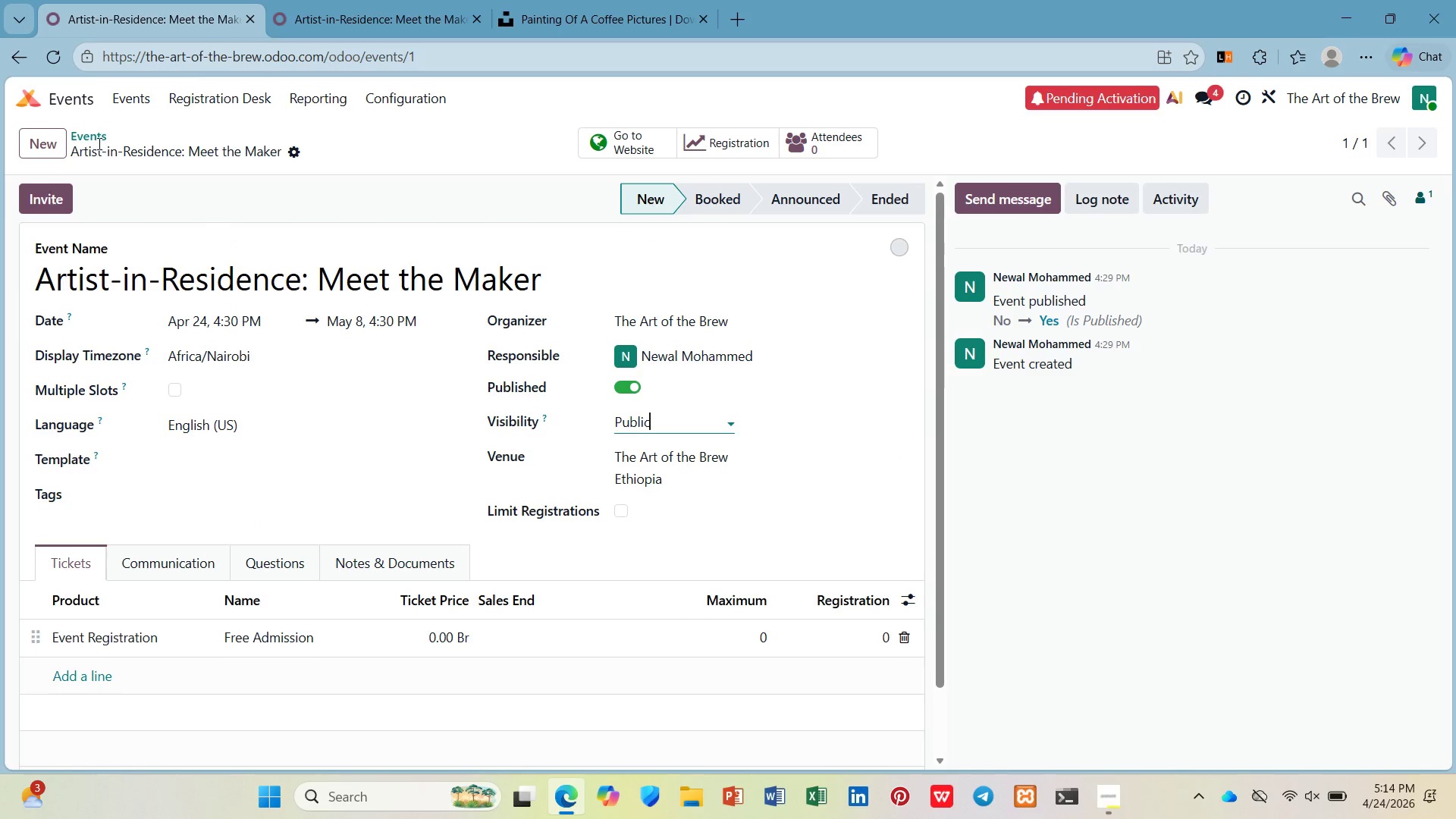 
mouse_move([114, 136])
 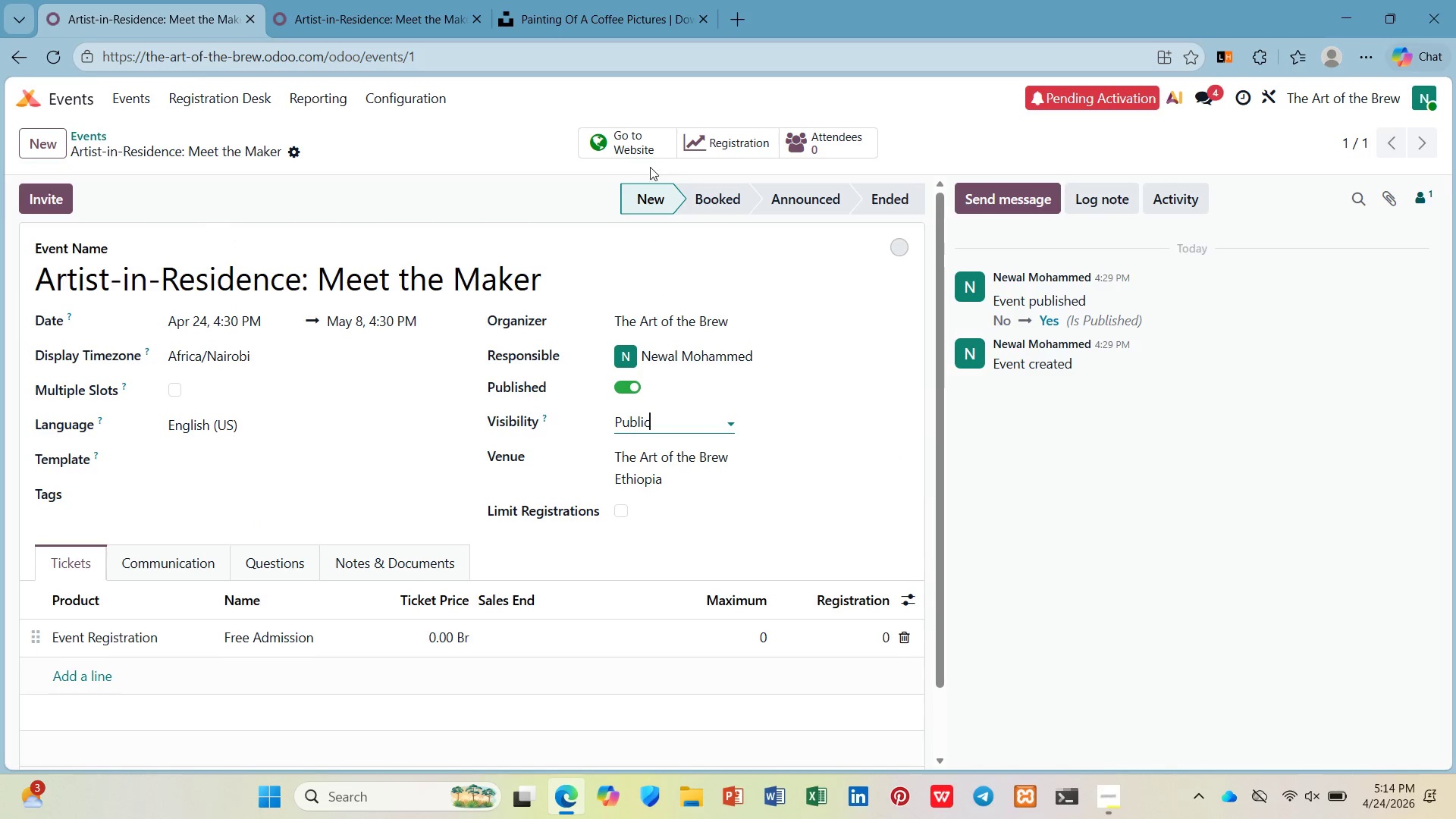 
left_click([649, 141])
 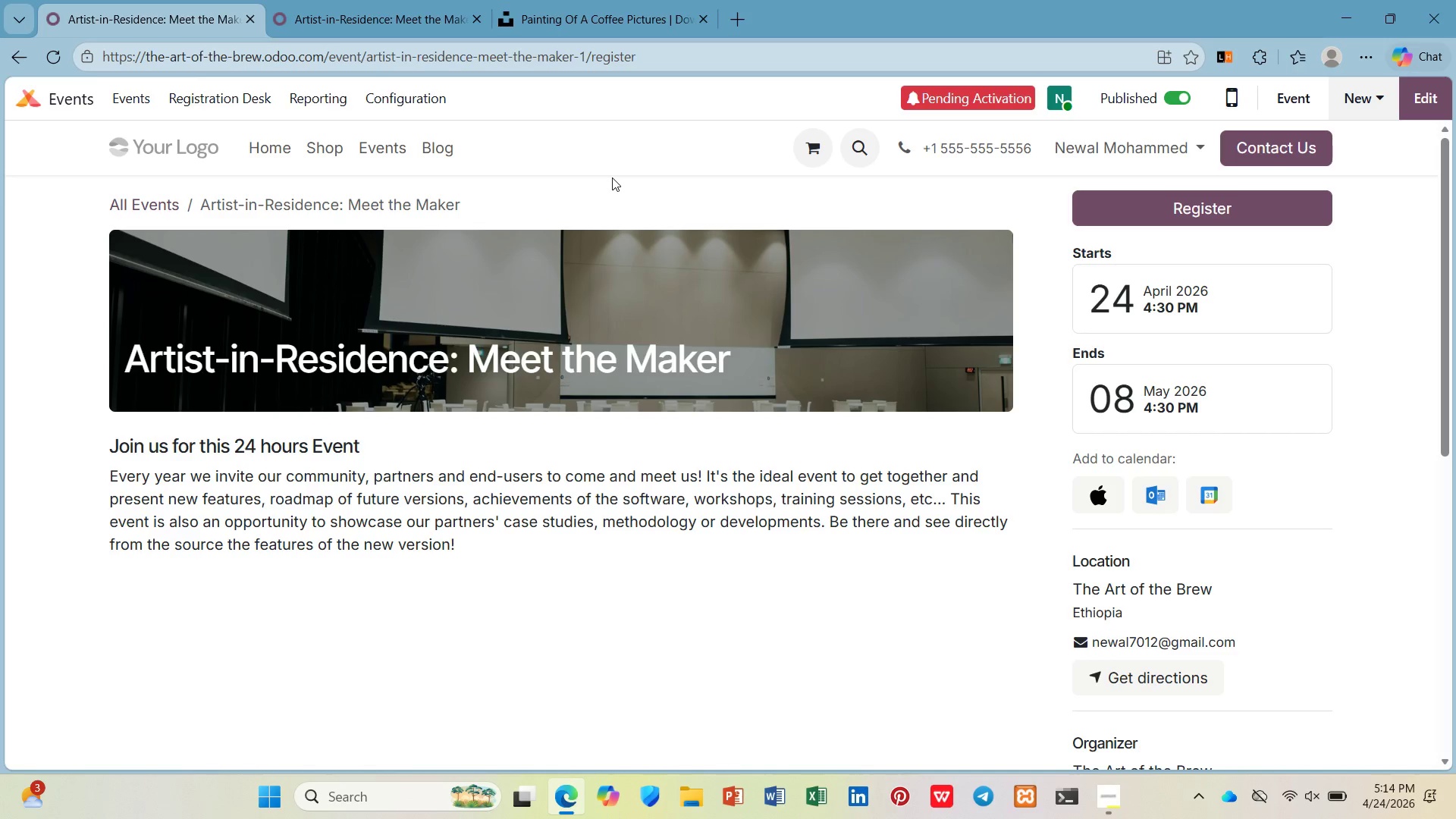 
left_click([622, 271])
 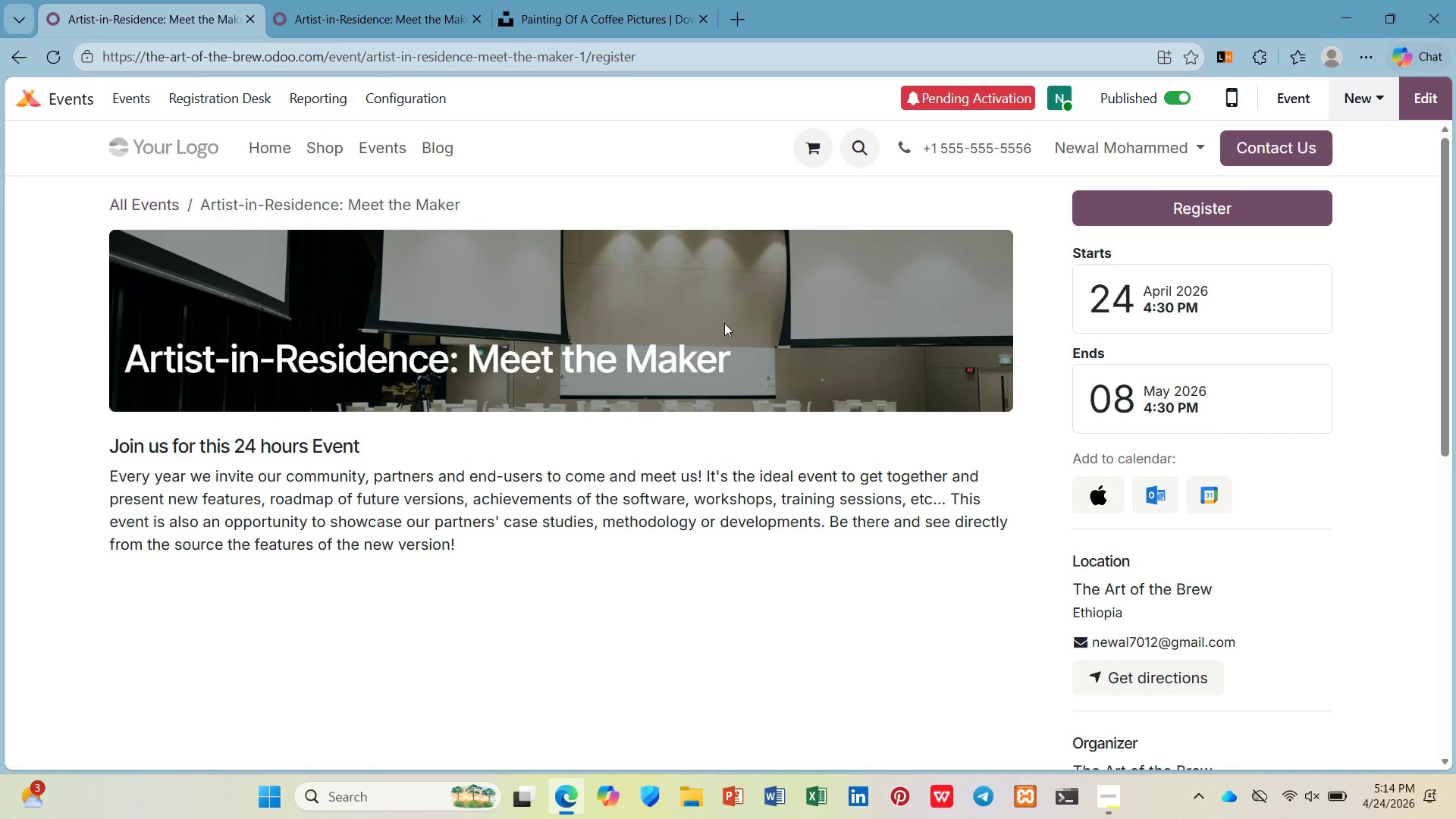 
double_click([680, 325])
 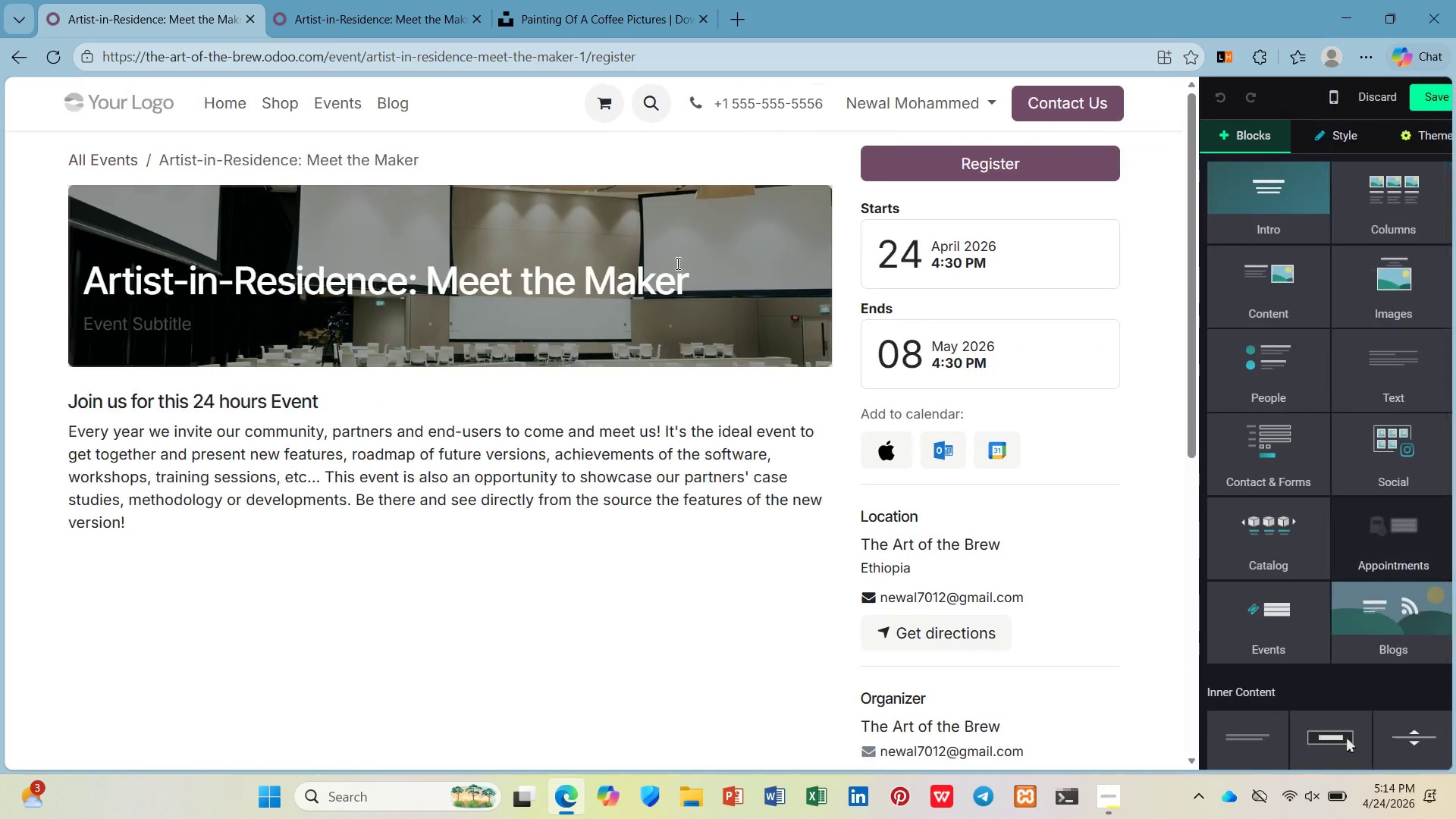 
left_click([636, 196])
 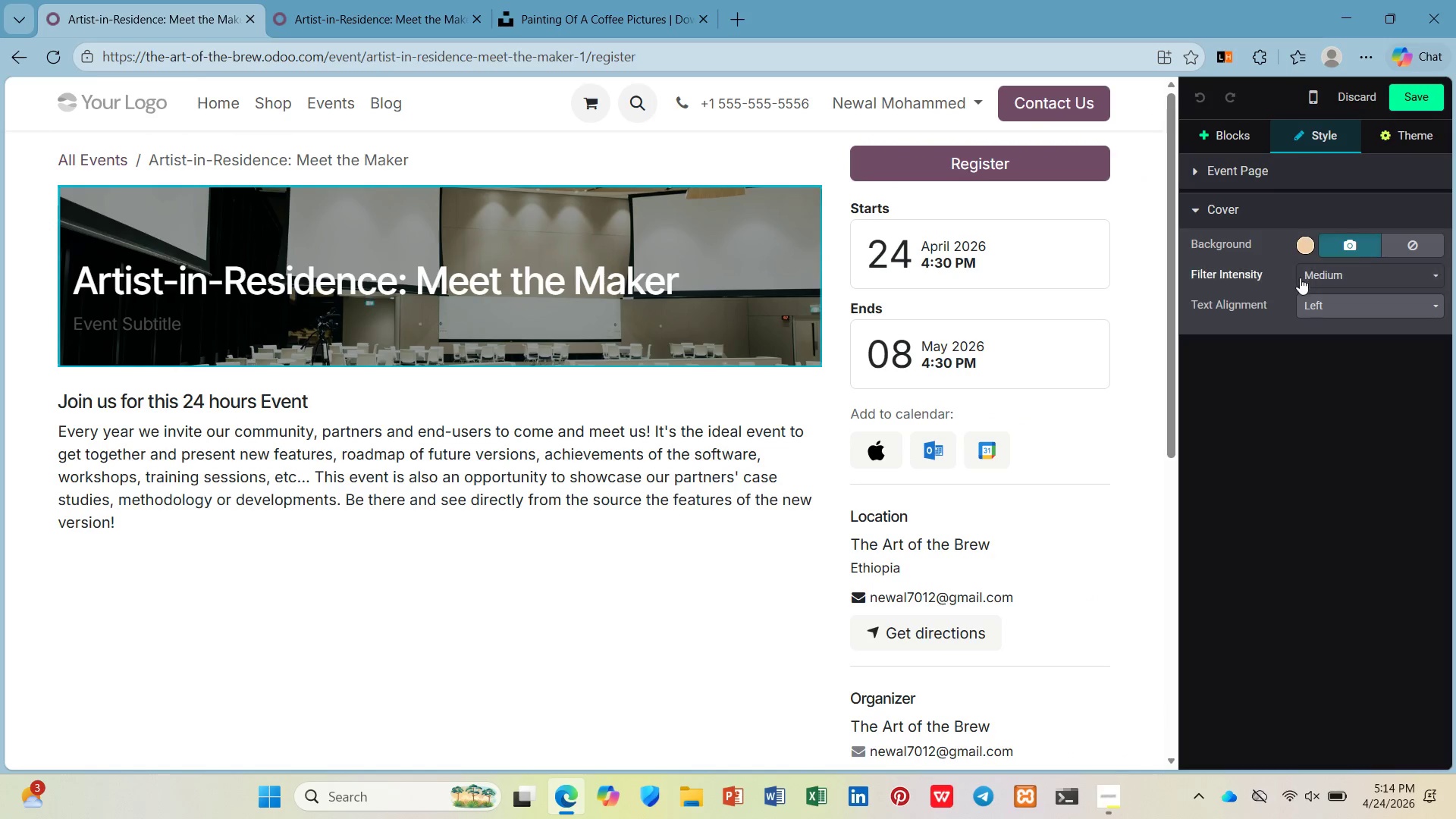 
left_click([1347, 245])
 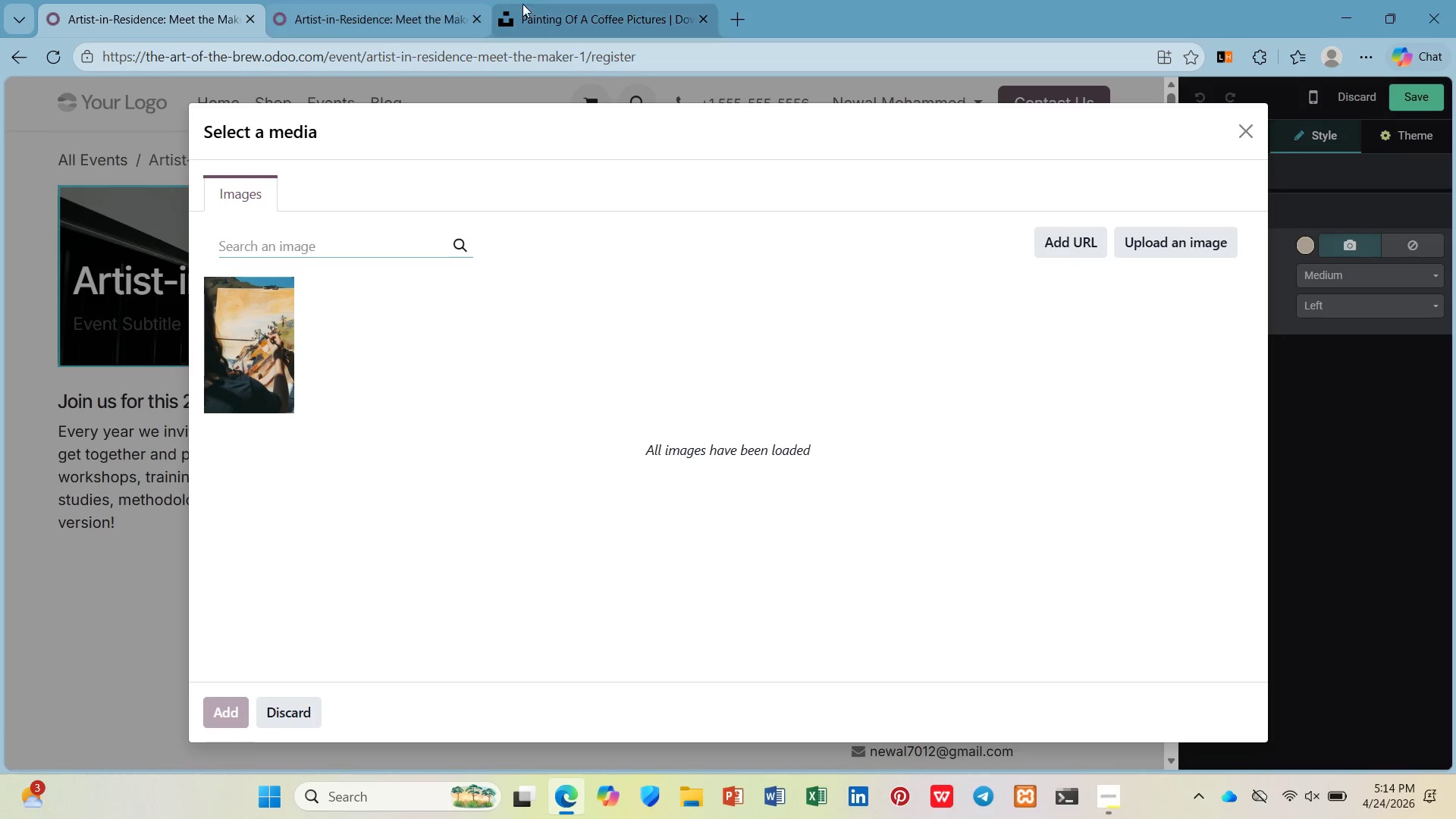 
wait(5.48)
 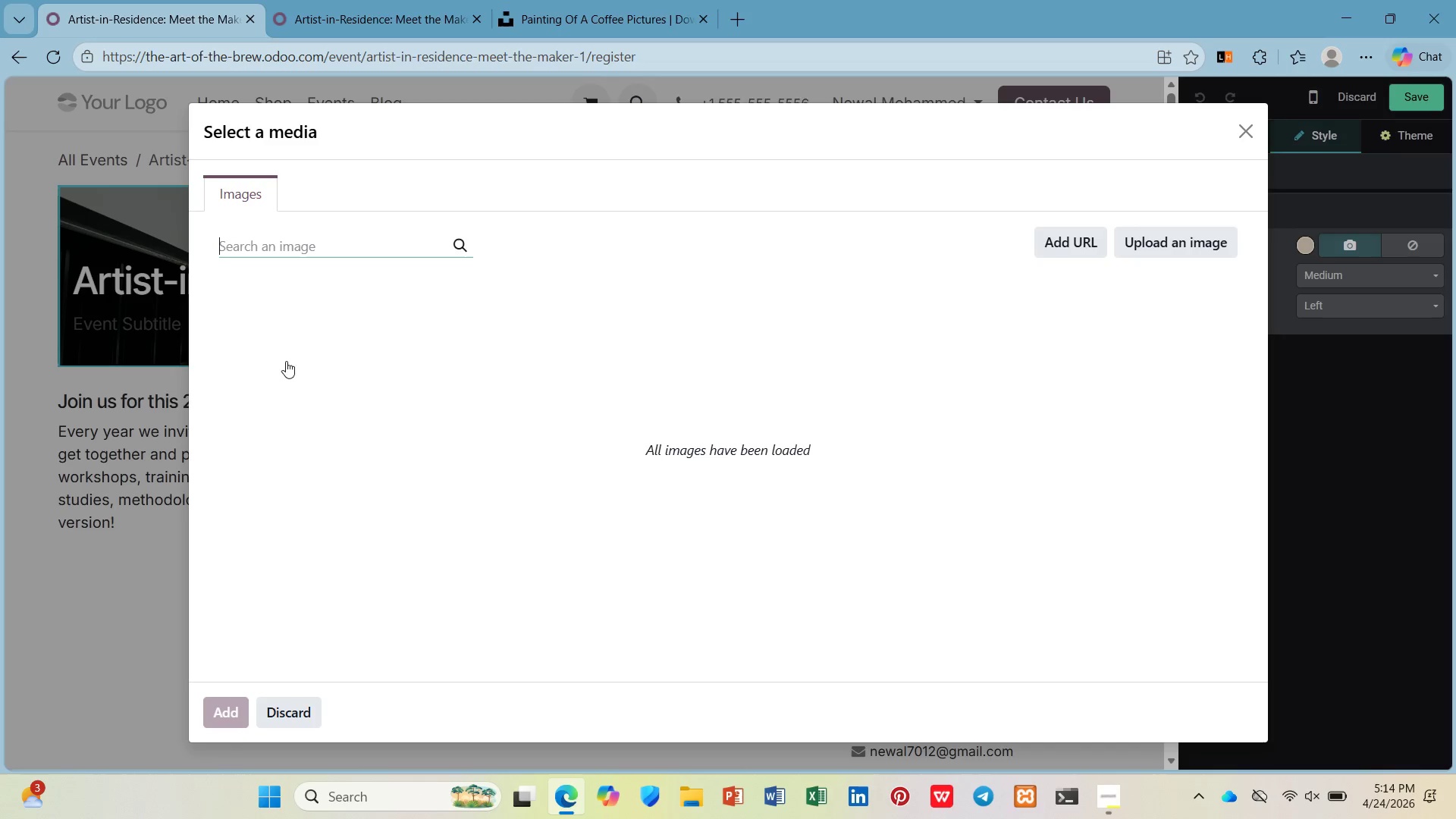 
left_click([598, 5])
 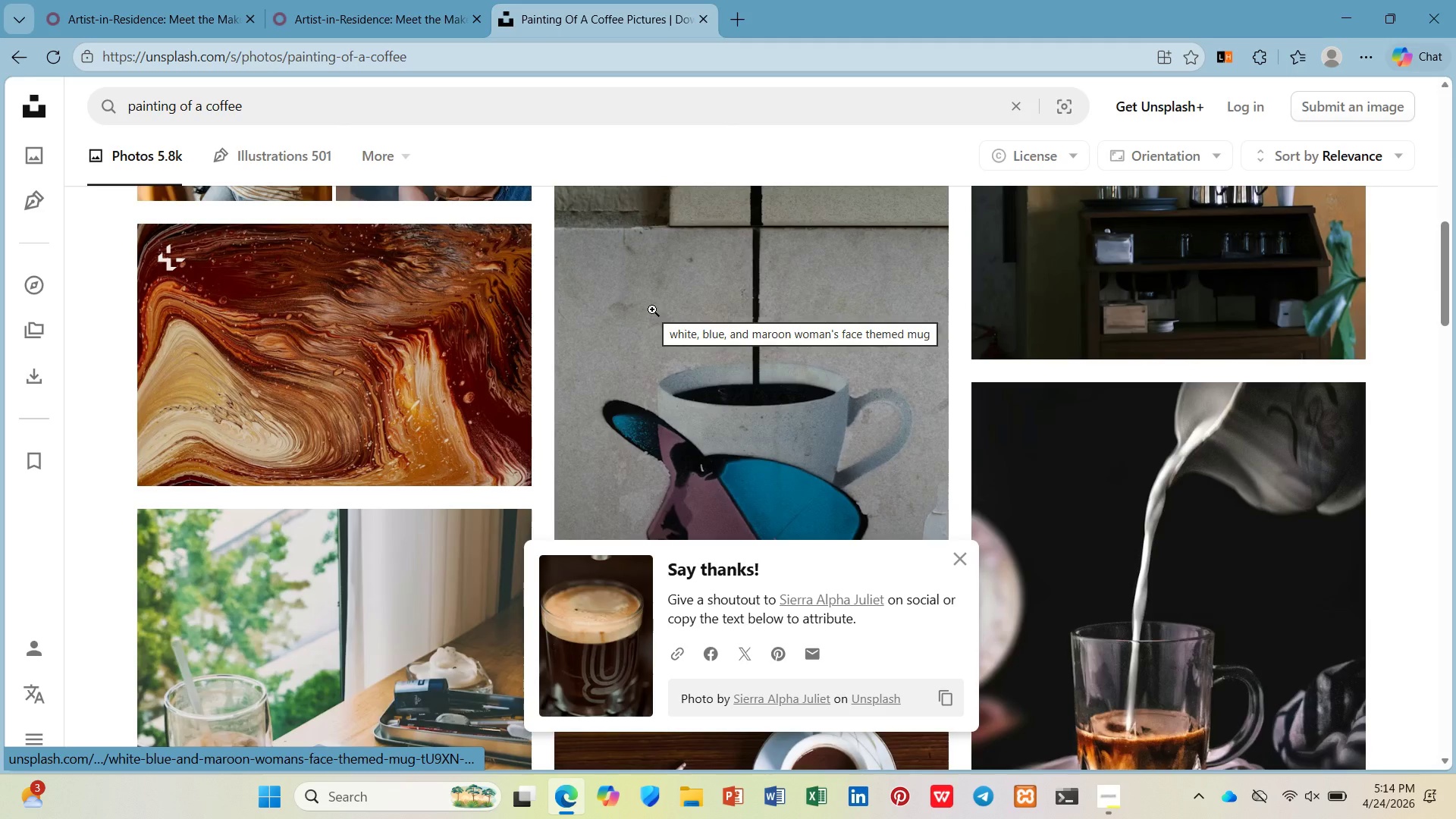 
scroll: coordinate [612, 320], scroll_direction: down, amount: 6.0
 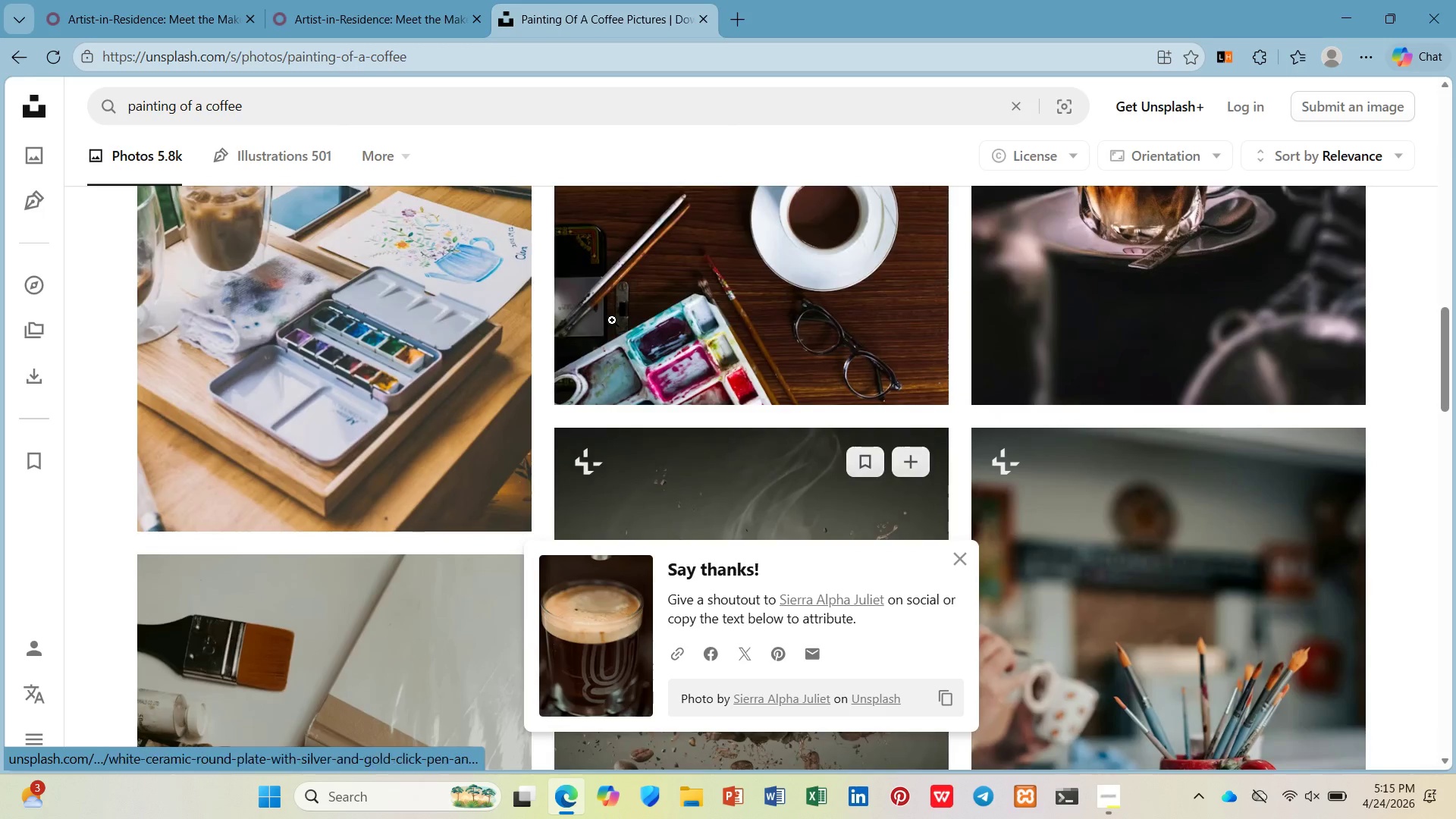 
scroll: coordinate [612, 320], scroll_direction: up, amount: 1.0
 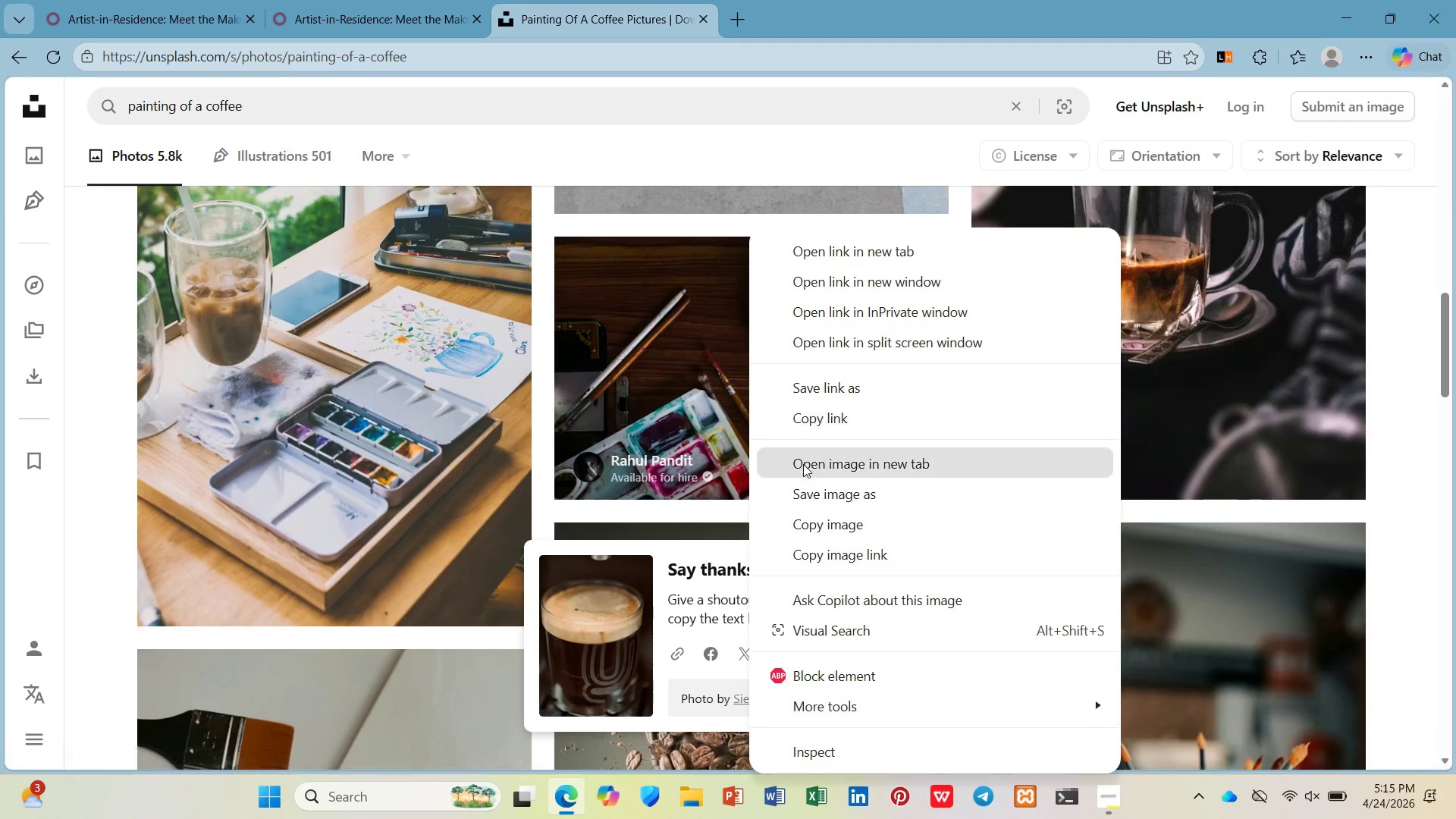 
left_click([829, 548])
 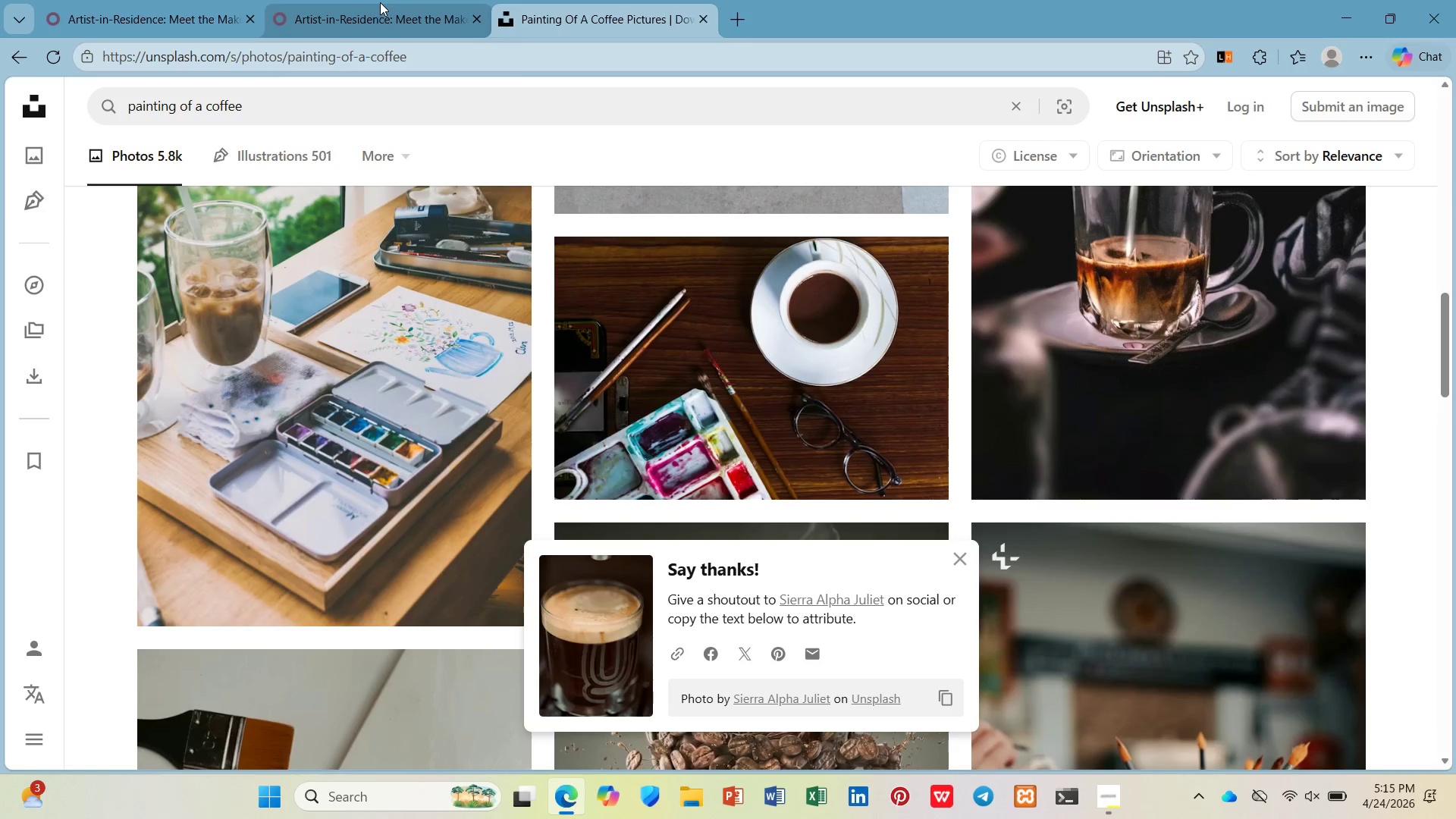 
left_click([151, 0])
 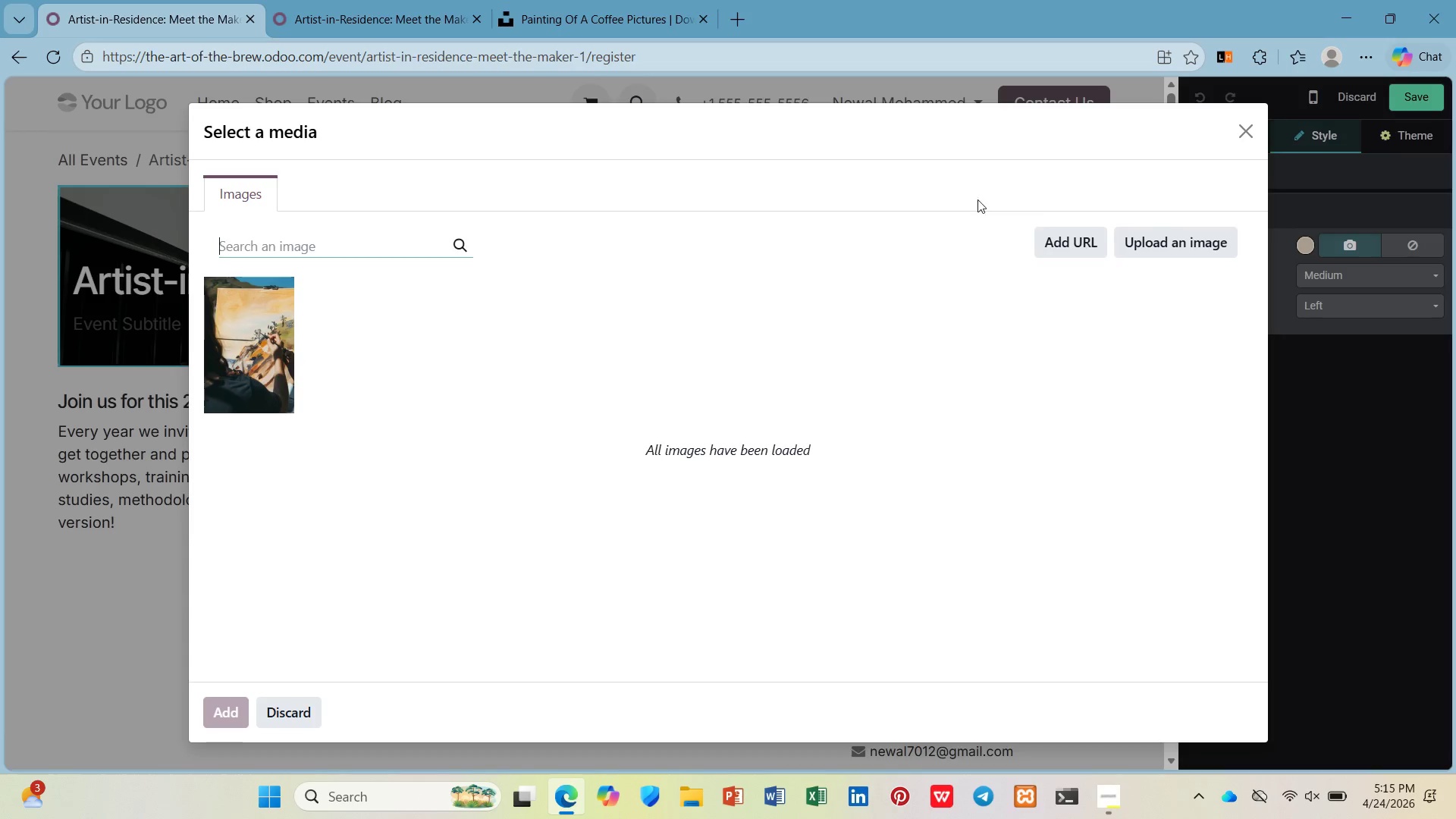 
left_click([1062, 238])
 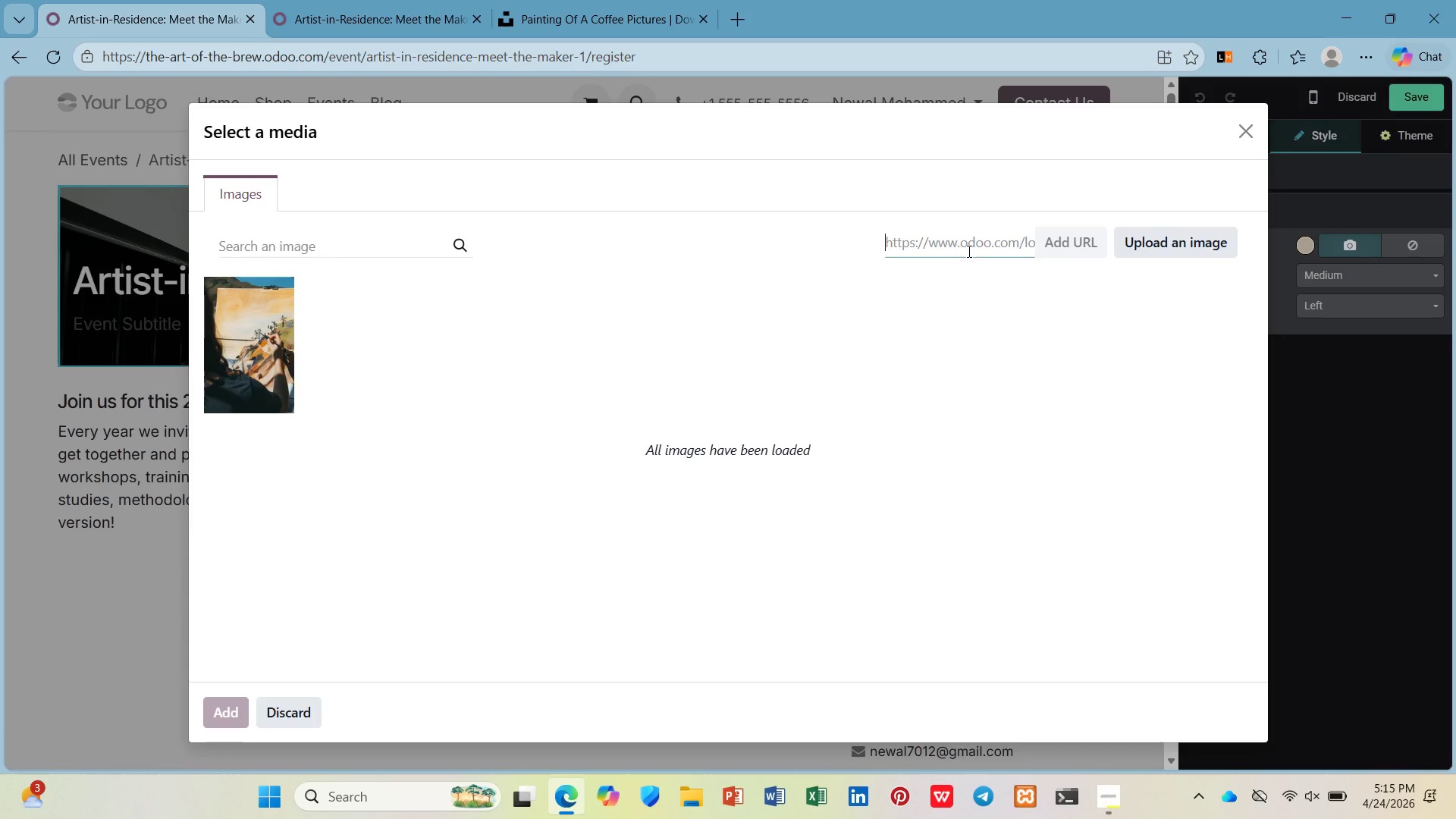 
right_click([965, 251])
 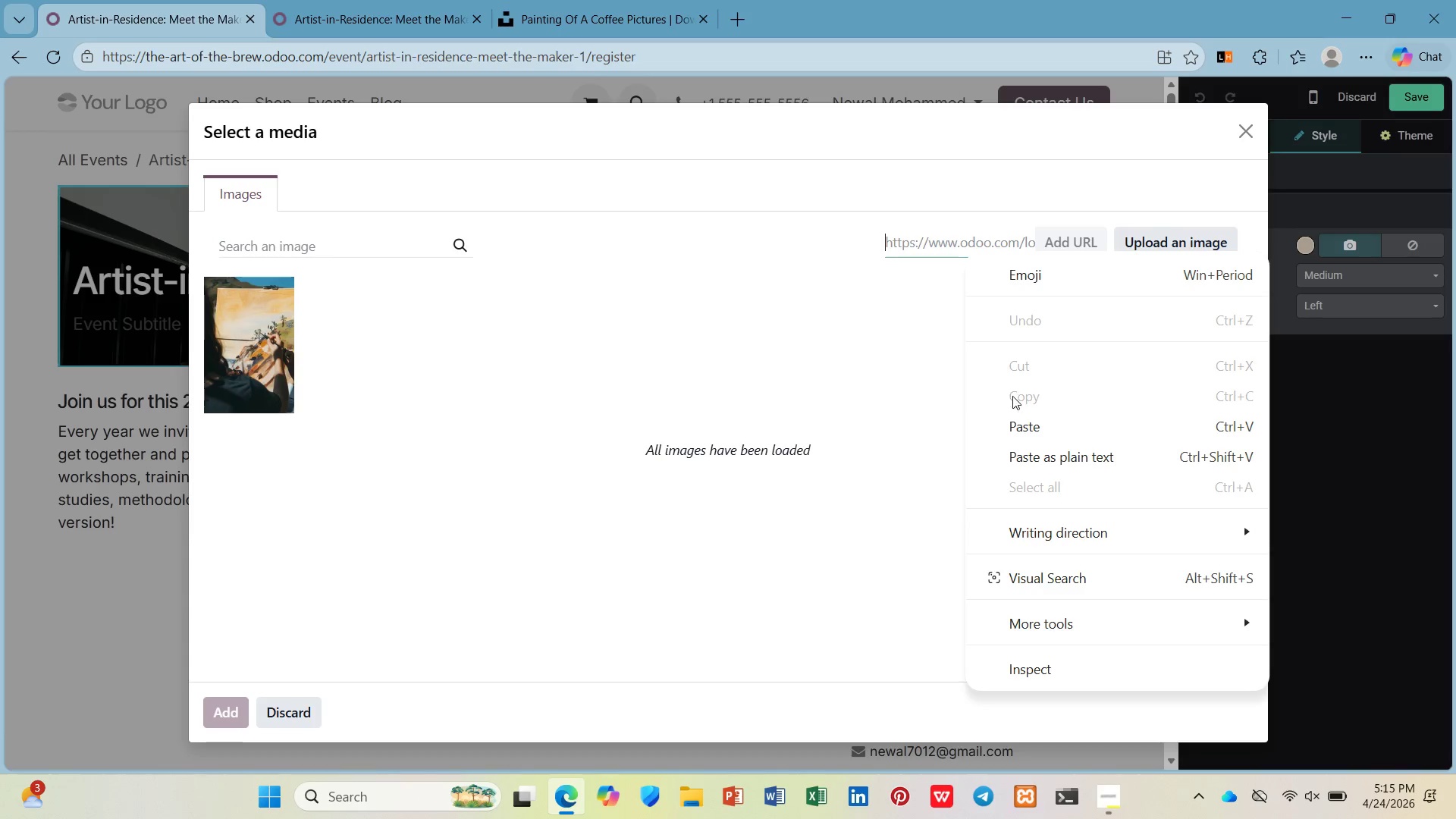 
left_click([1021, 419])
 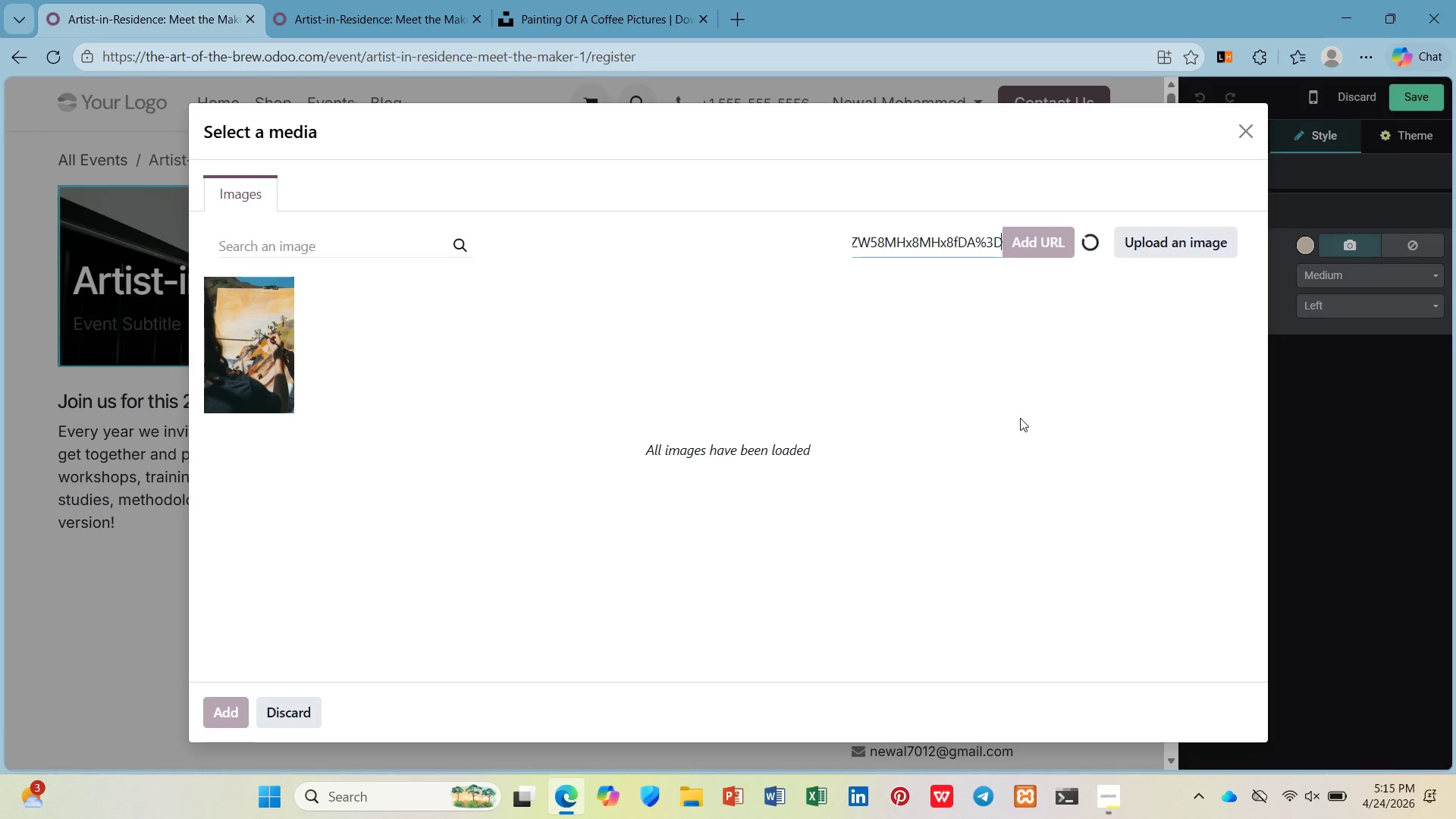 
wait(10.91)
 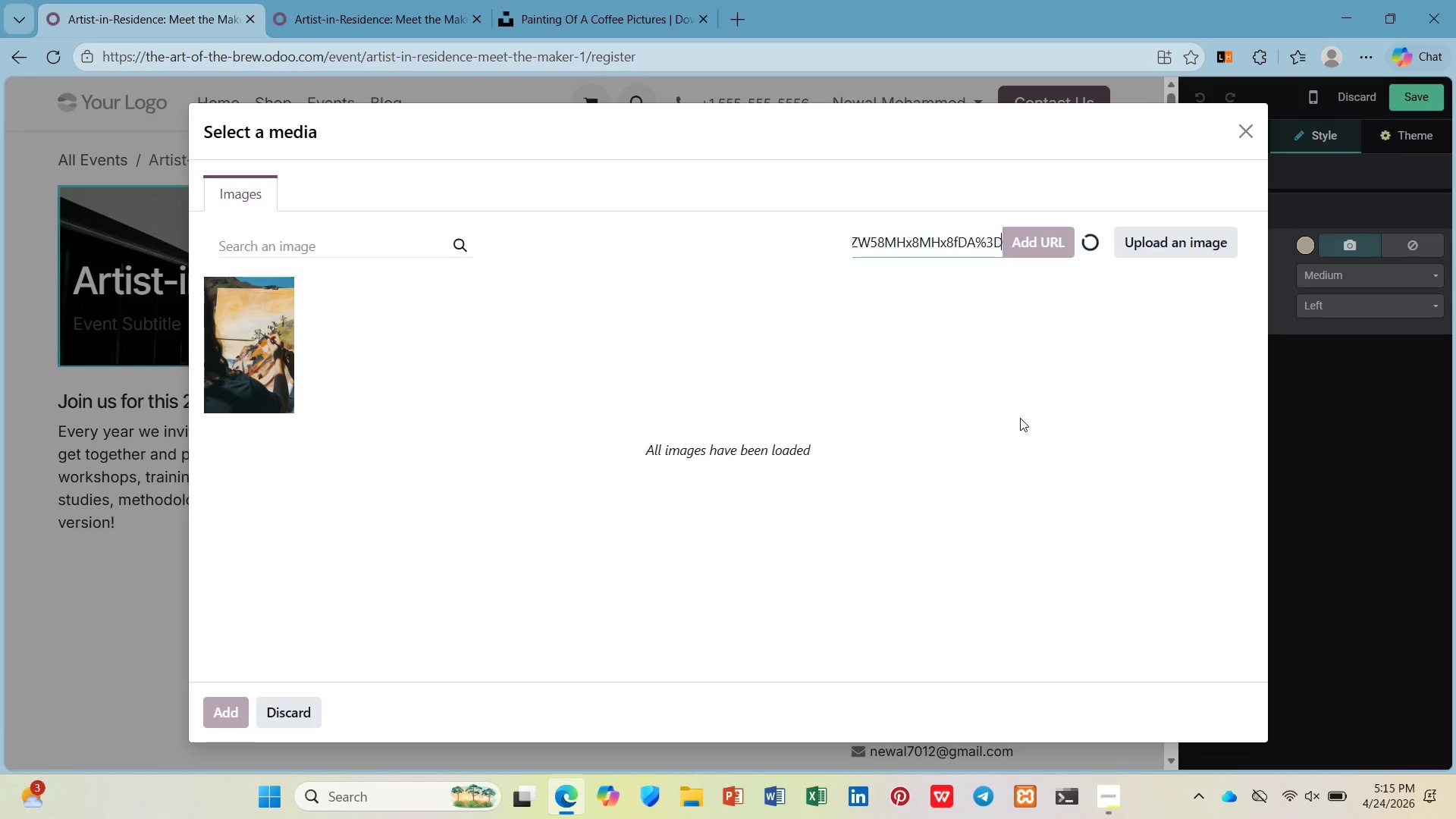 
left_click([1037, 246])
 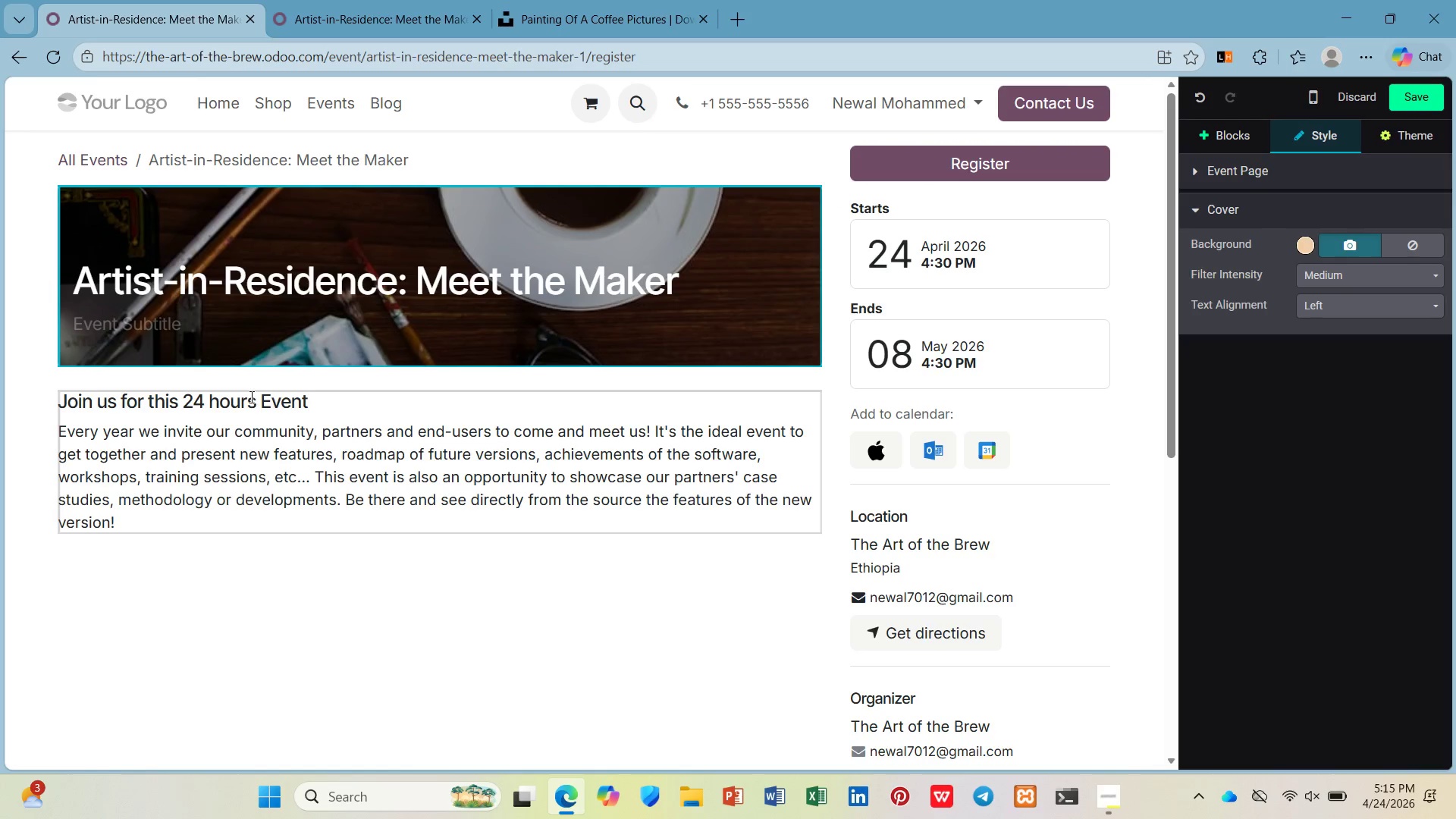 
wait(11.77)
 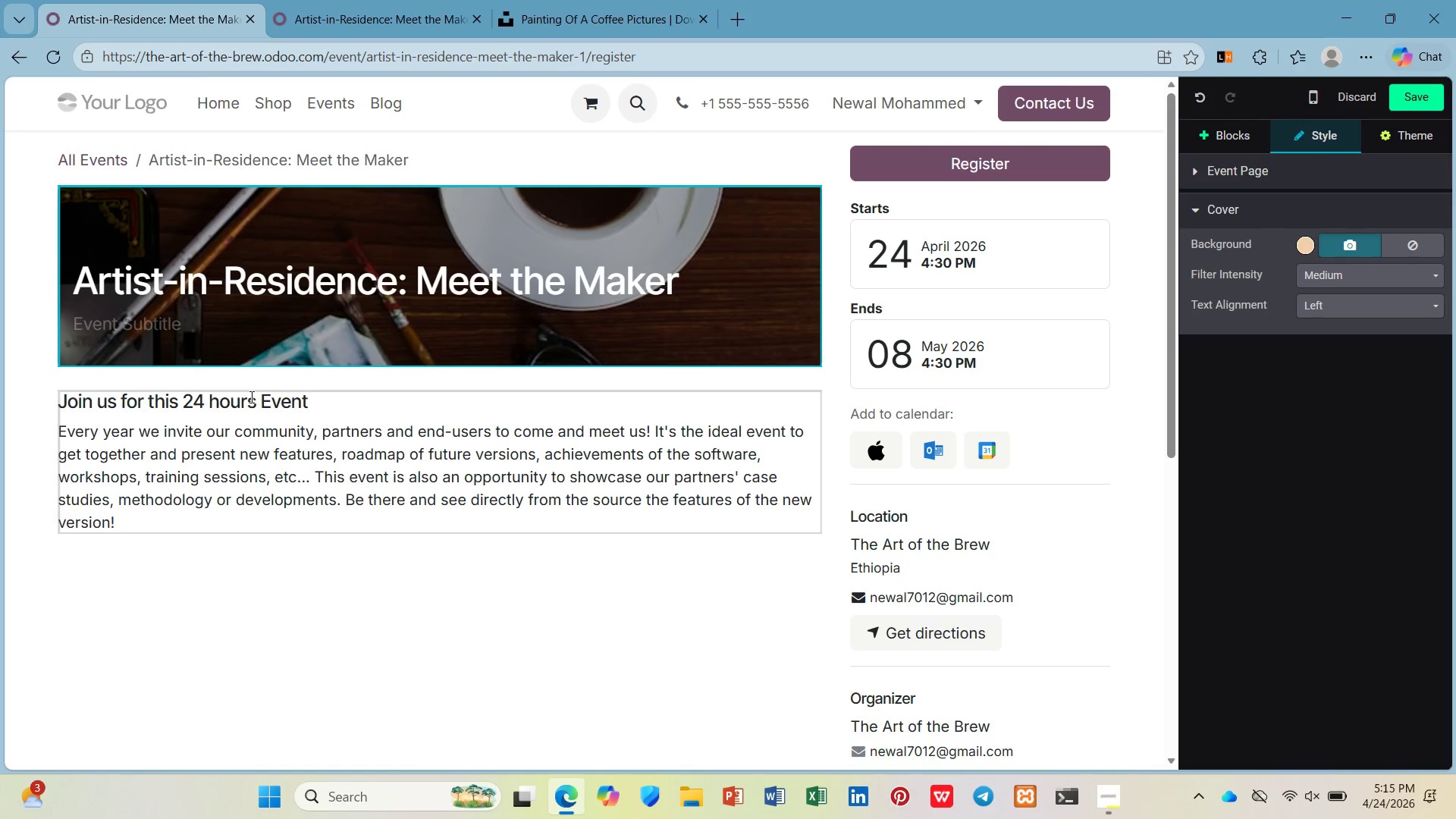 
scroll: coordinate [938, 402], scroll_direction: down, amount: 2.0
 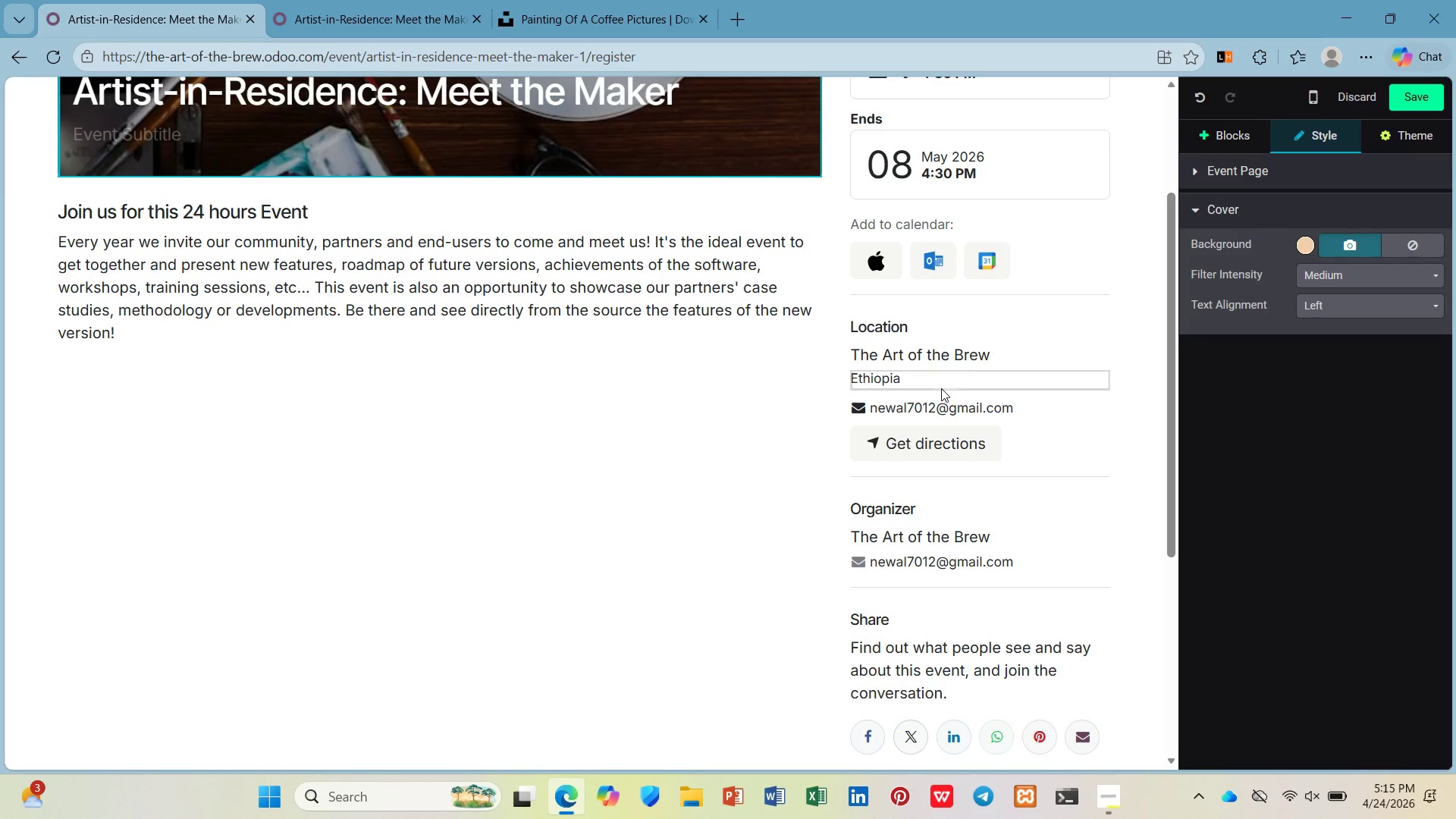 
left_click([988, 355])
 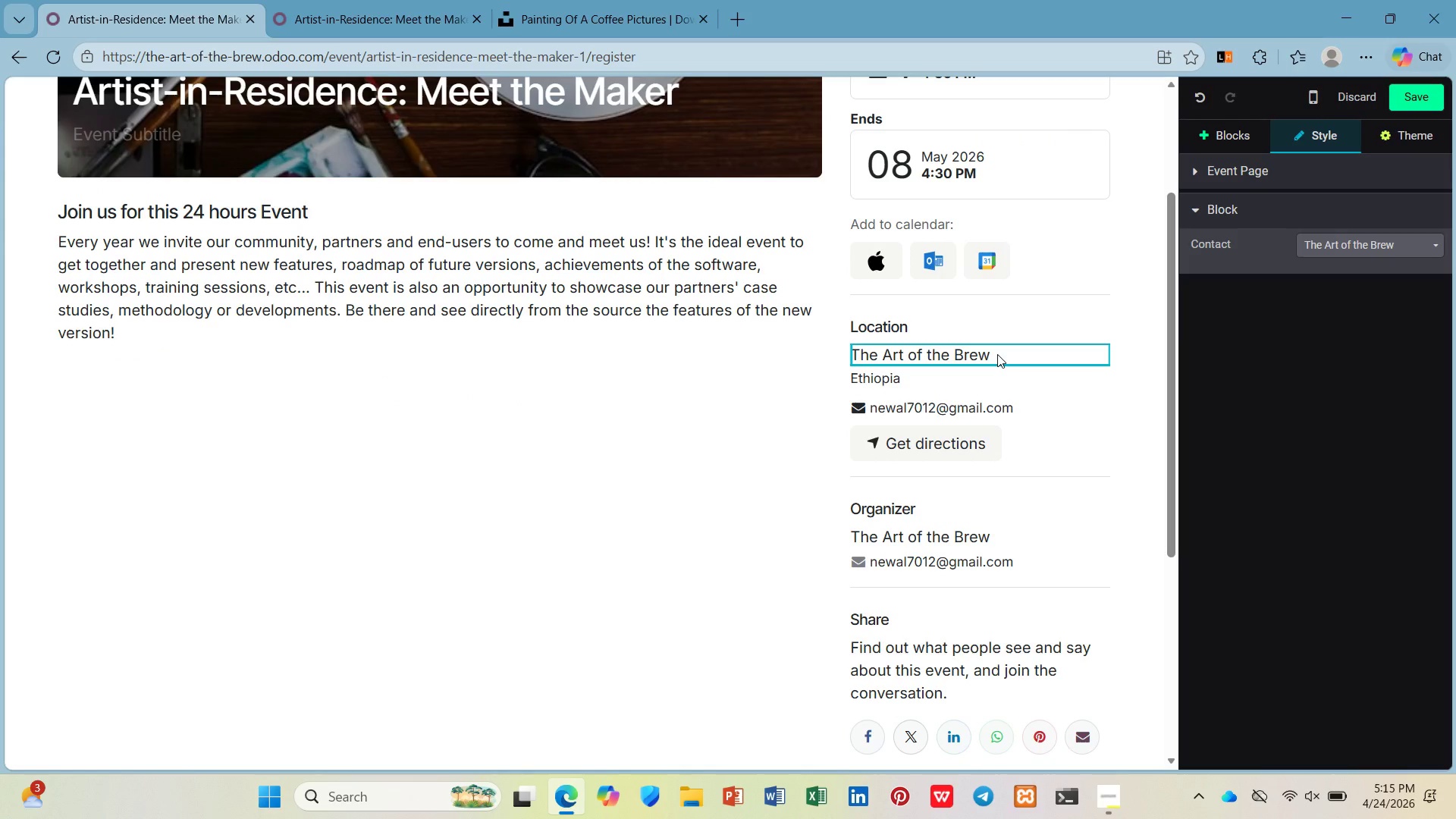 
left_click([997, 354])
 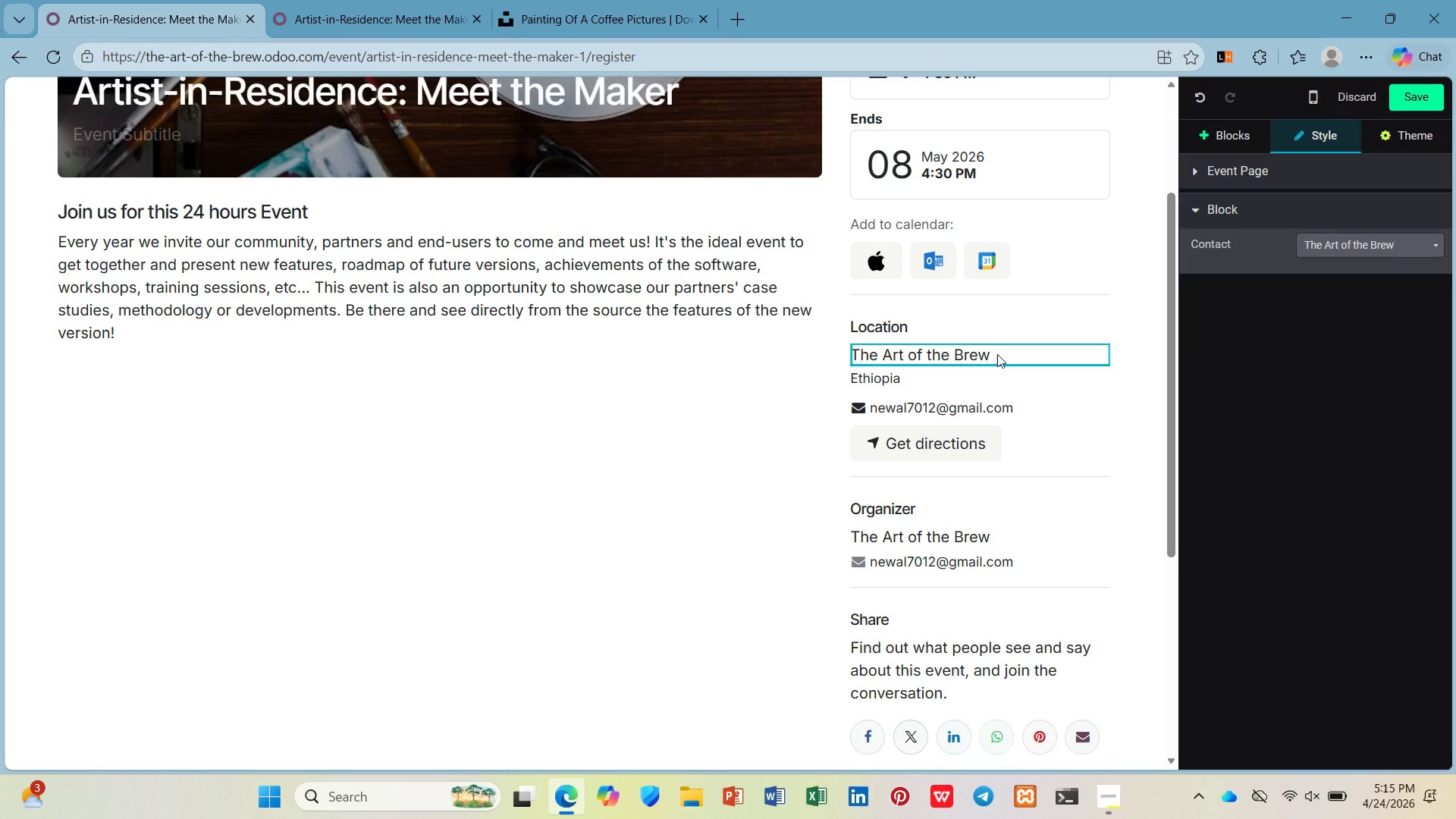 
left_click_drag(start_coordinate=[997, 354], to_coordinate=[849, 353])
 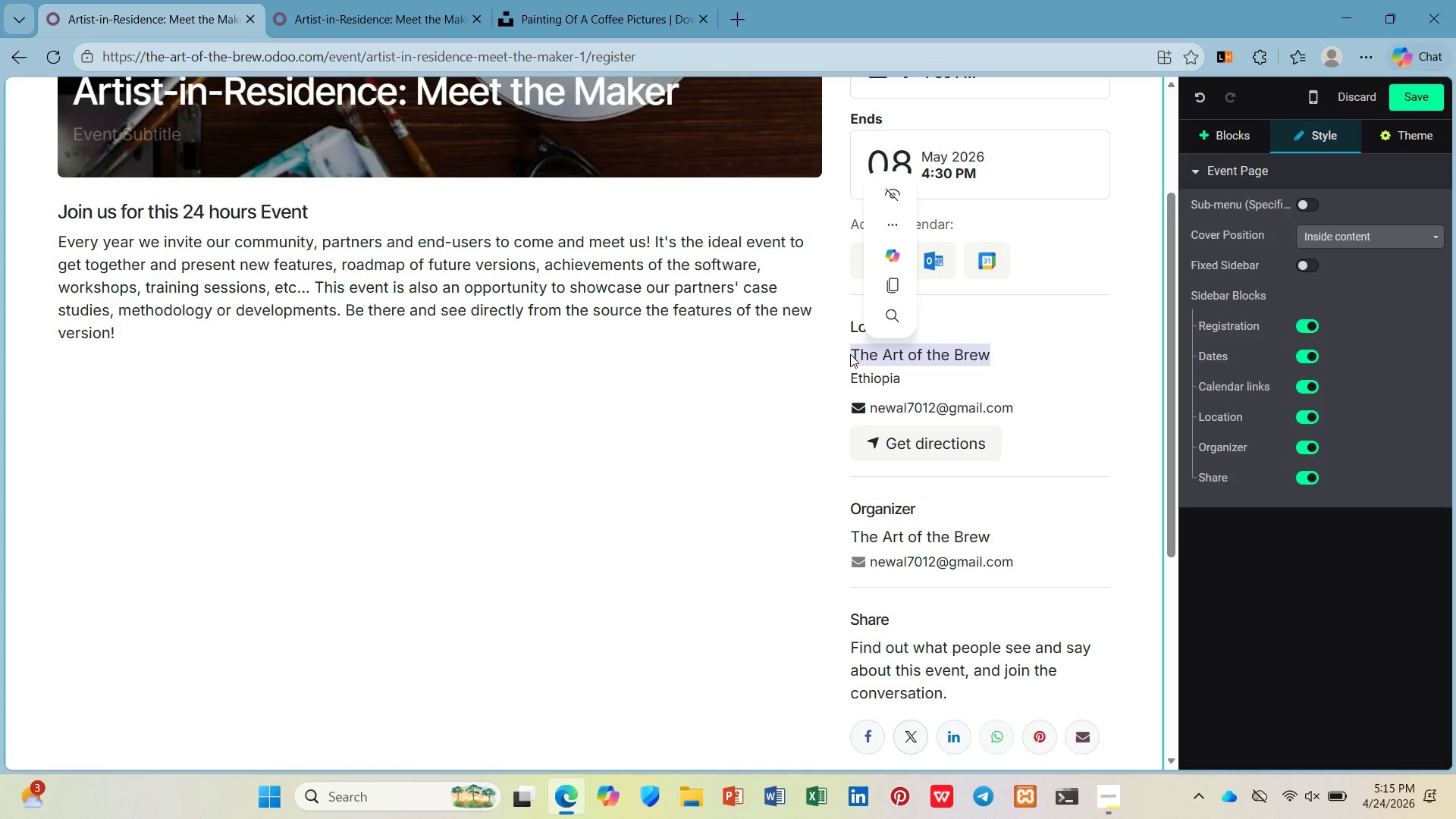 
key(Shift+C)
 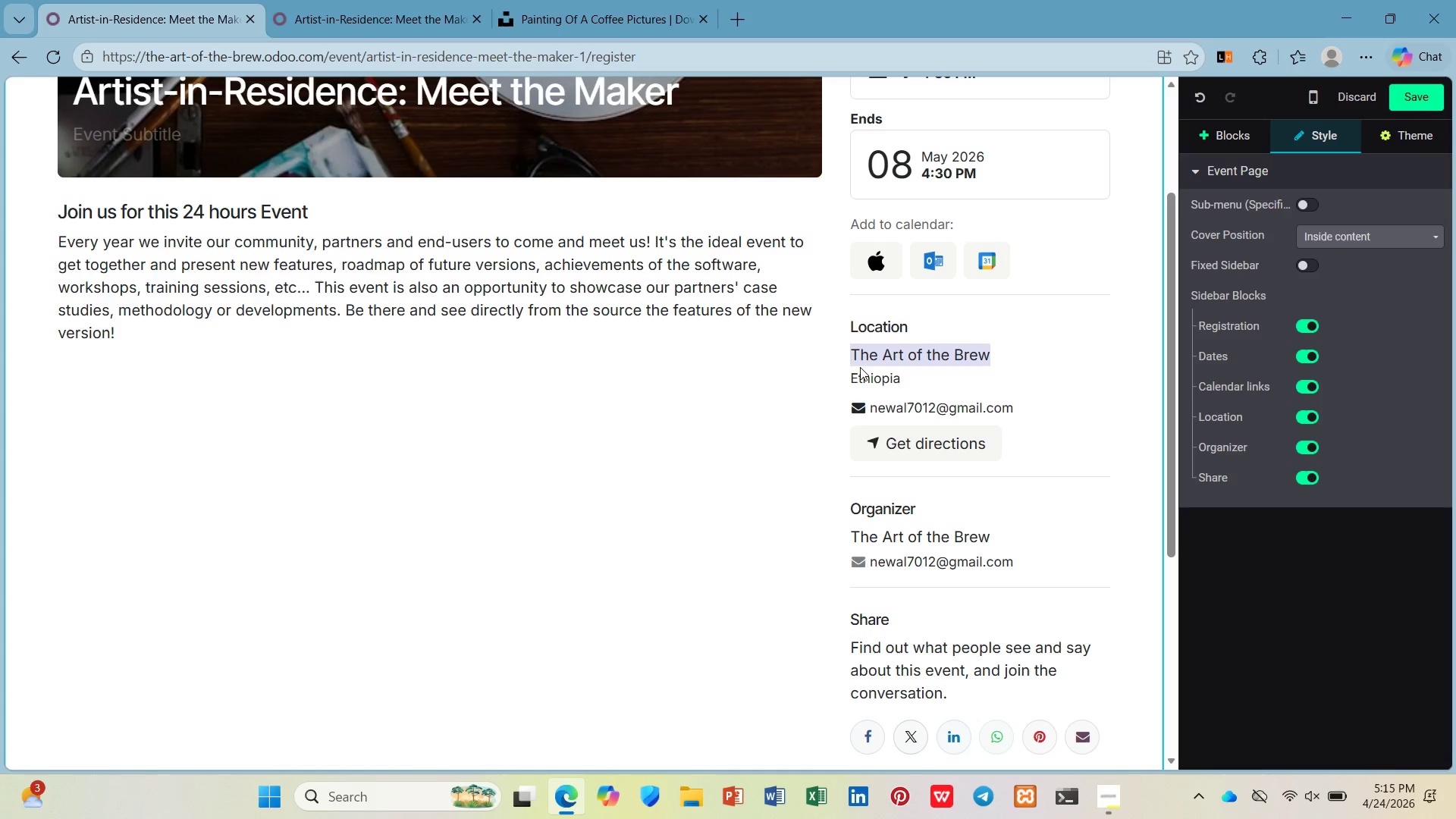 
left_click([912, 345])
 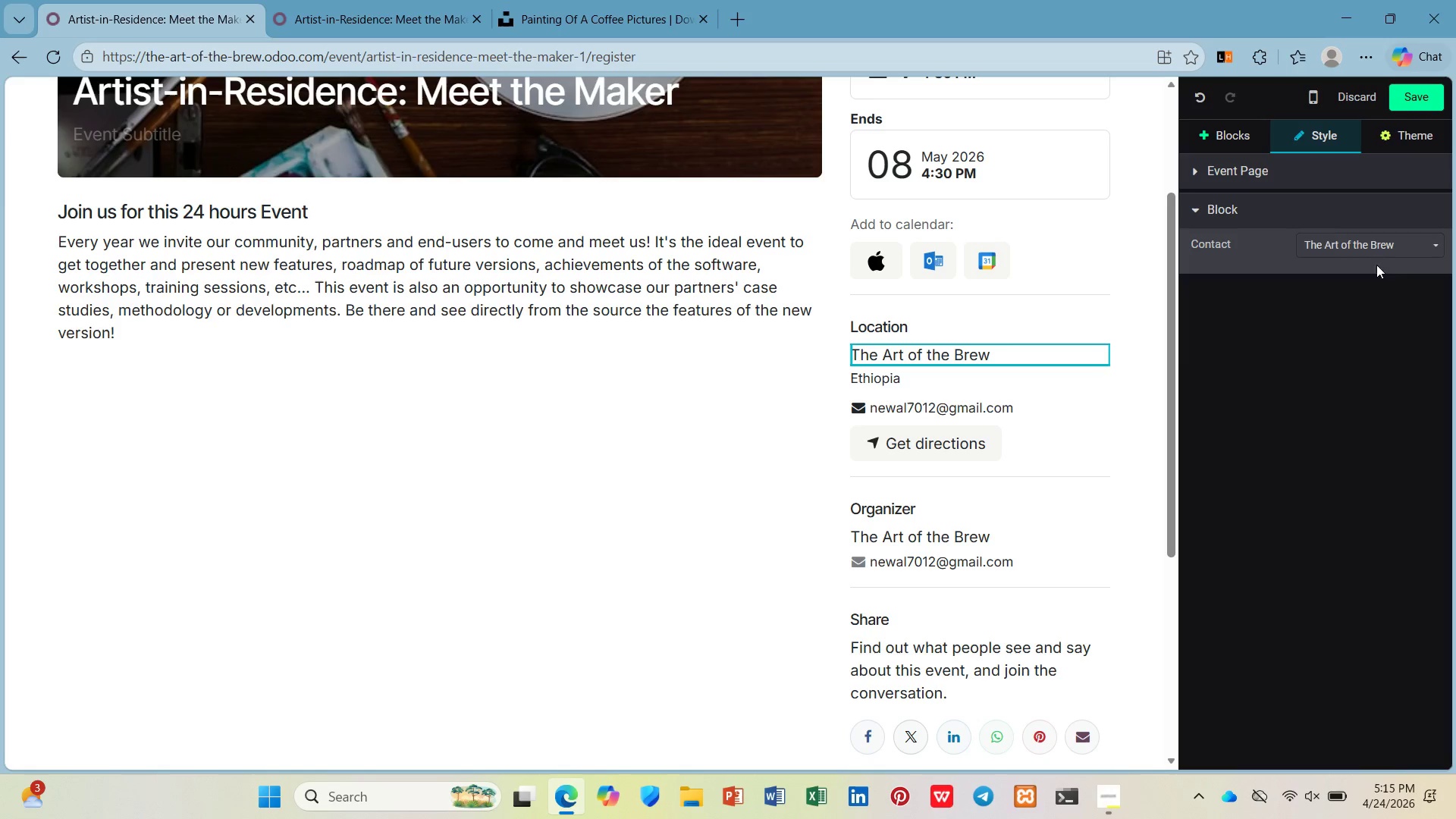 
left_click([1150, 357])
 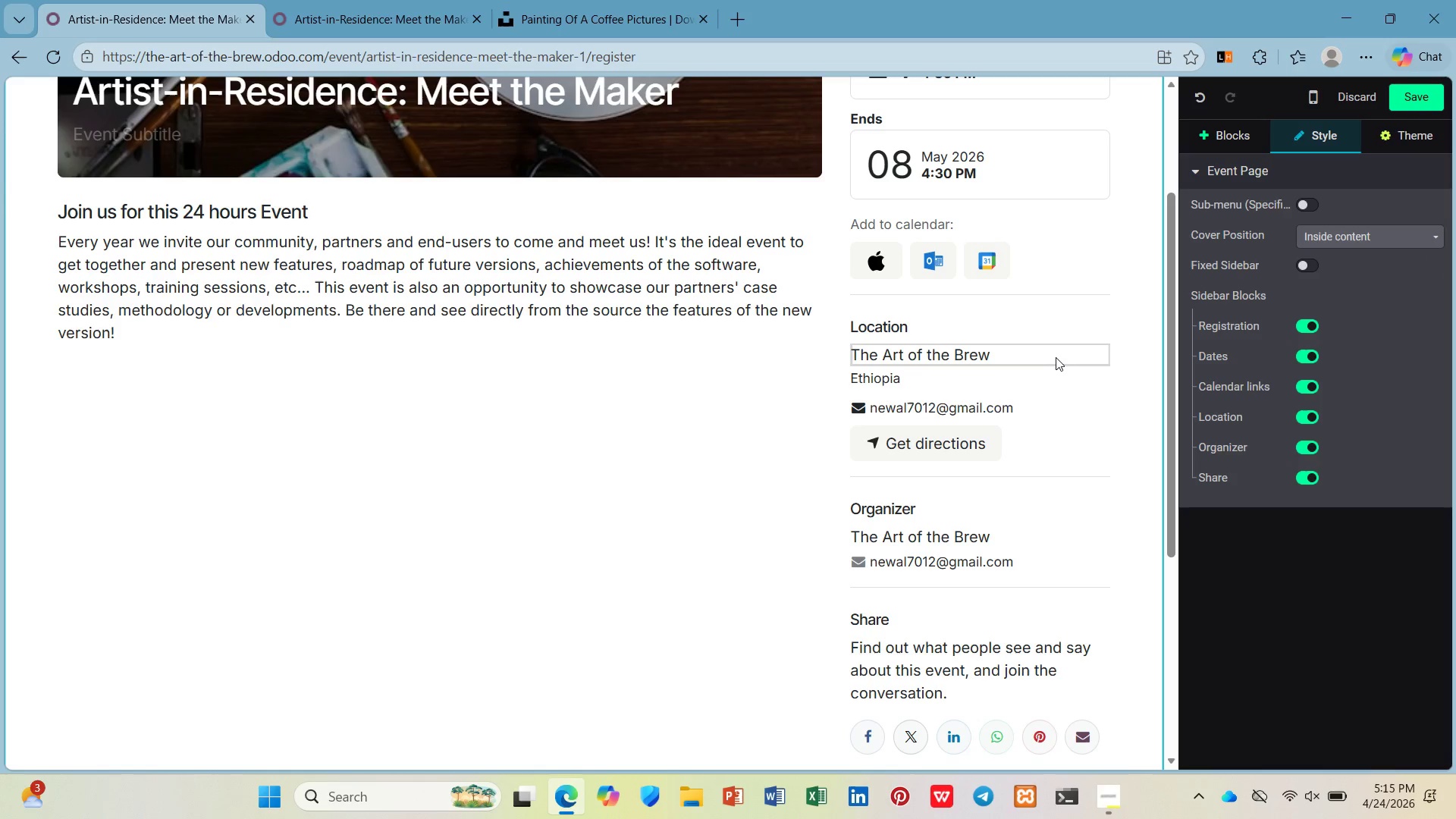 
left_click([1054, 359])
 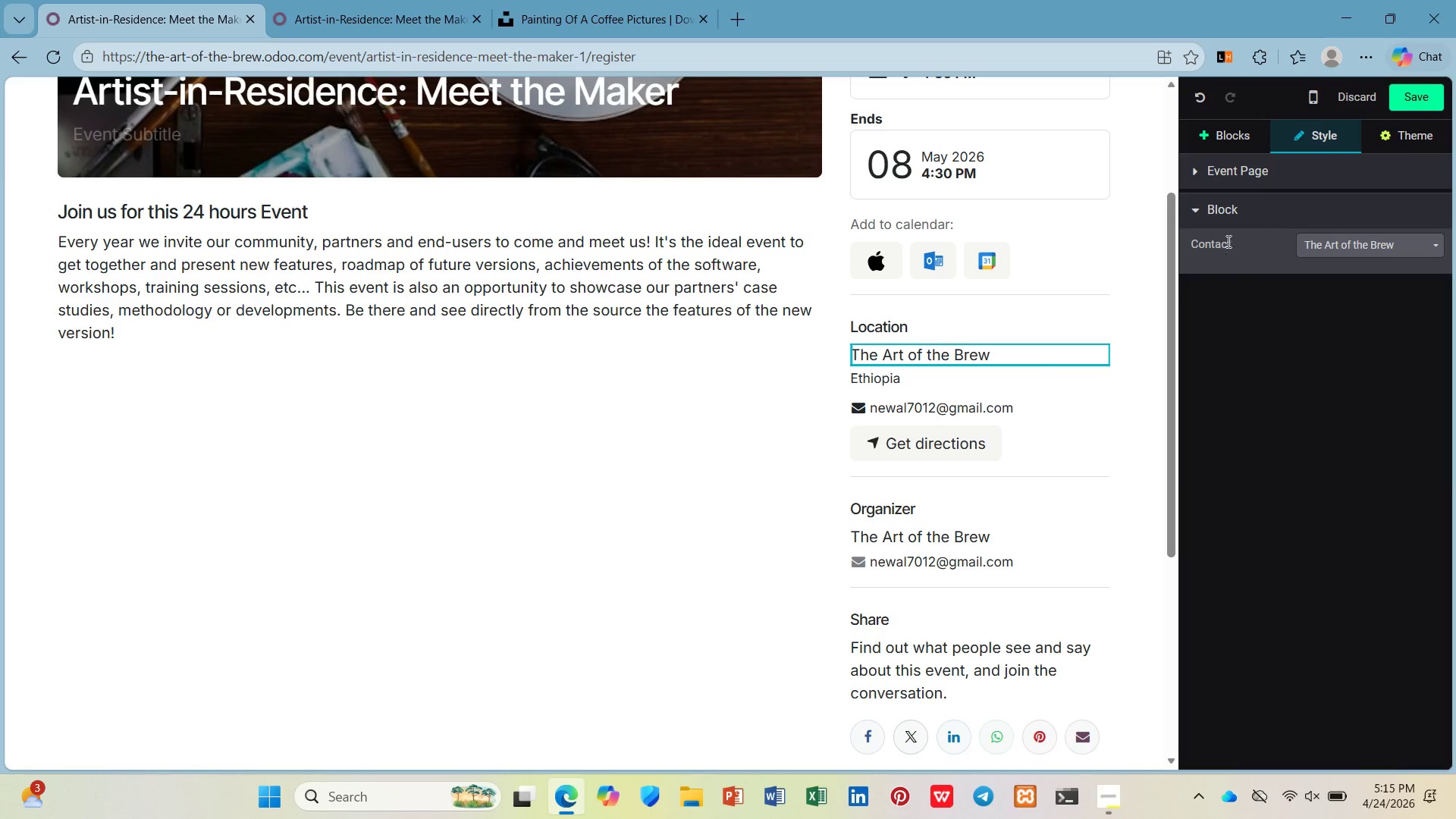 
left_click([1235, 215])
 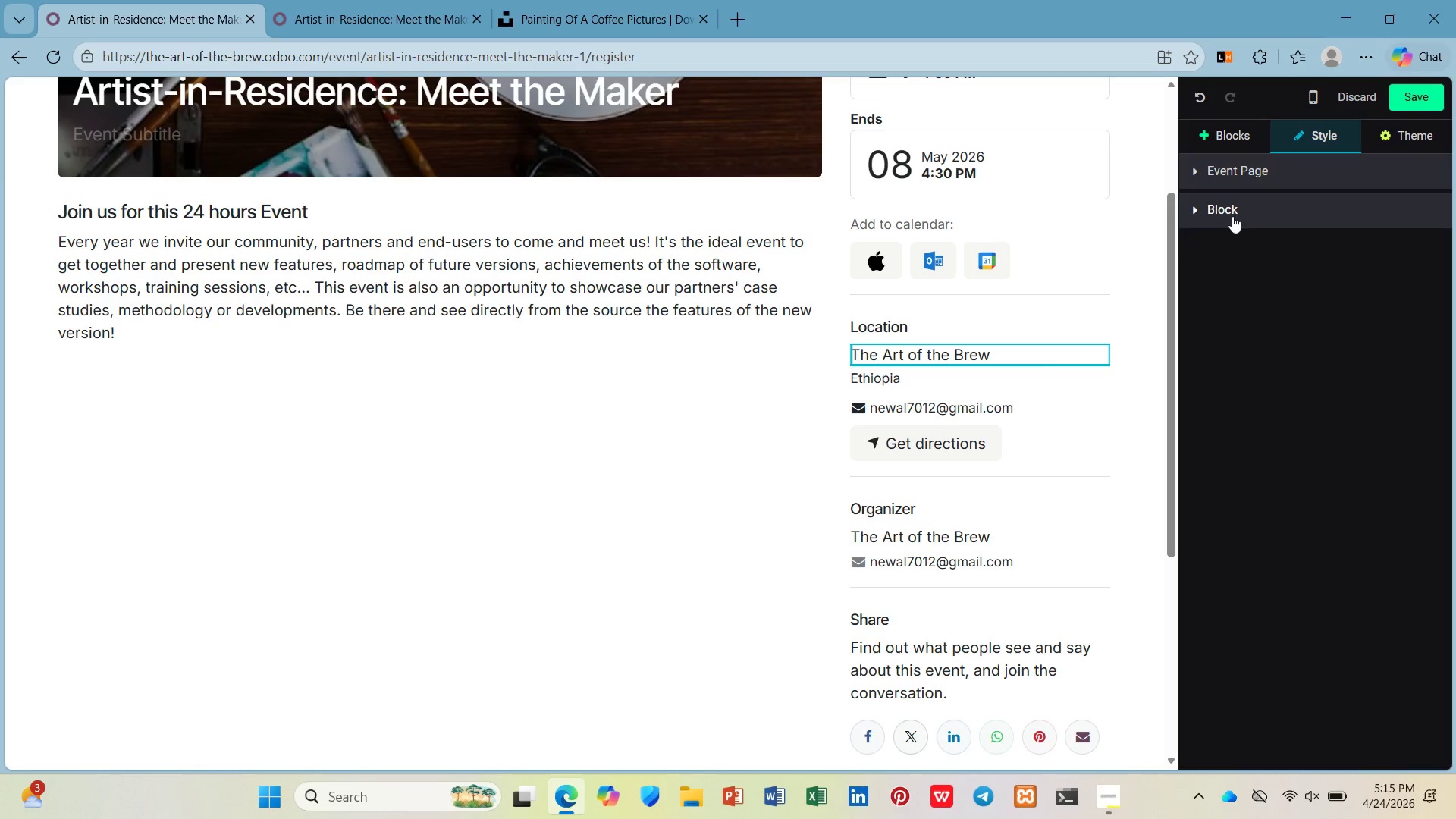 
left_click([1232, 216])
 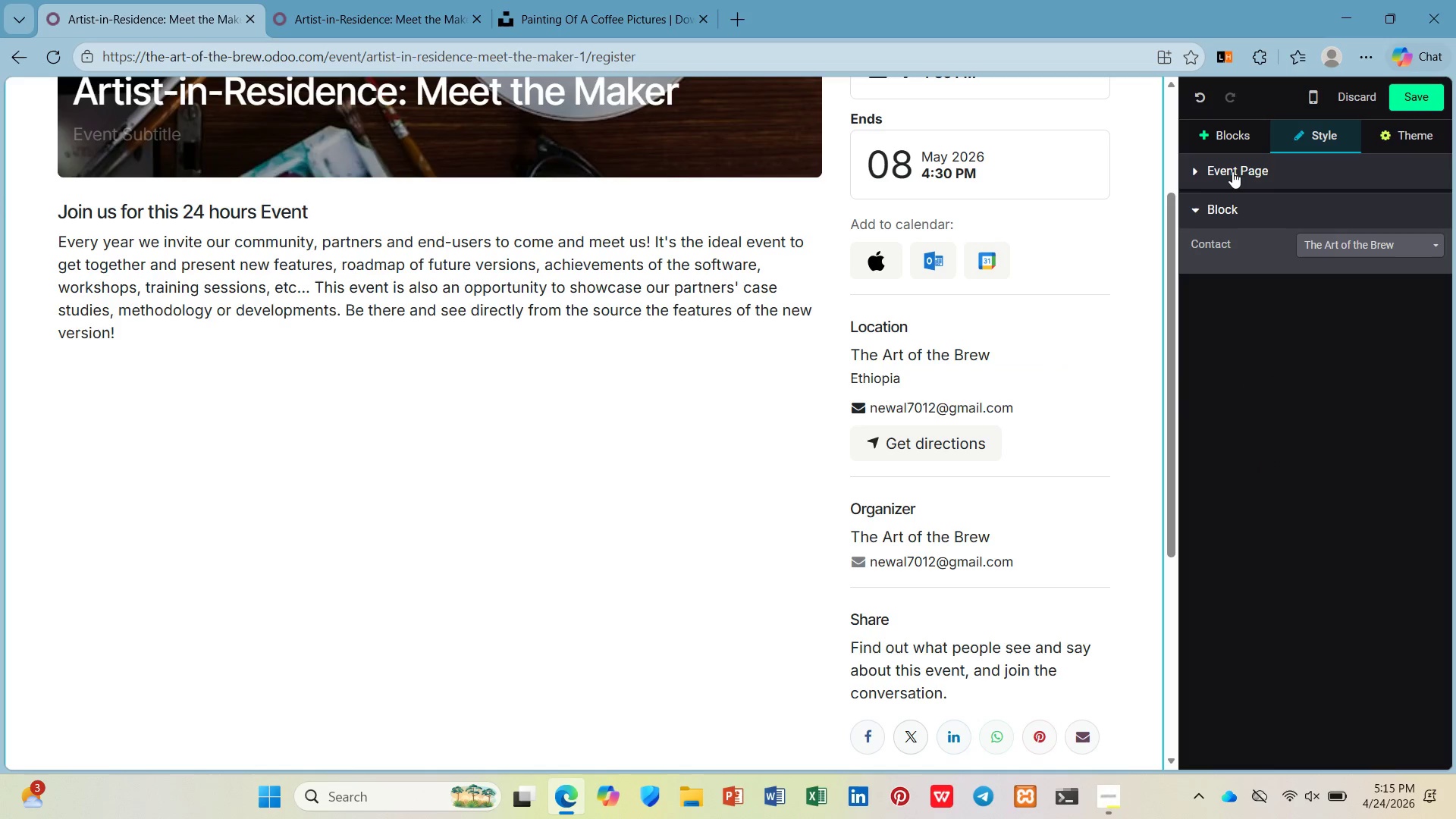 
left_click([1232, 171])
 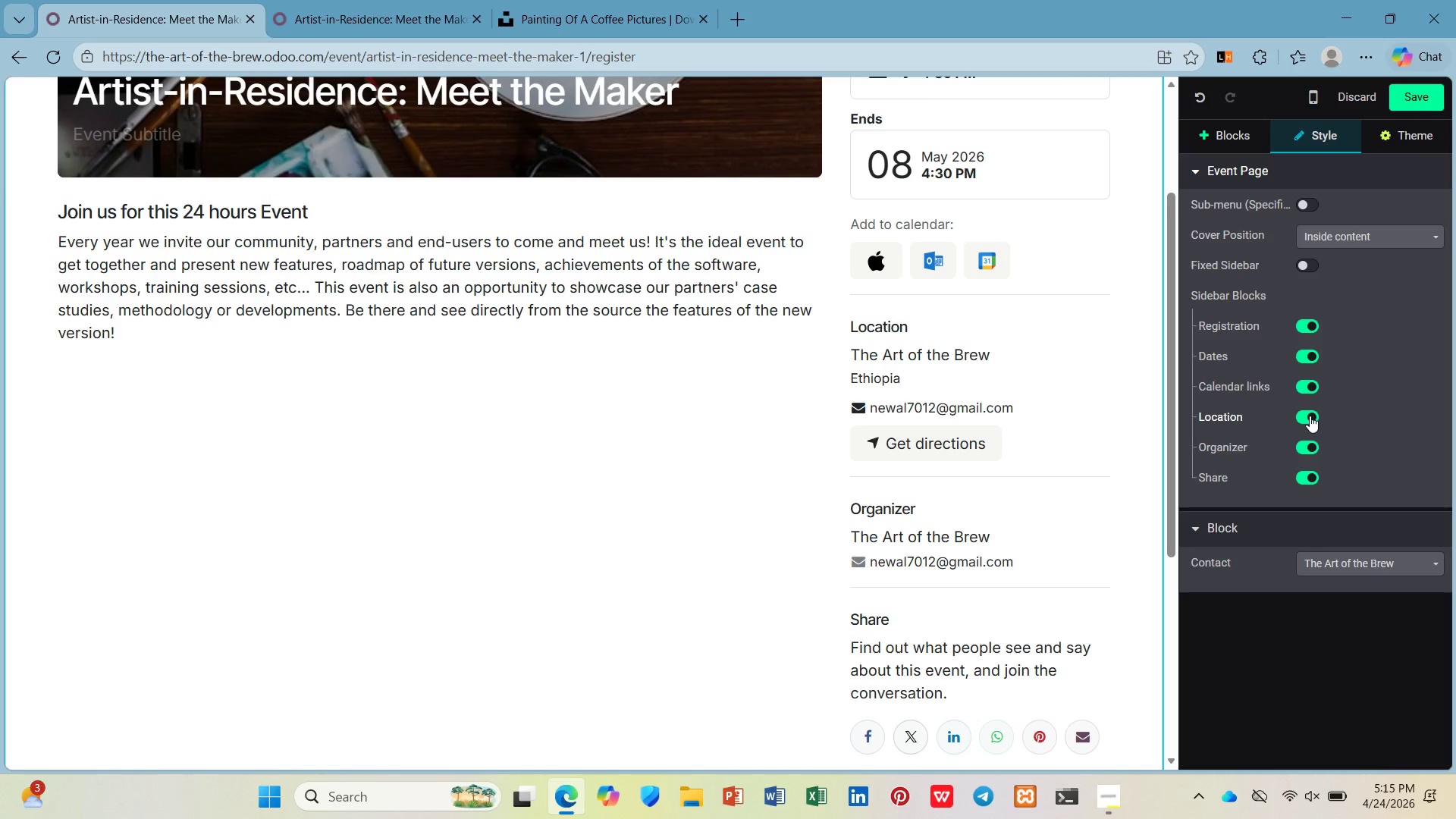 
left_click([1310, 416])
 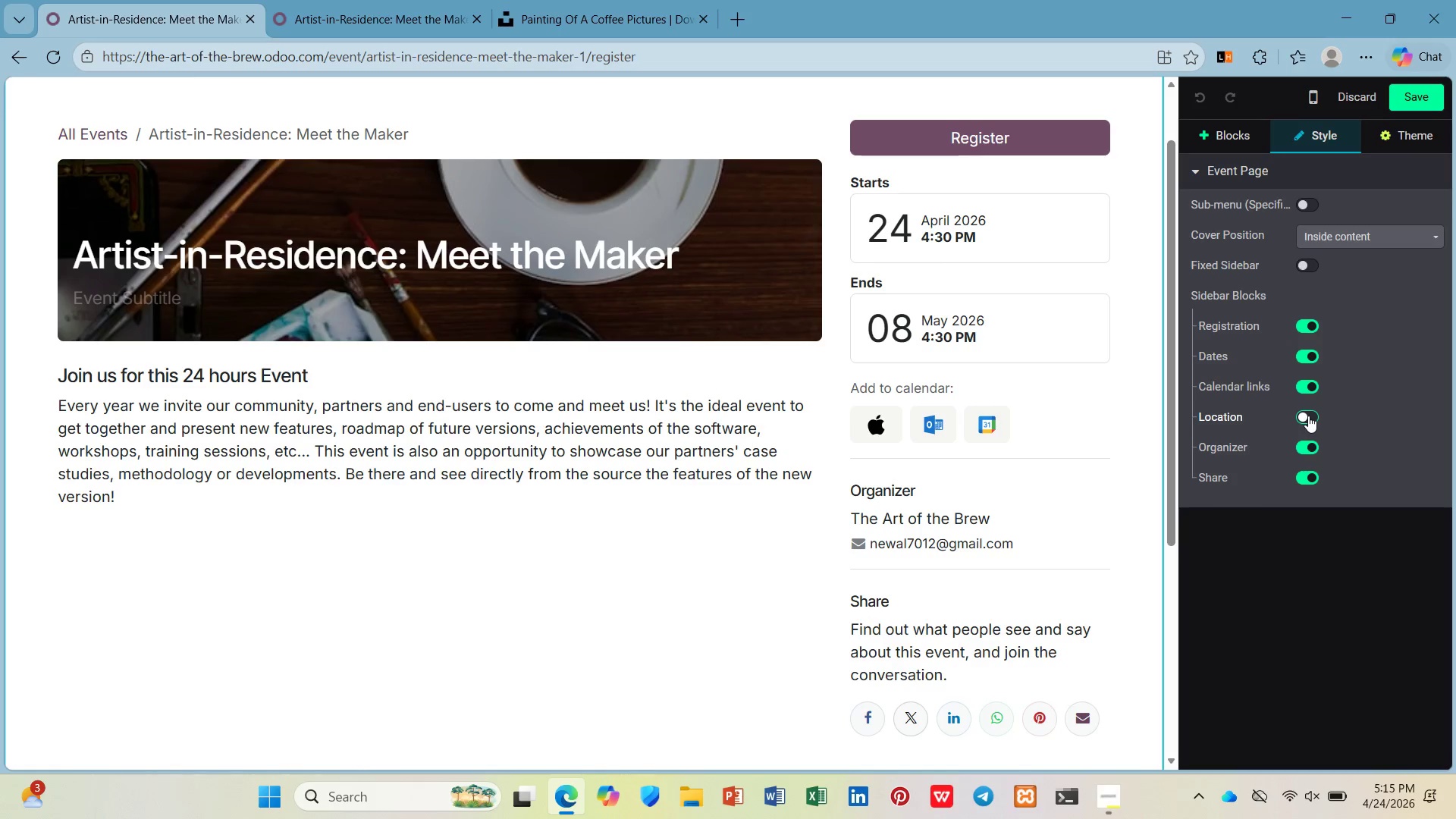 
left_click([1308, 416])
 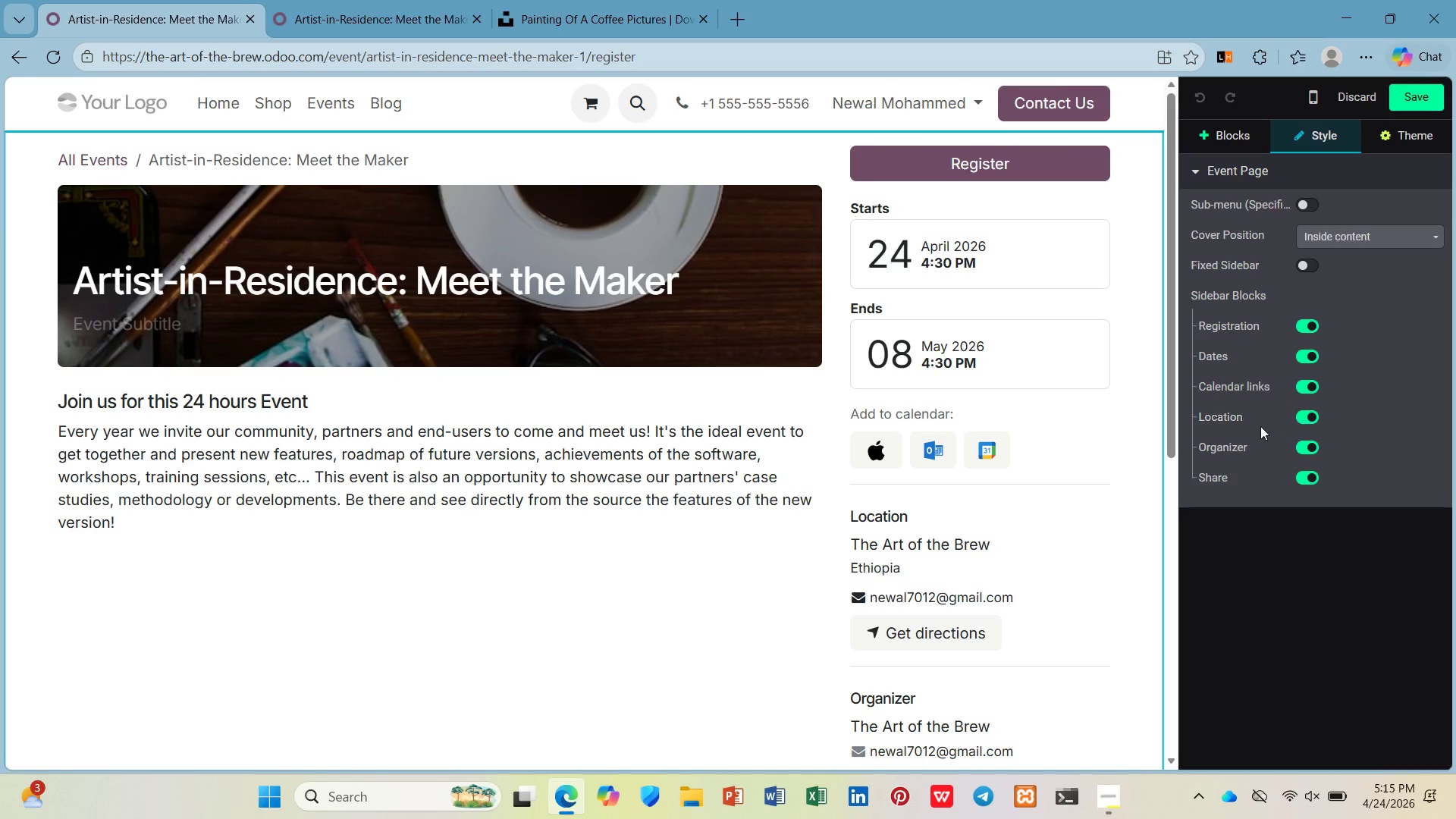 
scroll: coordinate [962, 548], scroll_direction: down, amount: 3.0
 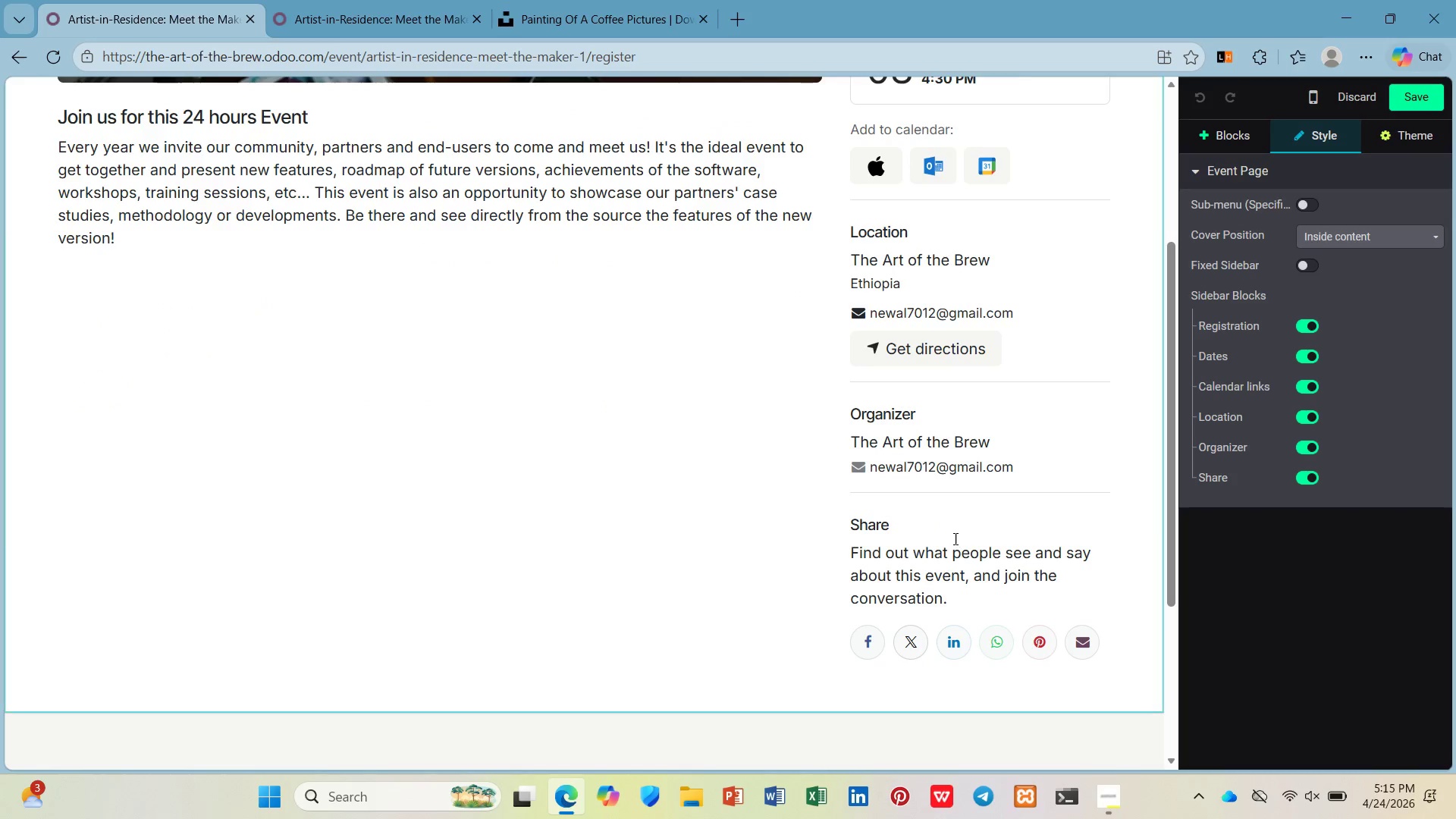 
scroll: coordinate [316, 416], scroll_direction: up, amount: 5.0
 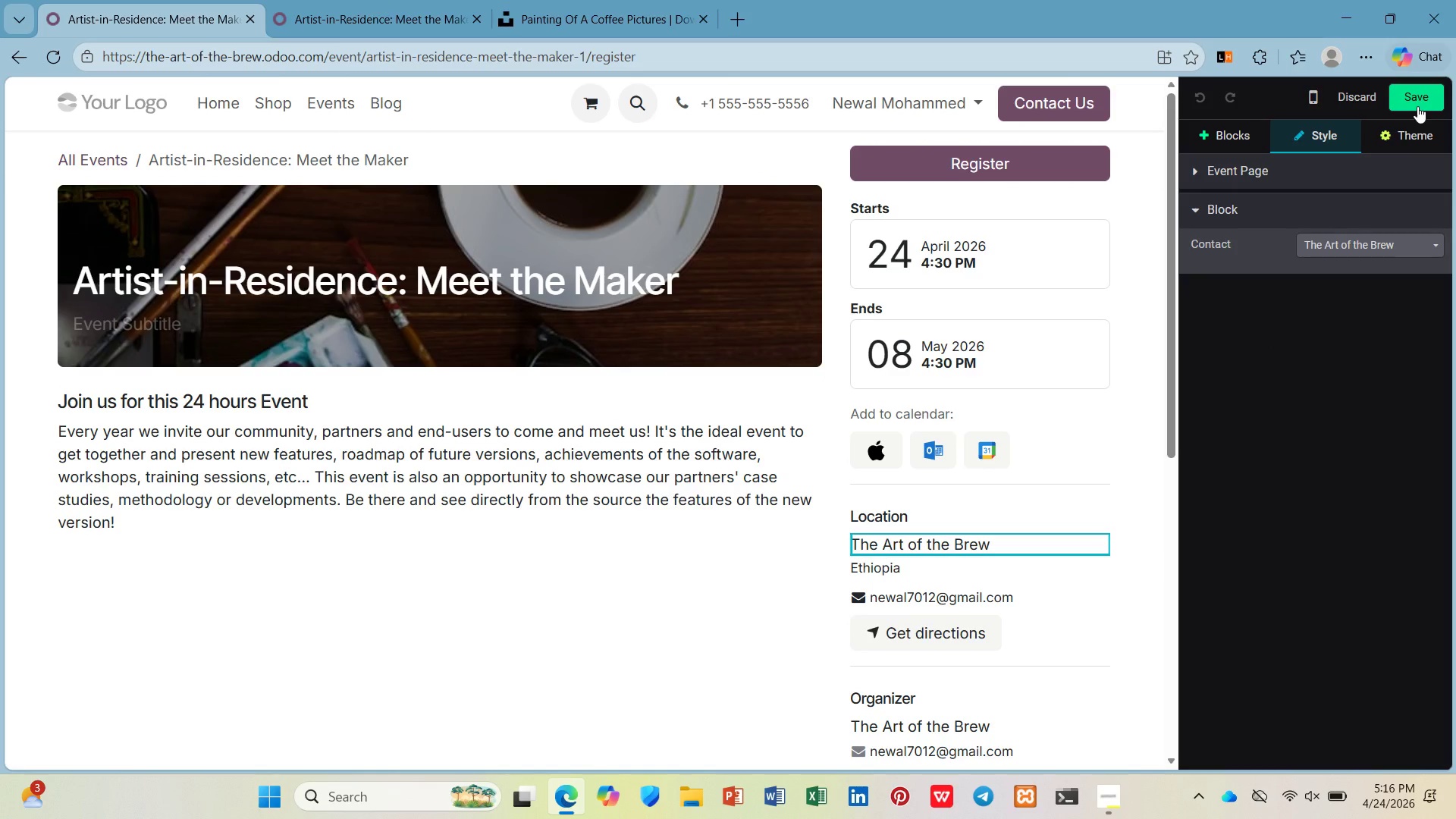 
wait(10.65)
 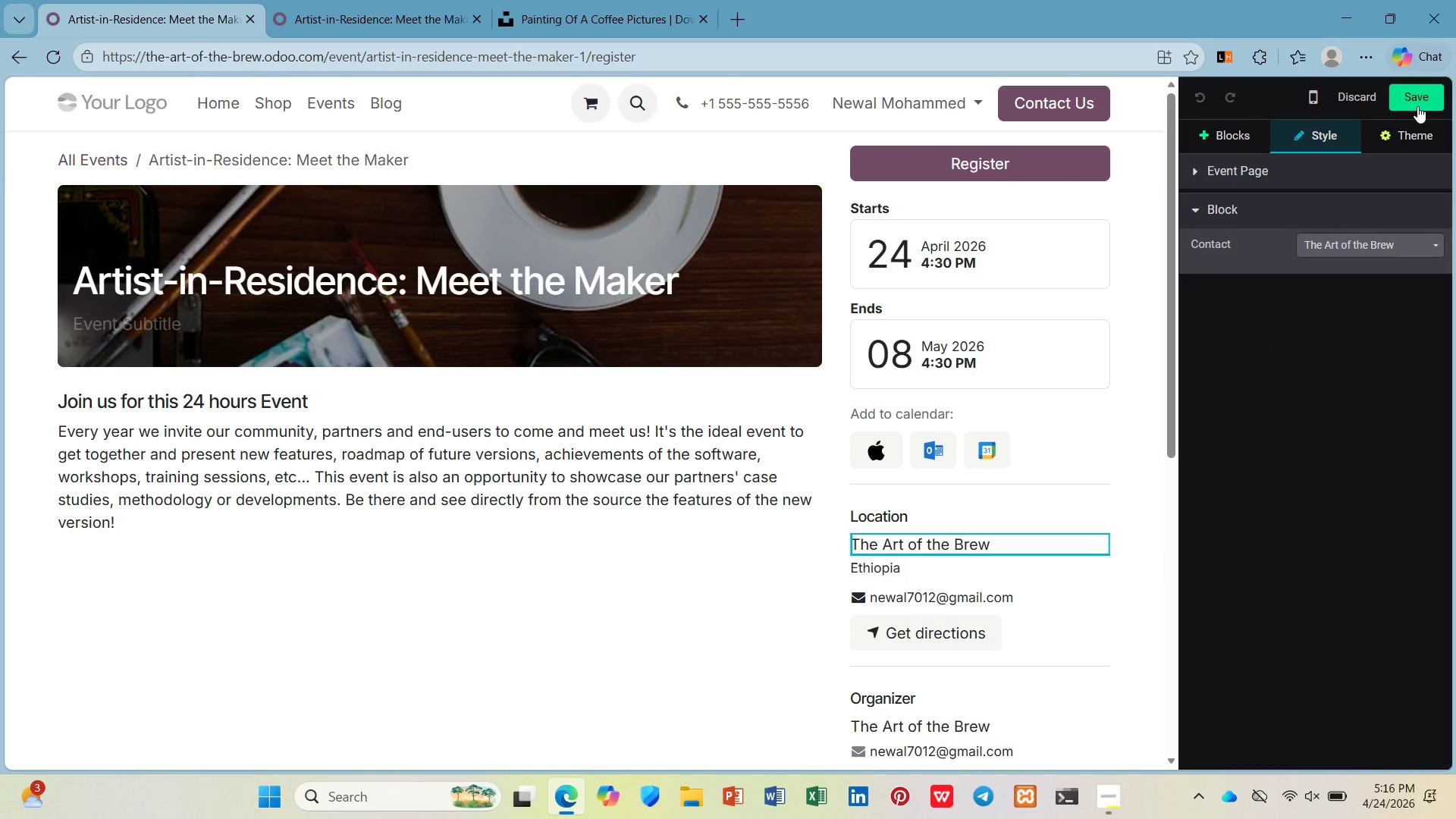 
left_click([1417, 106])
 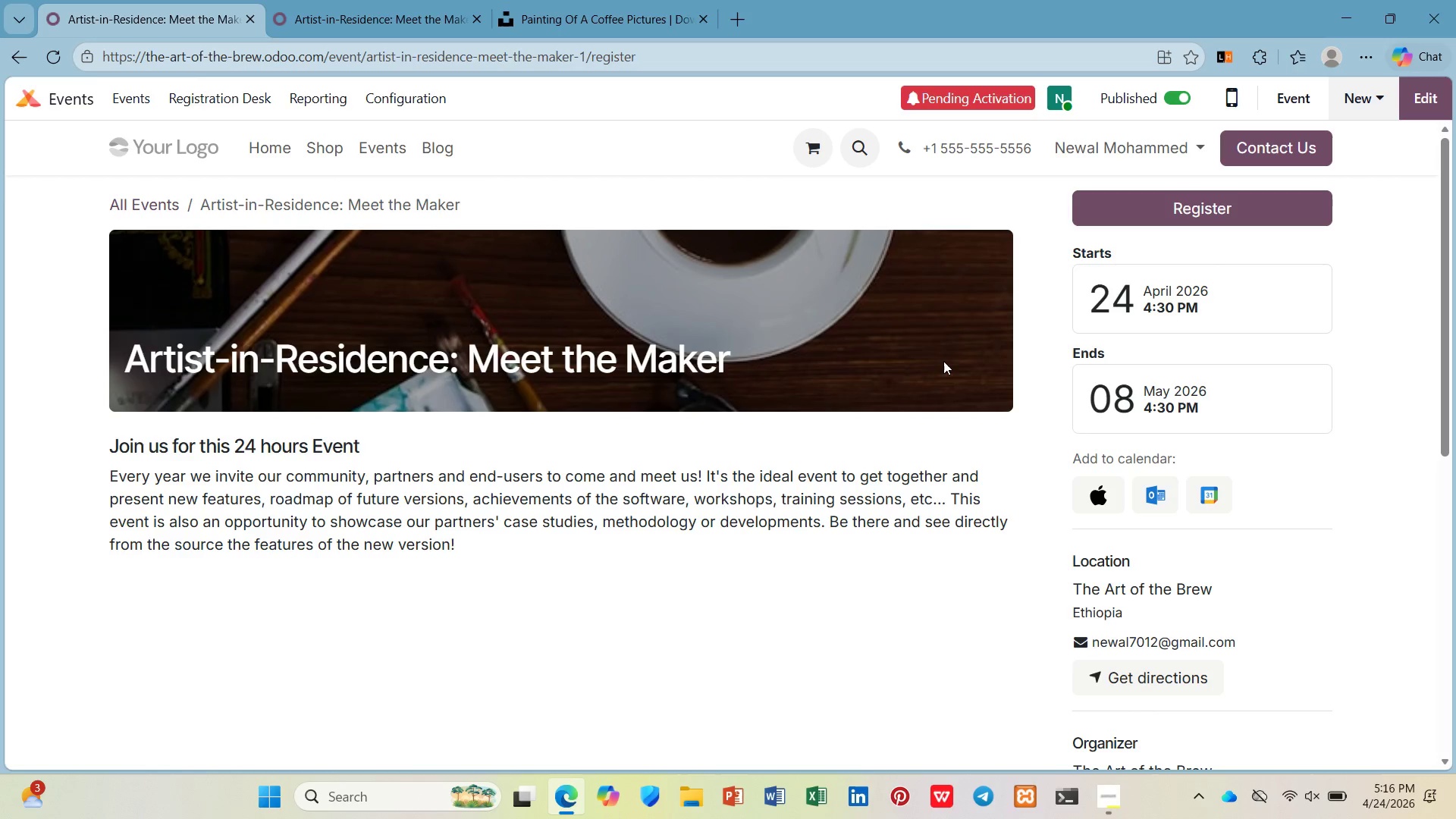 
scroll: coordinate [922, 365], scroll_direction: up, amount: 1.0
 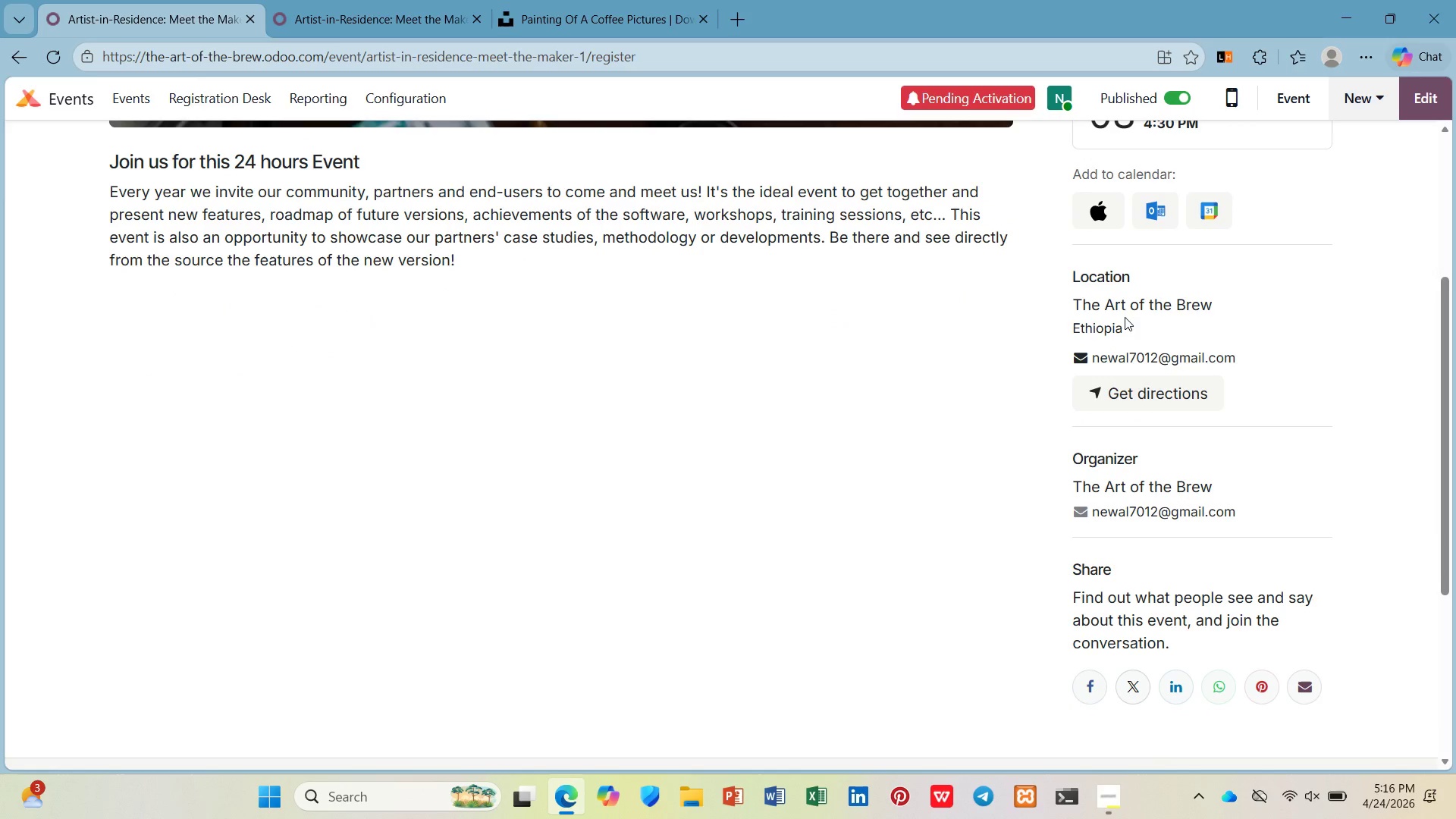 
left_click([1125, 312])
 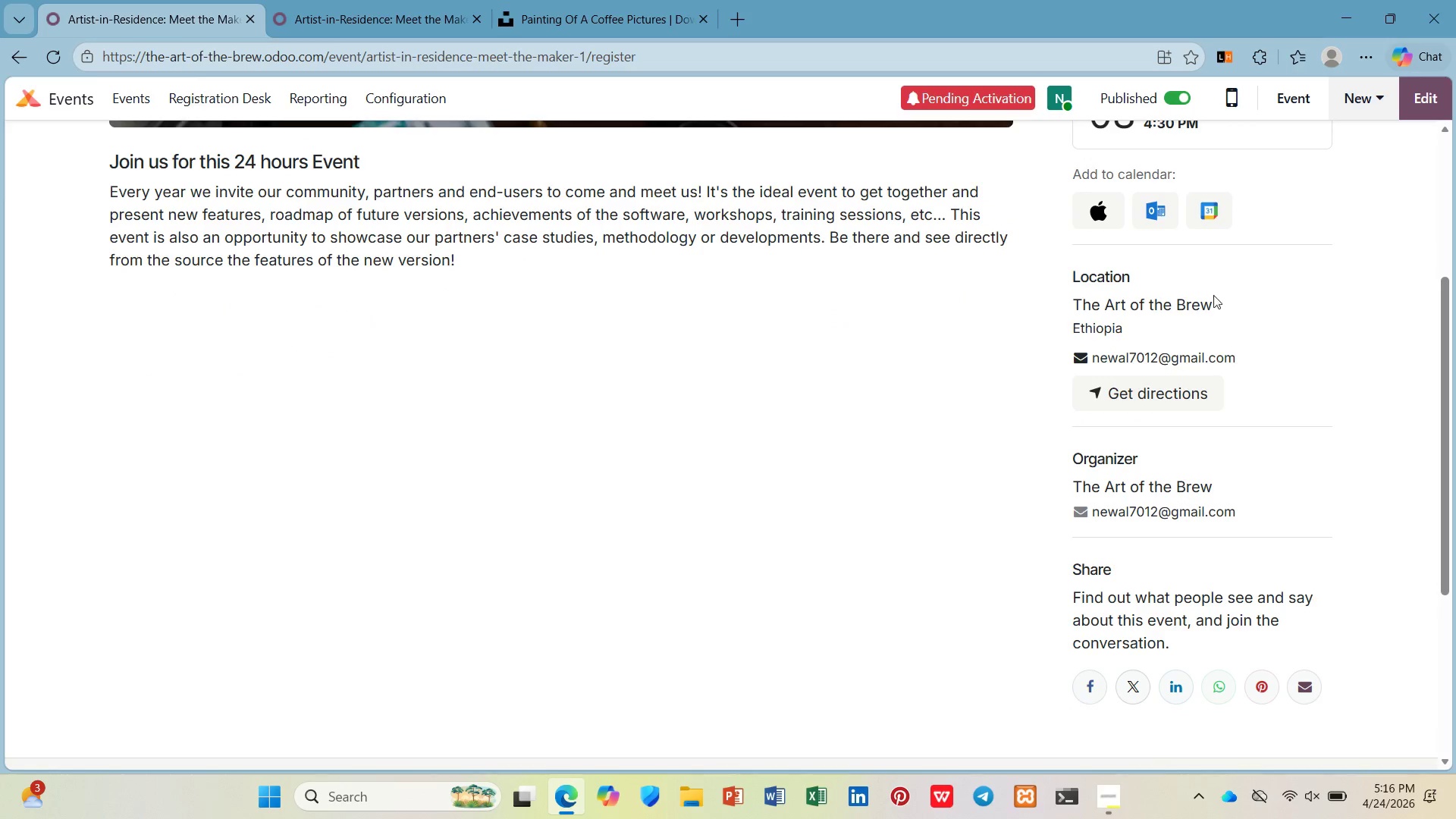 
scroll: coordinate [1196, 303], scroll_direction: down, amount: 3.0
 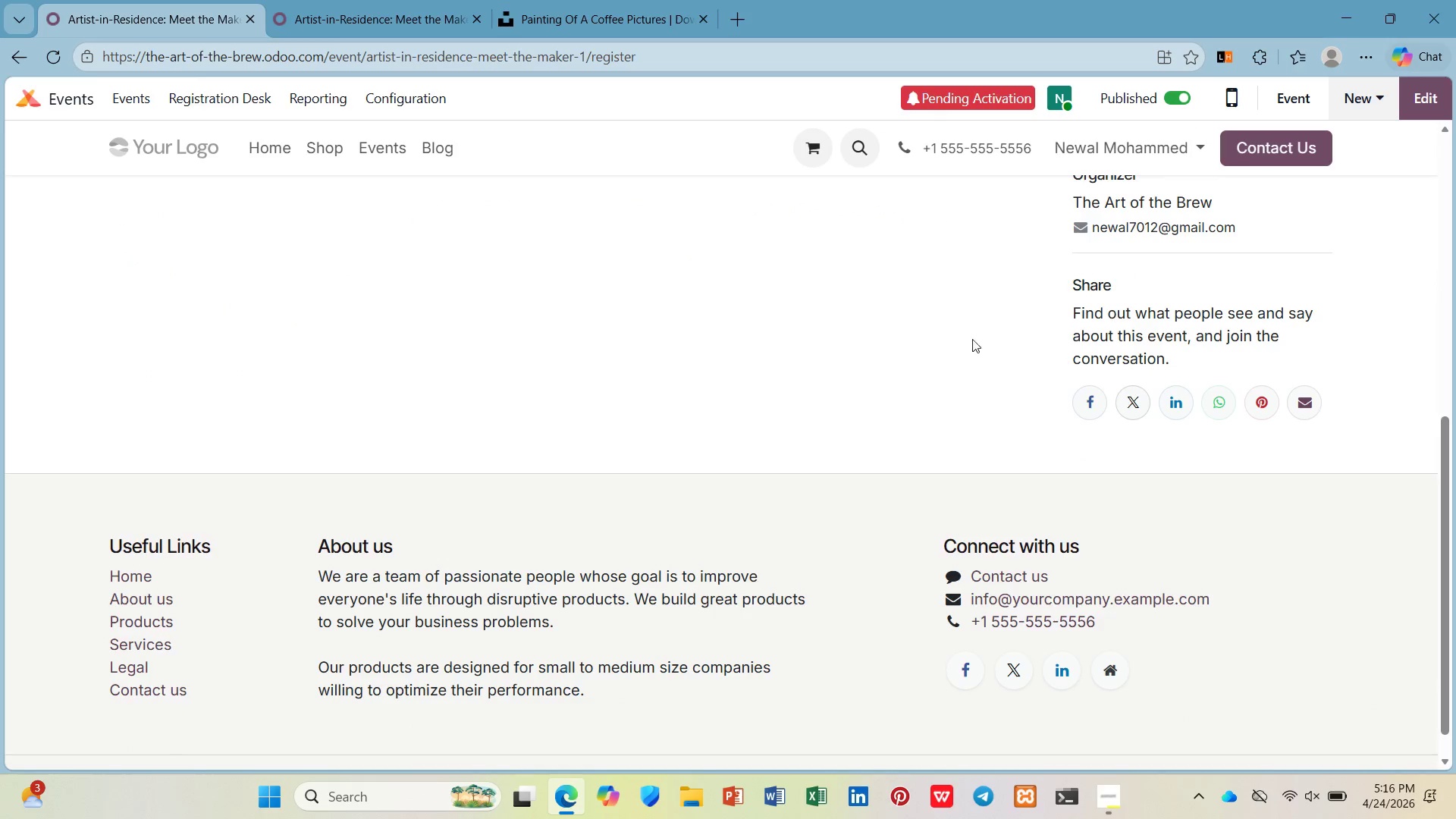 
scroll: coordinate [469, 246], scroll_direction: up, amount: 10.0
 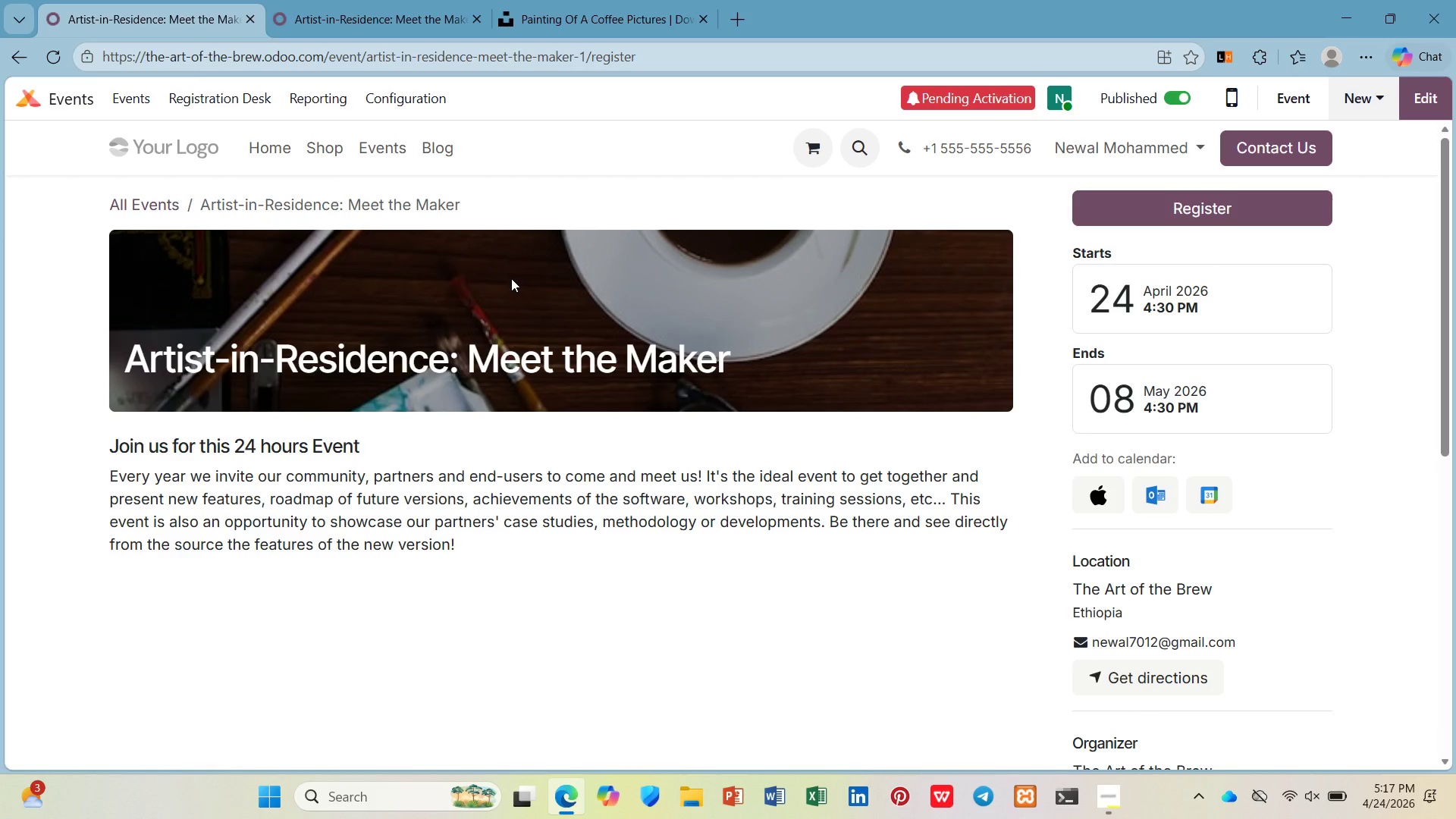 
wait(81.68)
 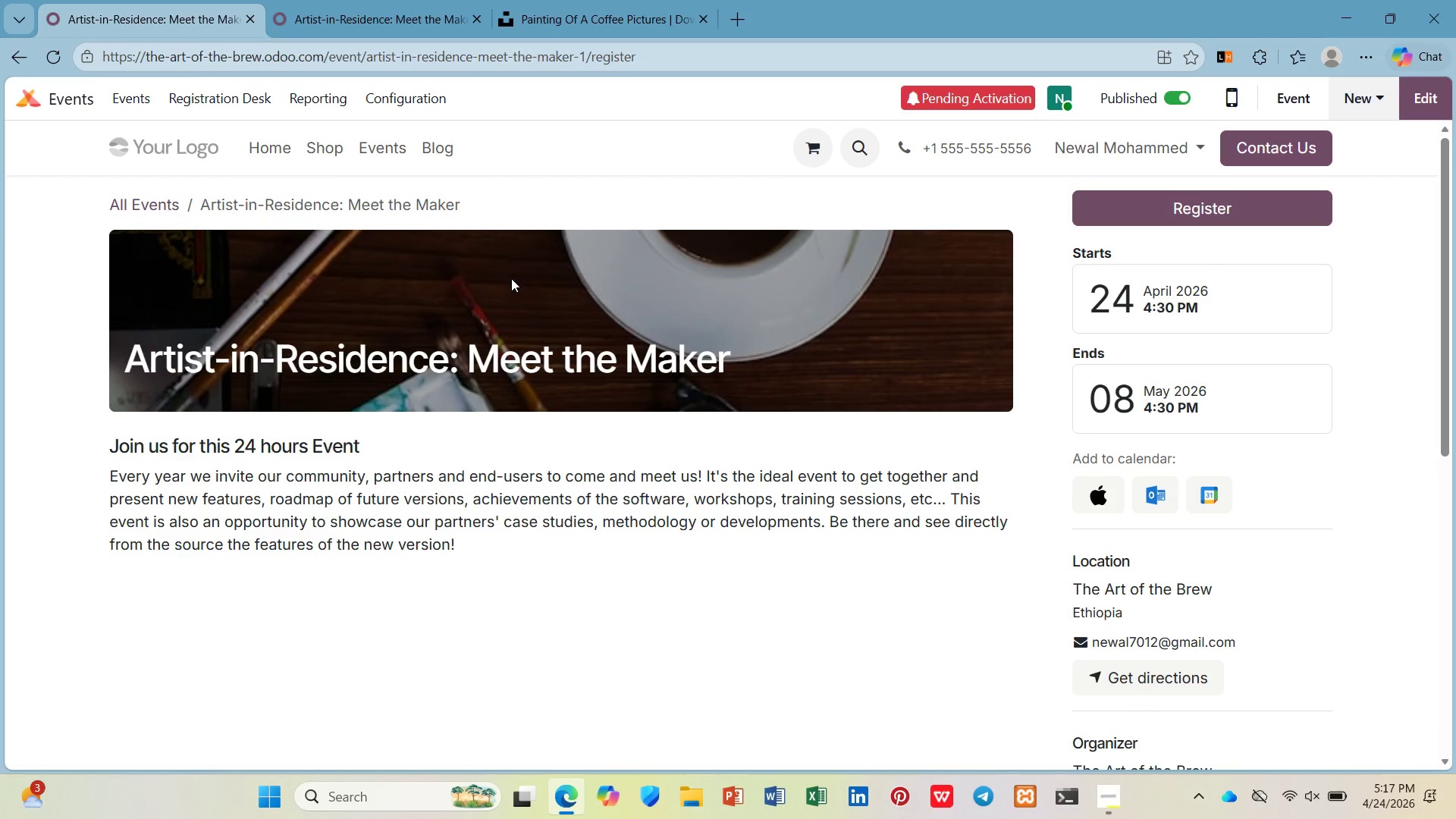 
left_click([37, 105])
 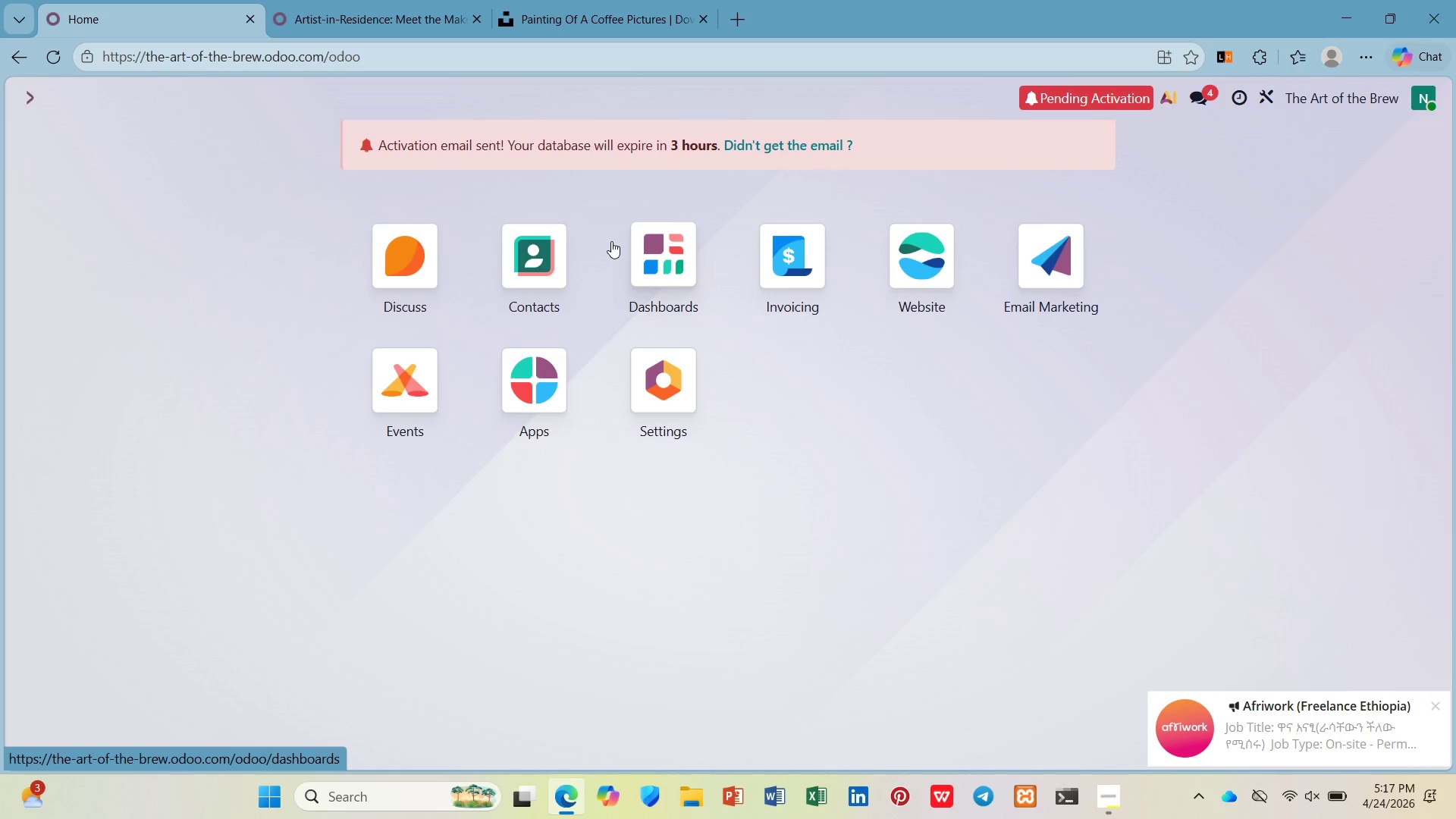 
wait(8.05)
 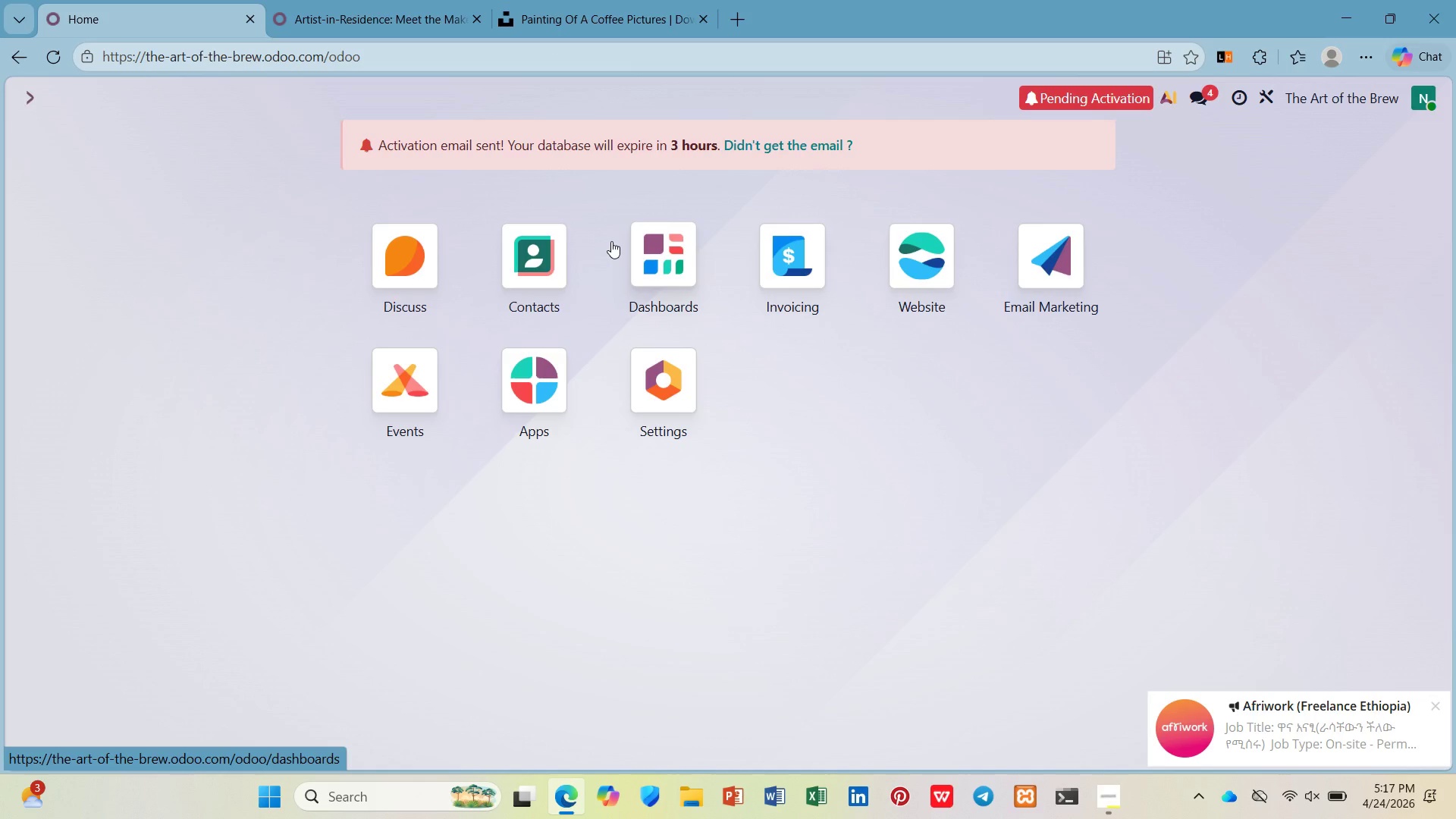 
left_click([944, 253])
 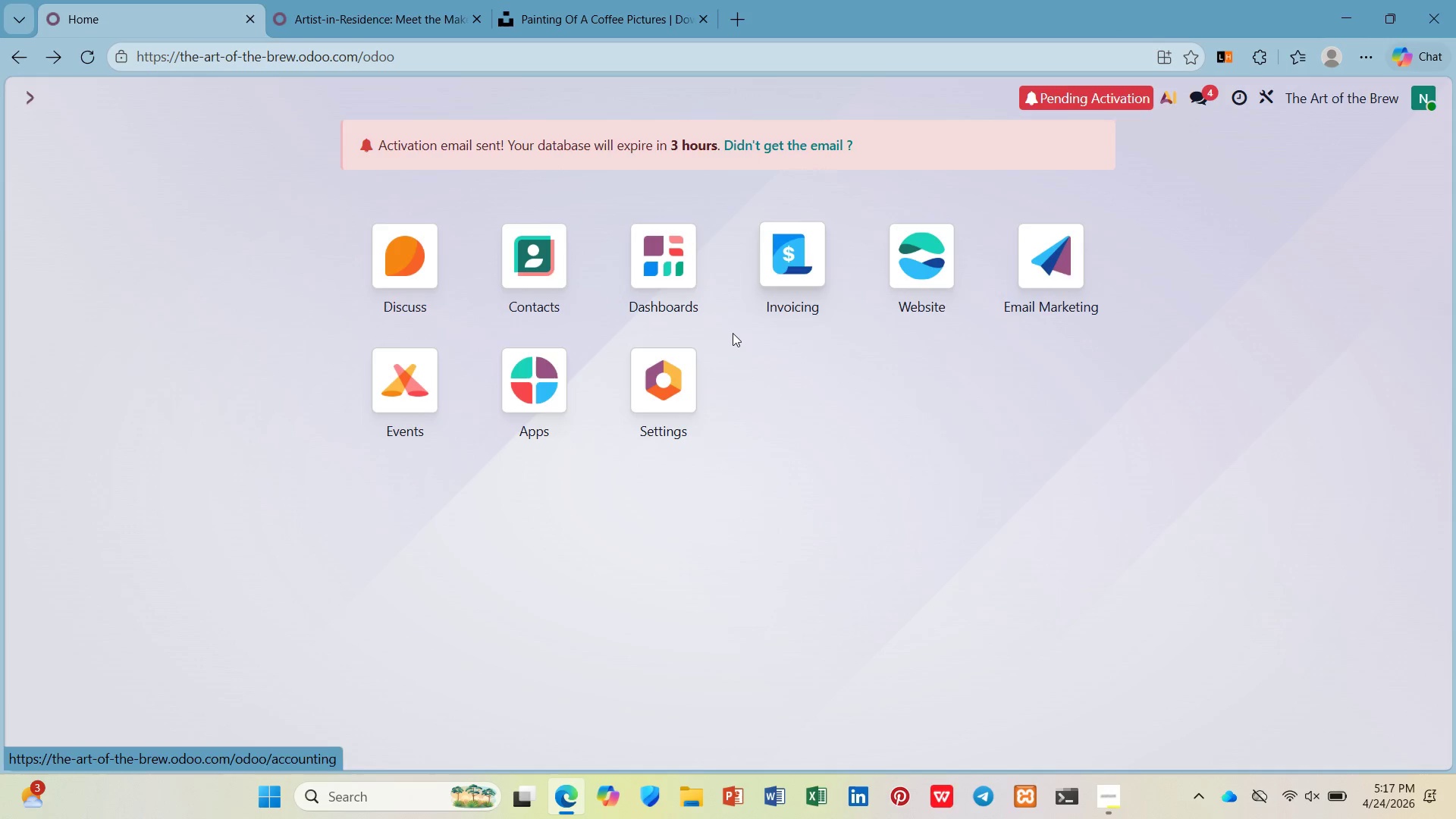 
wait(8.67)
 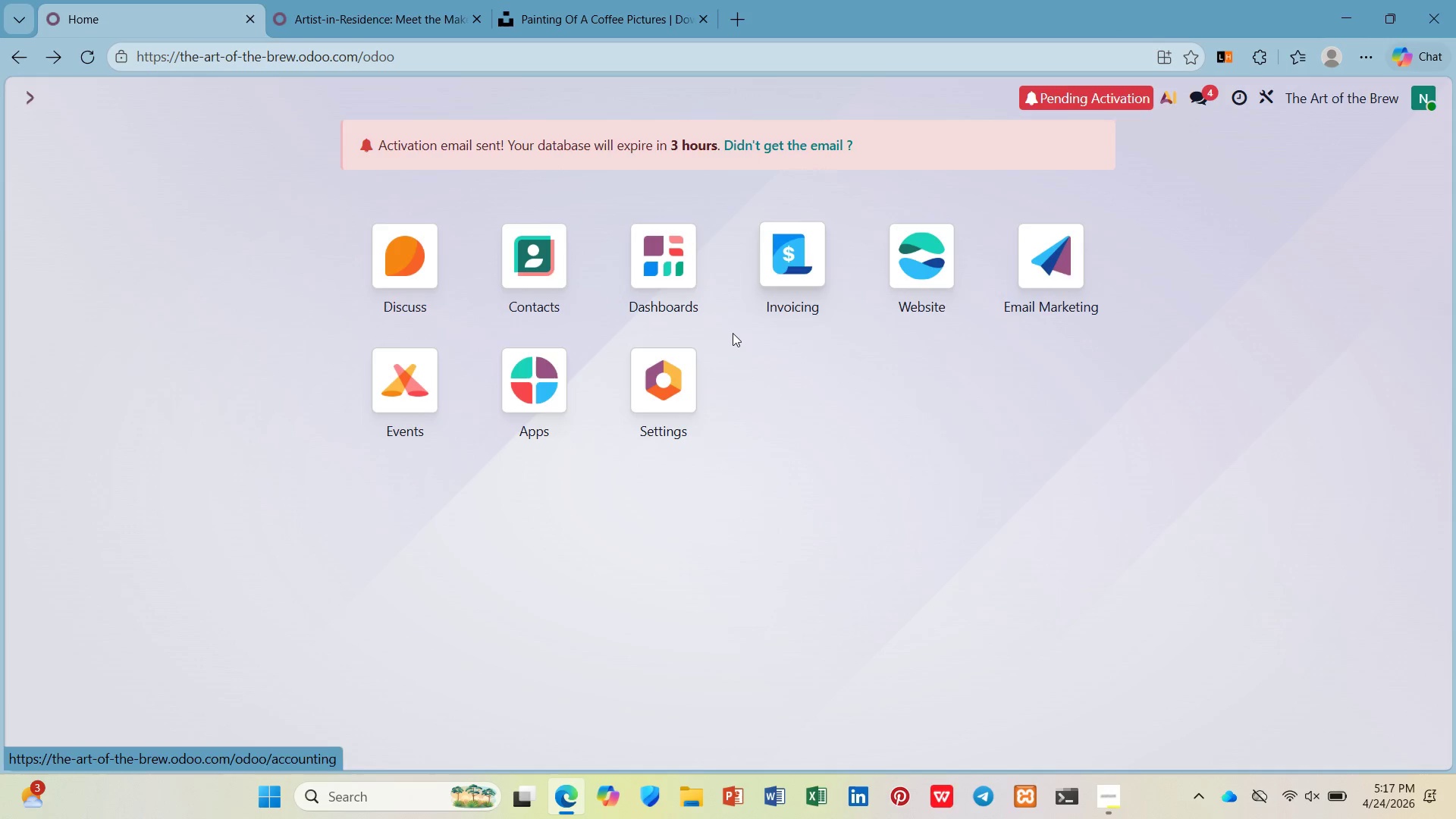 
left_click([165, 14])
 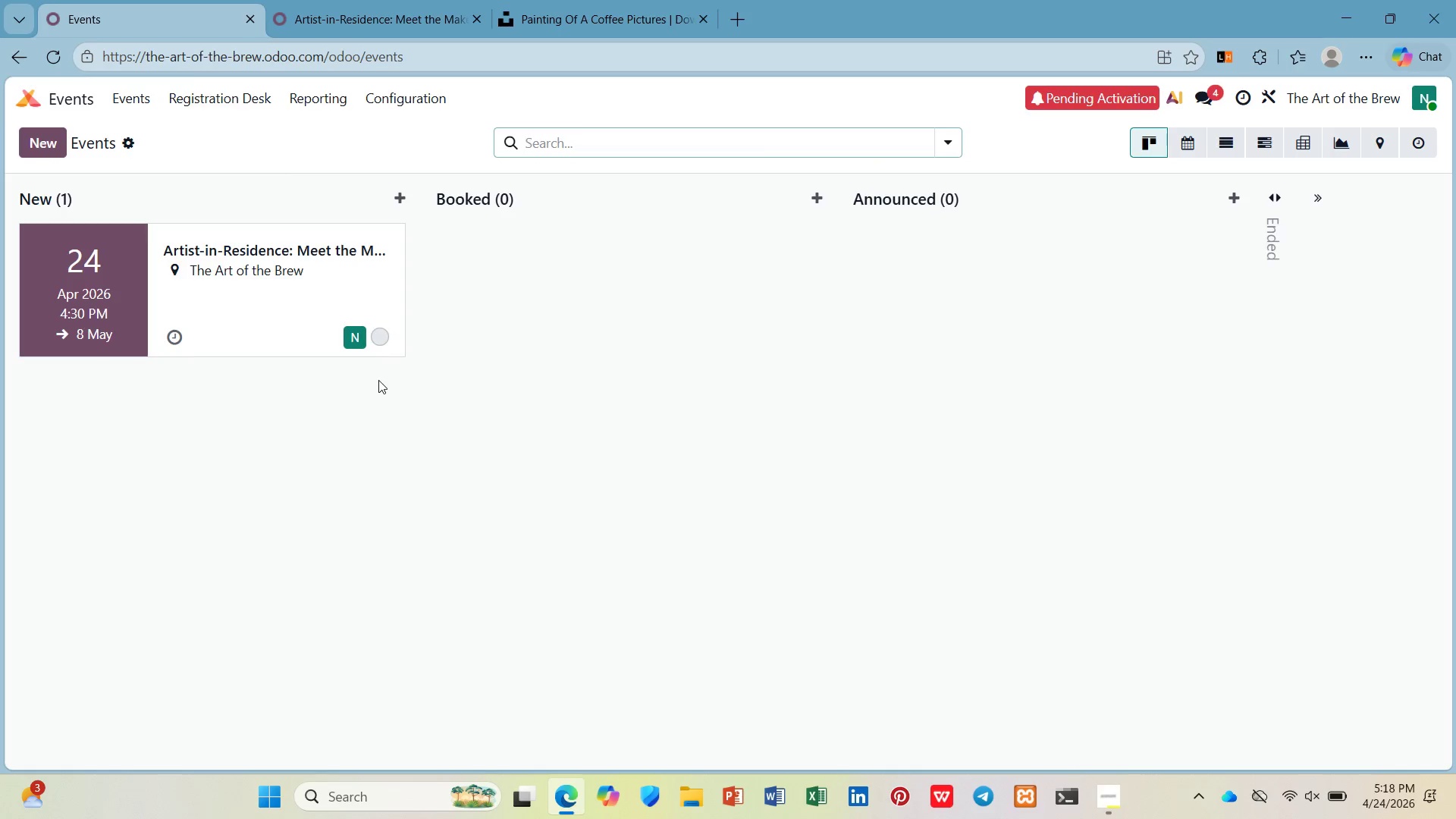 
wait(8.11)
 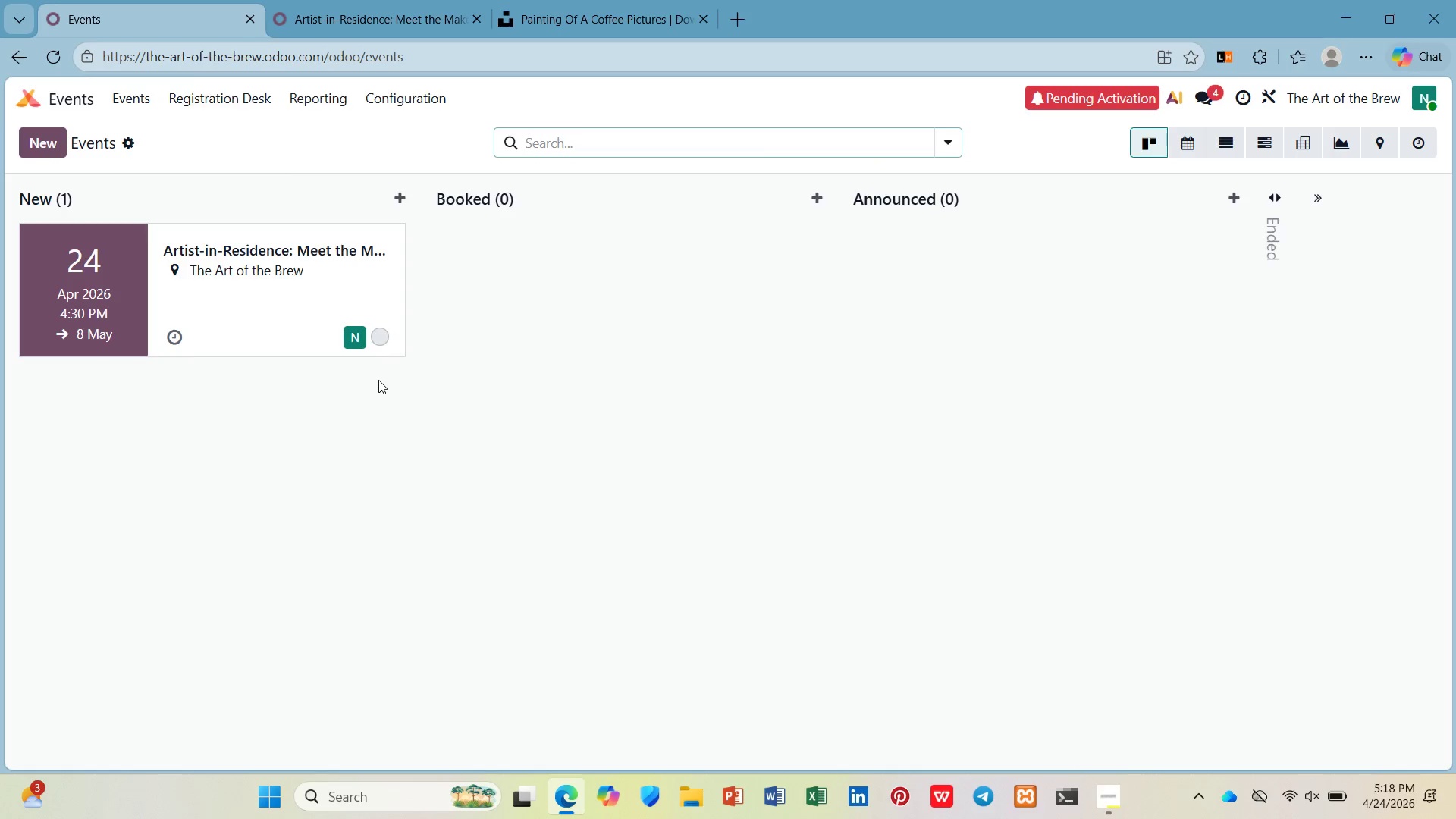 
left_click([507, 362])
 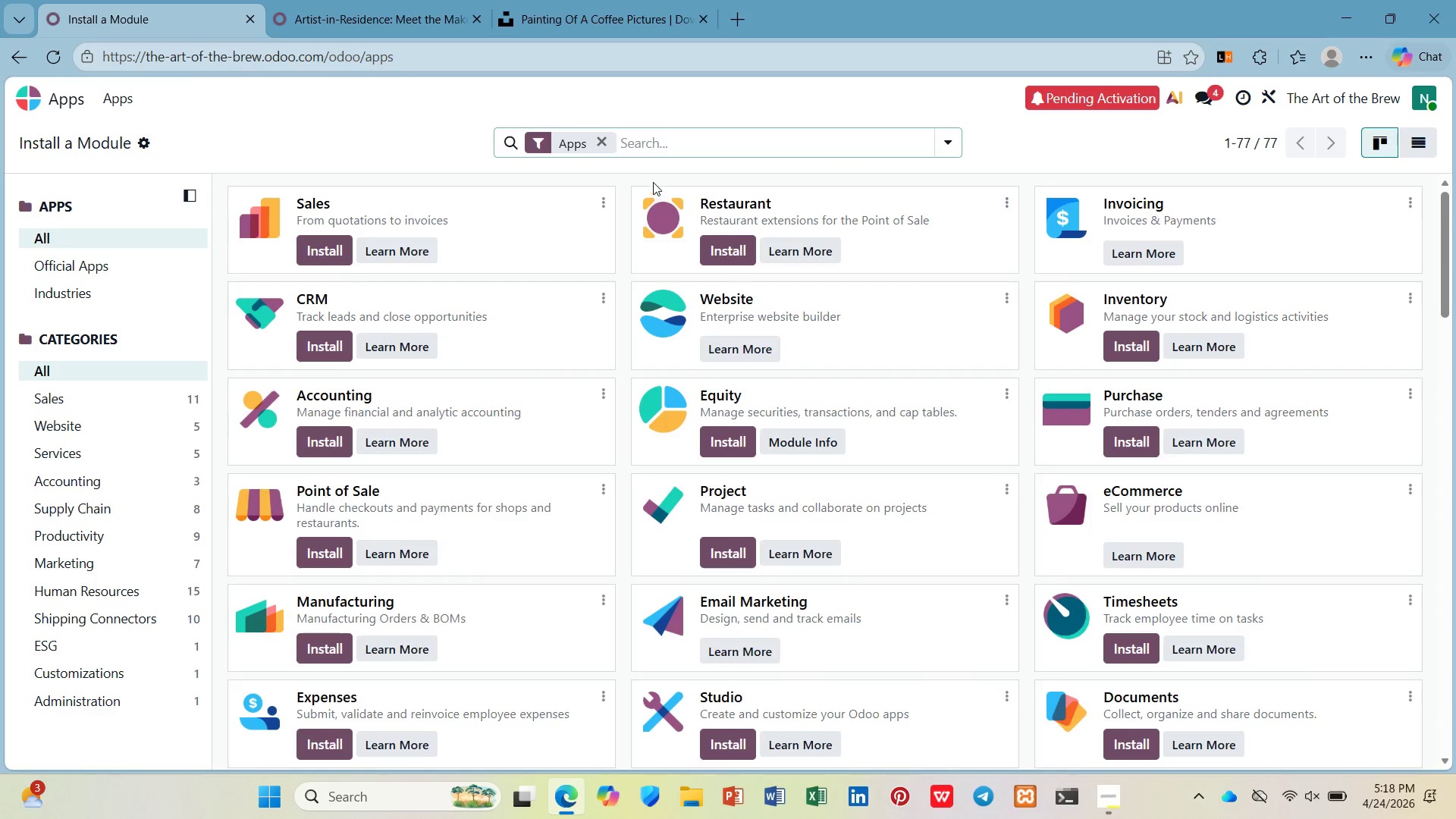 
type(ecomm)
 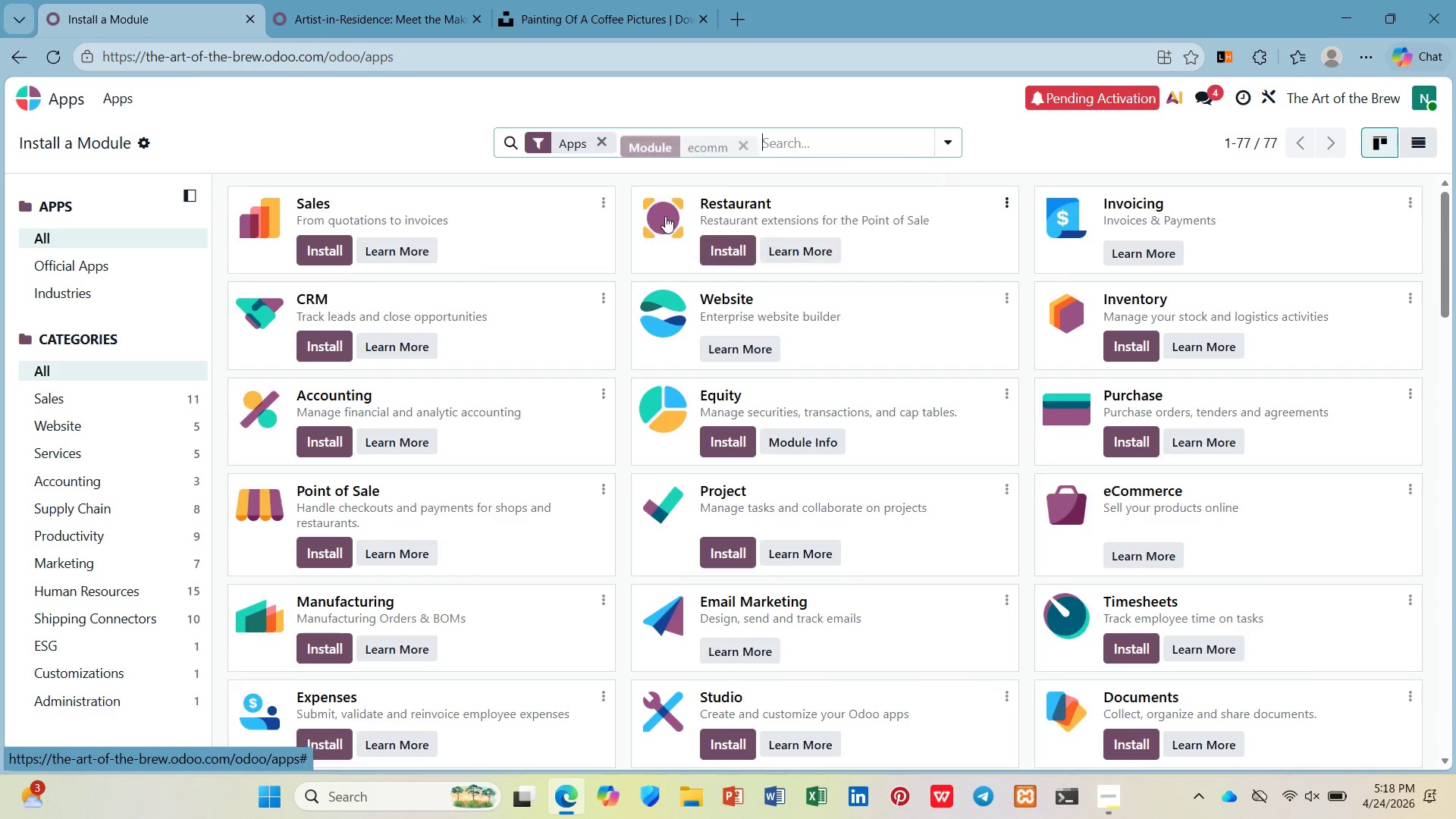 
key(Enter)
 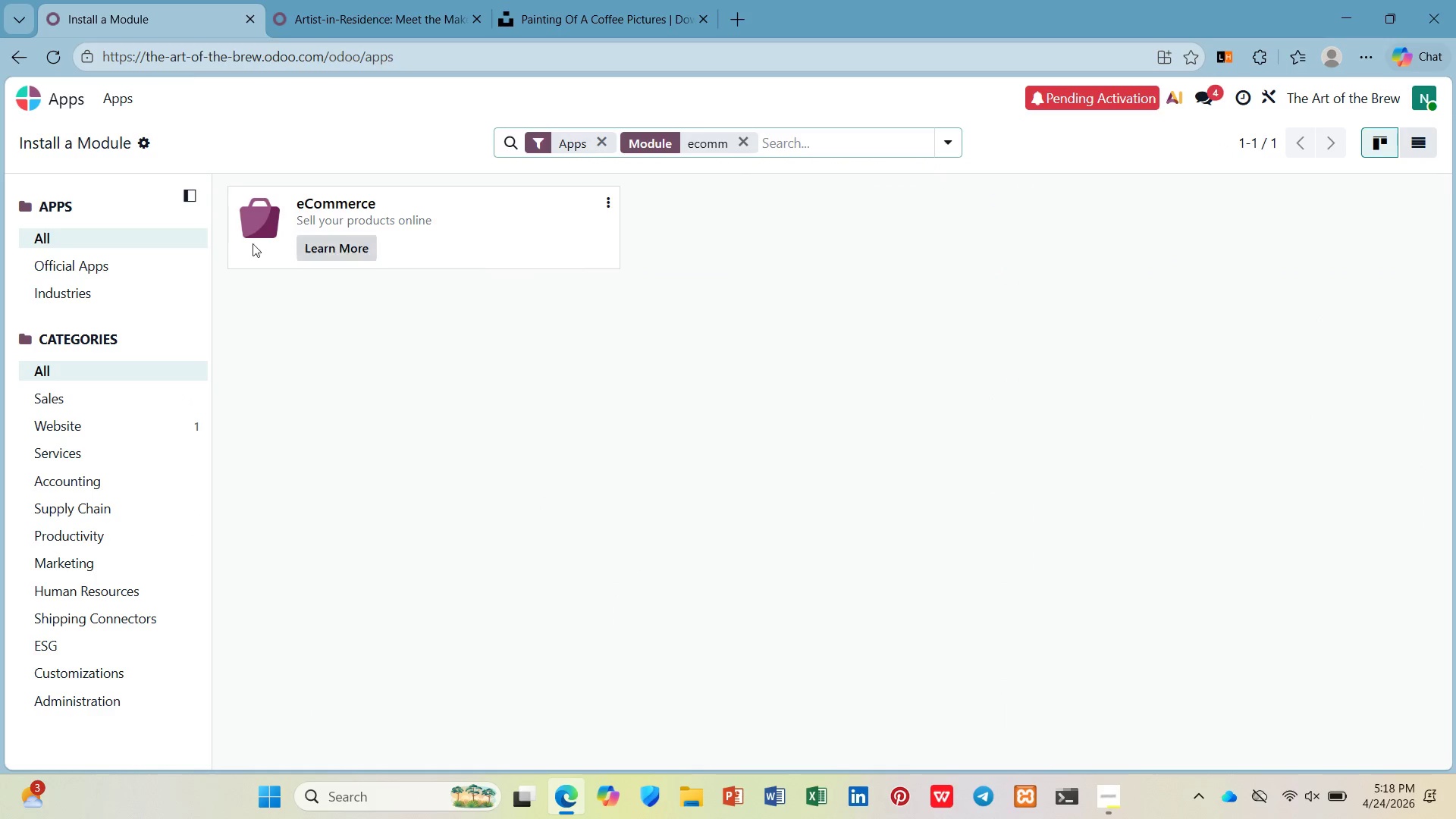 
left_click([268, 213])
 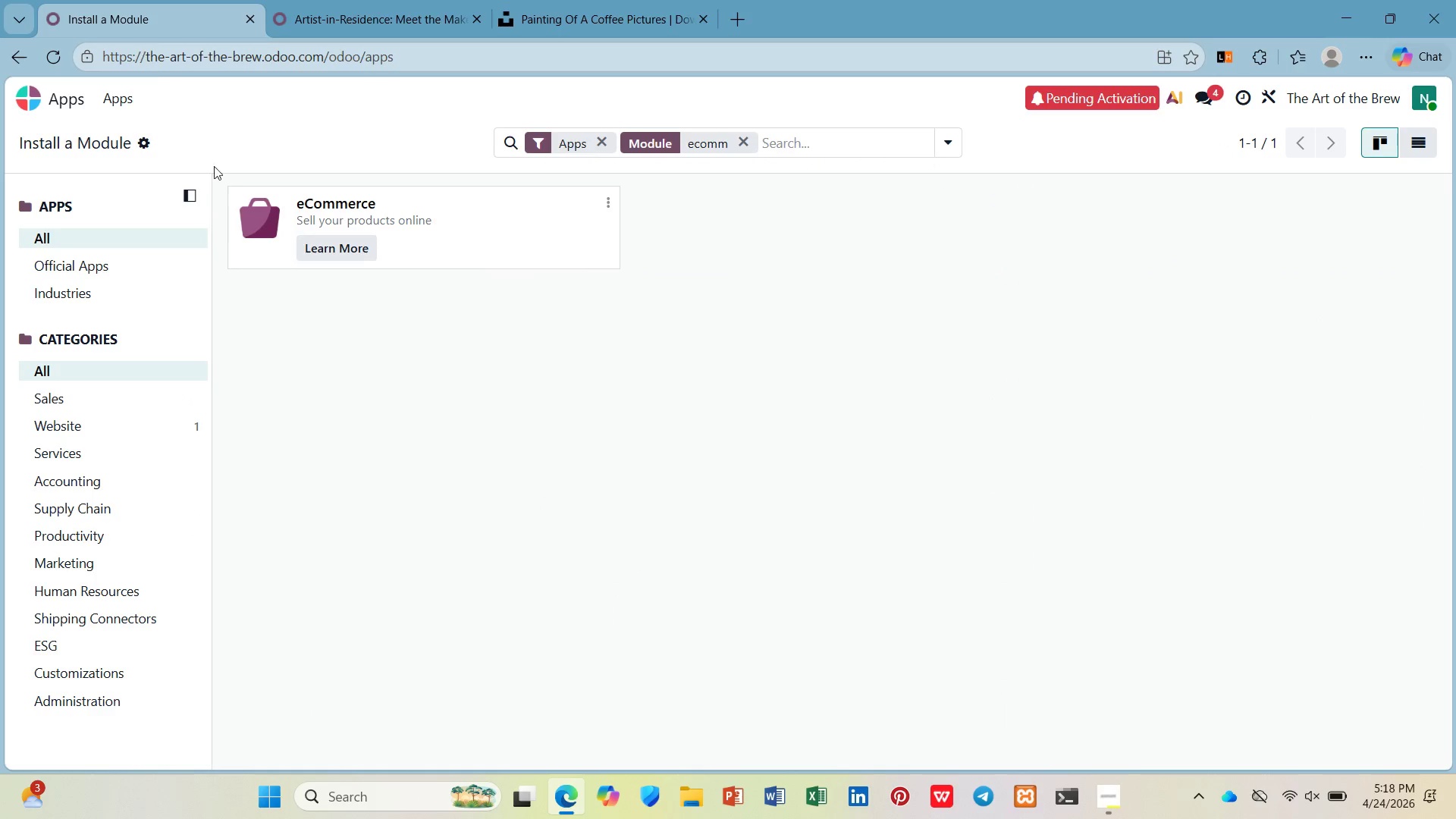 
left_click([82, 93])
 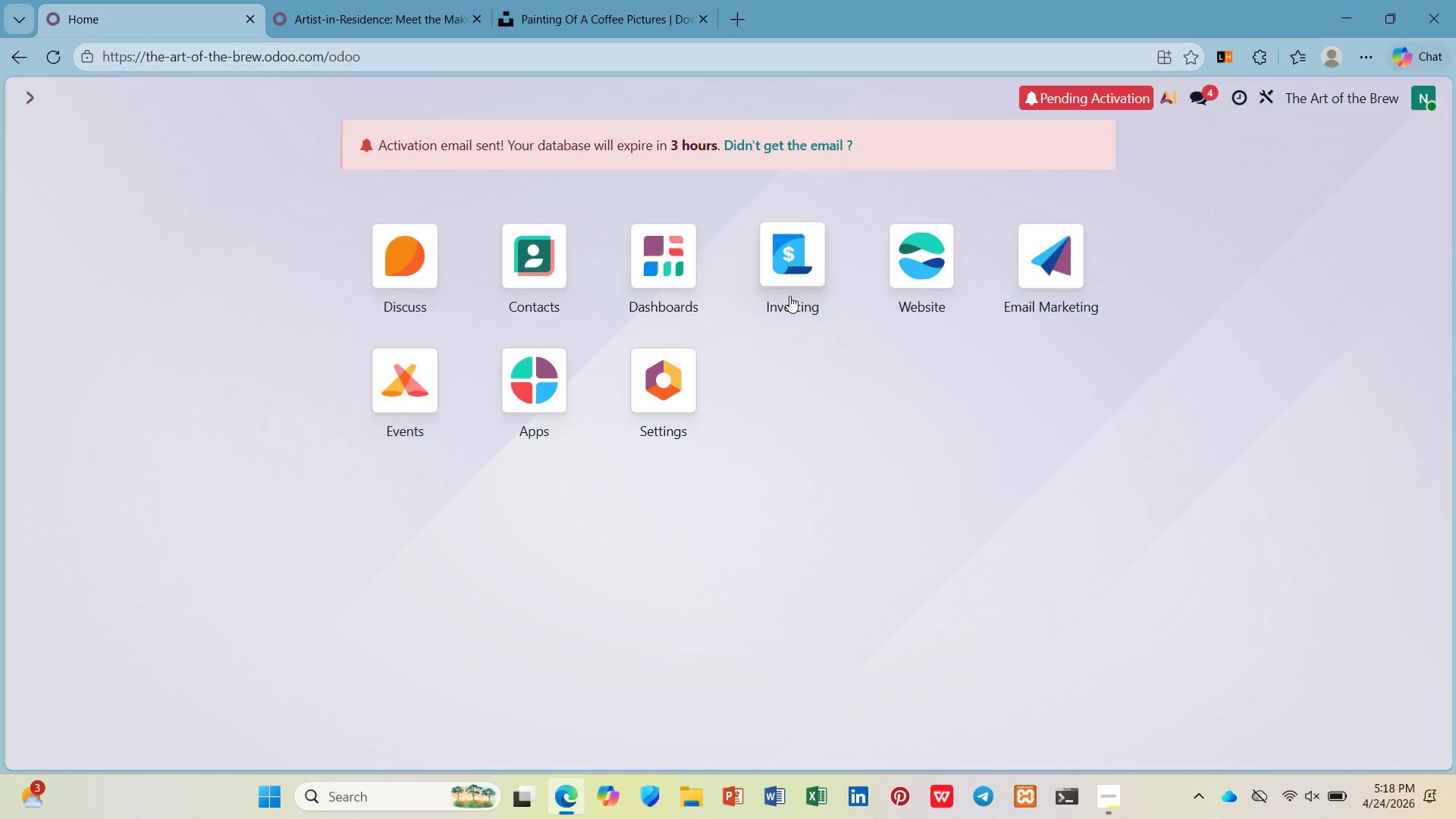 
left_click([694, 265])
 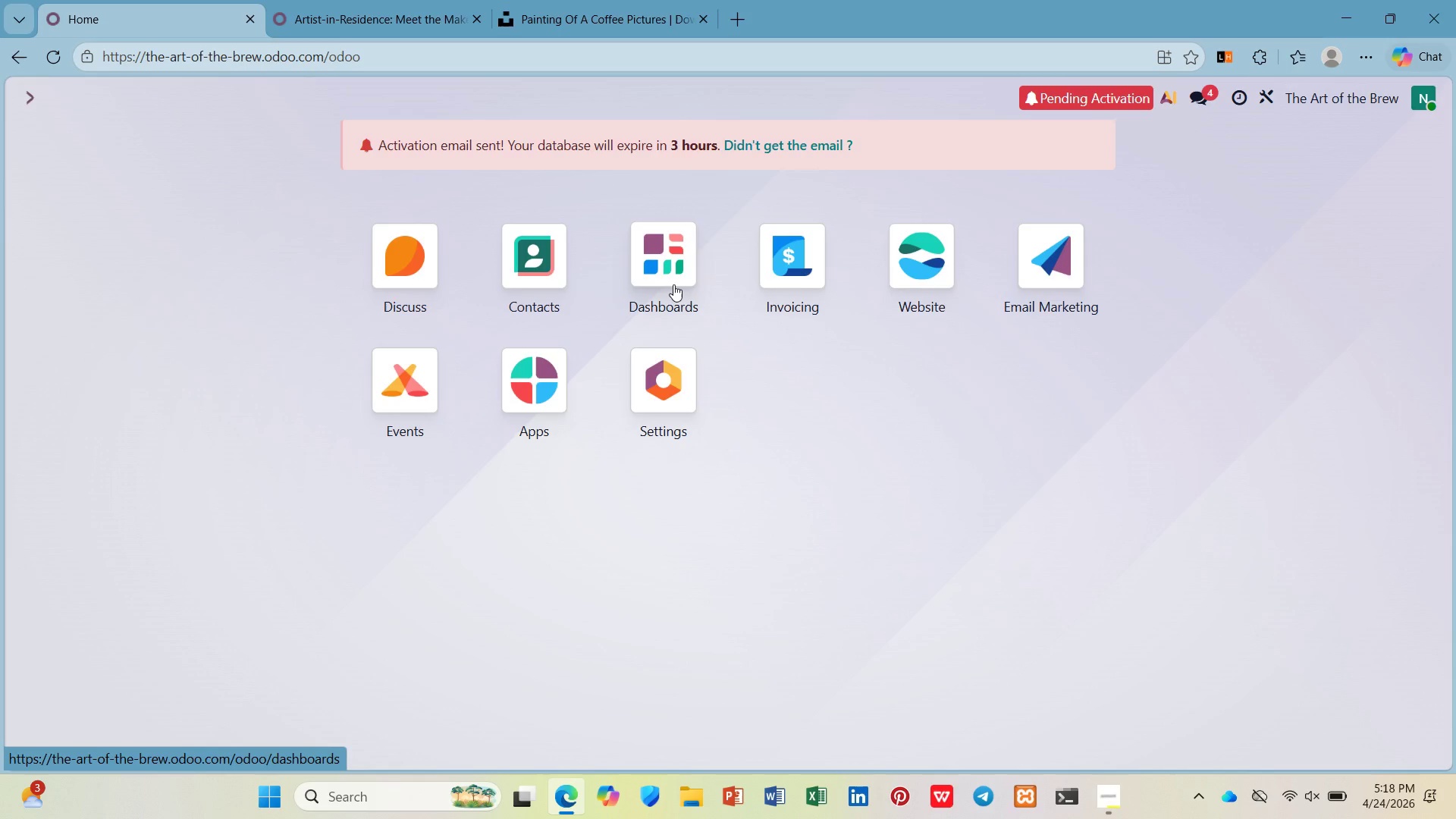 
wait(8.27)
 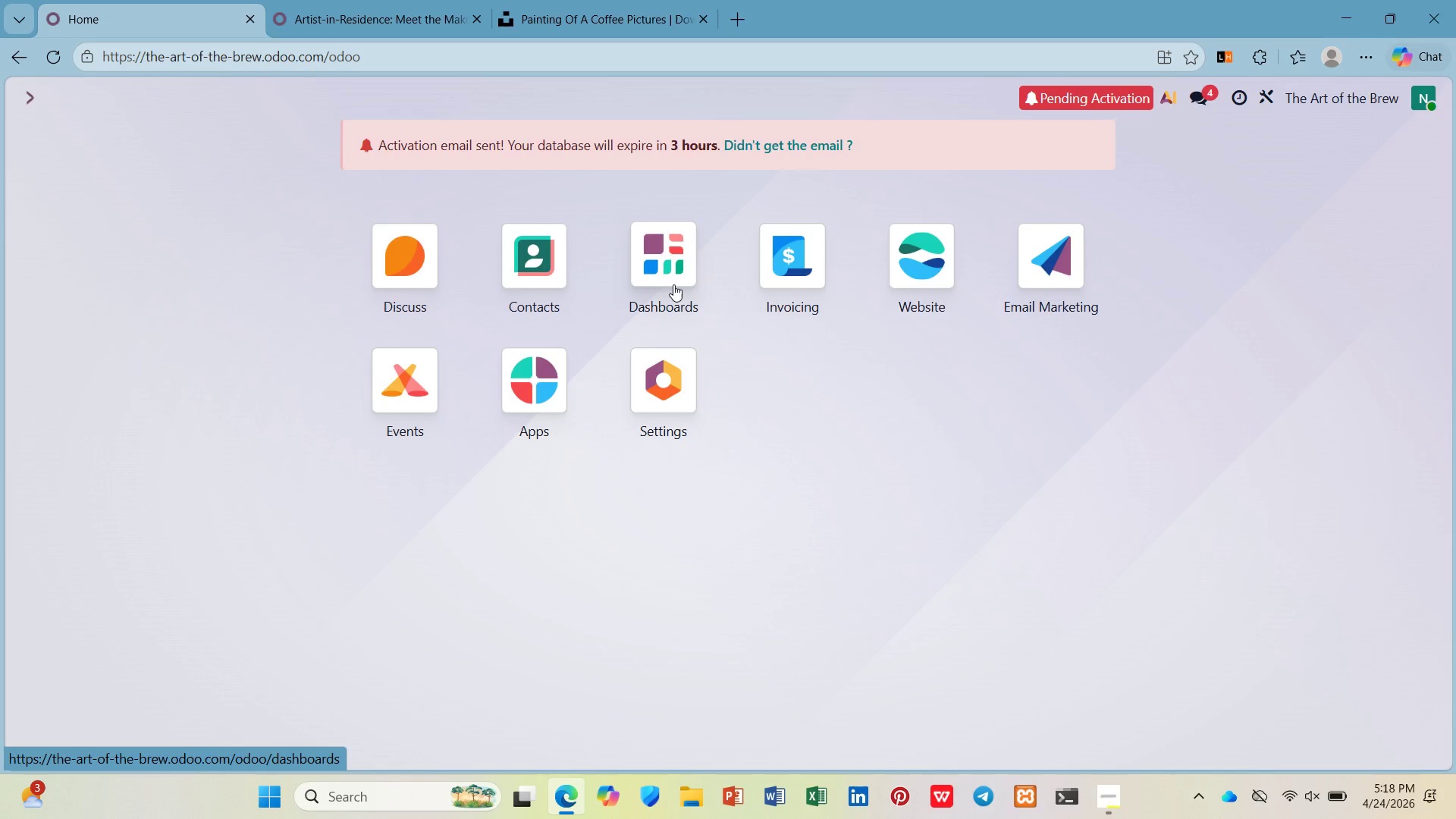 
left_click([365, 0])
 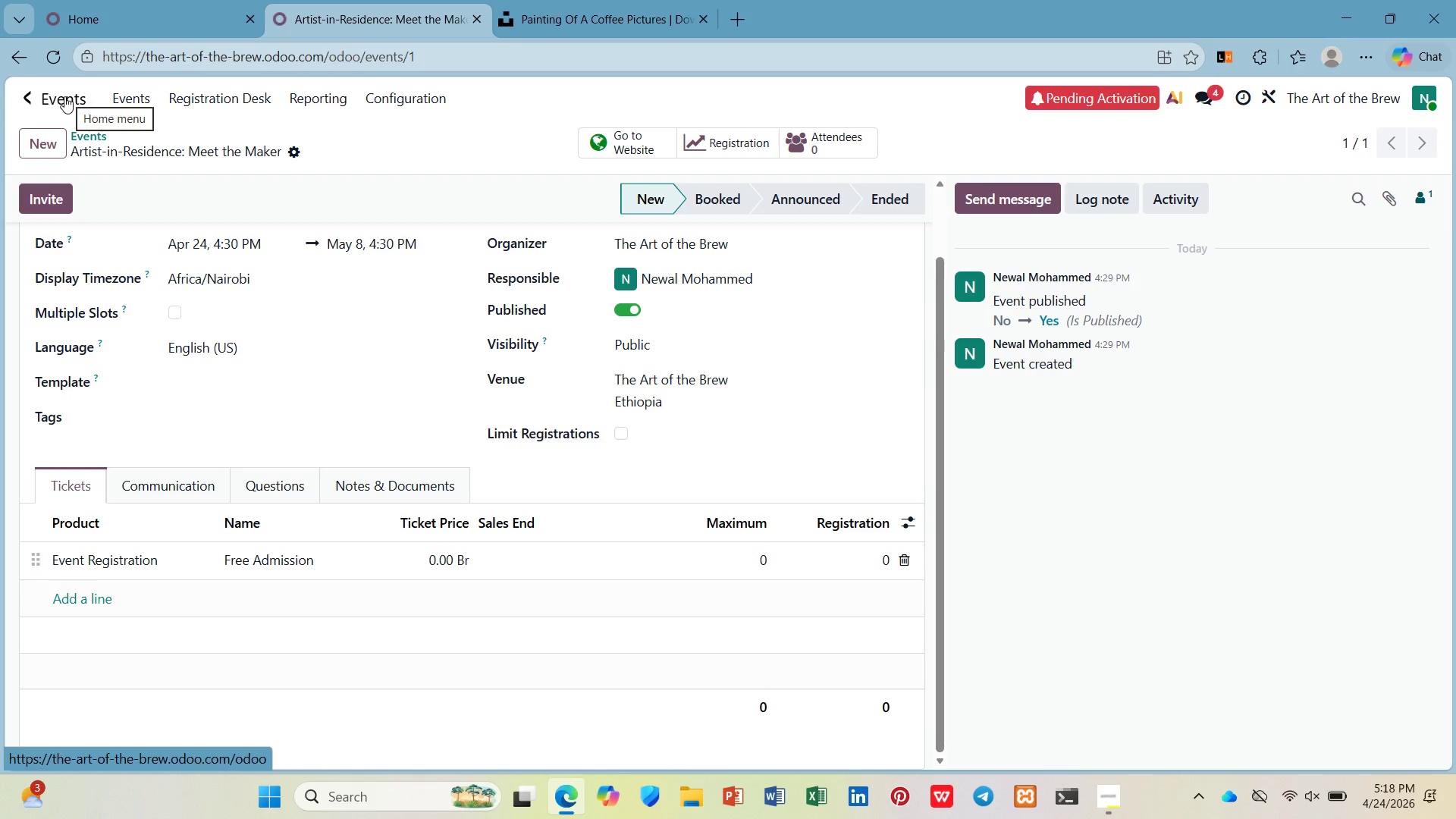 
left_click([631, 148])
 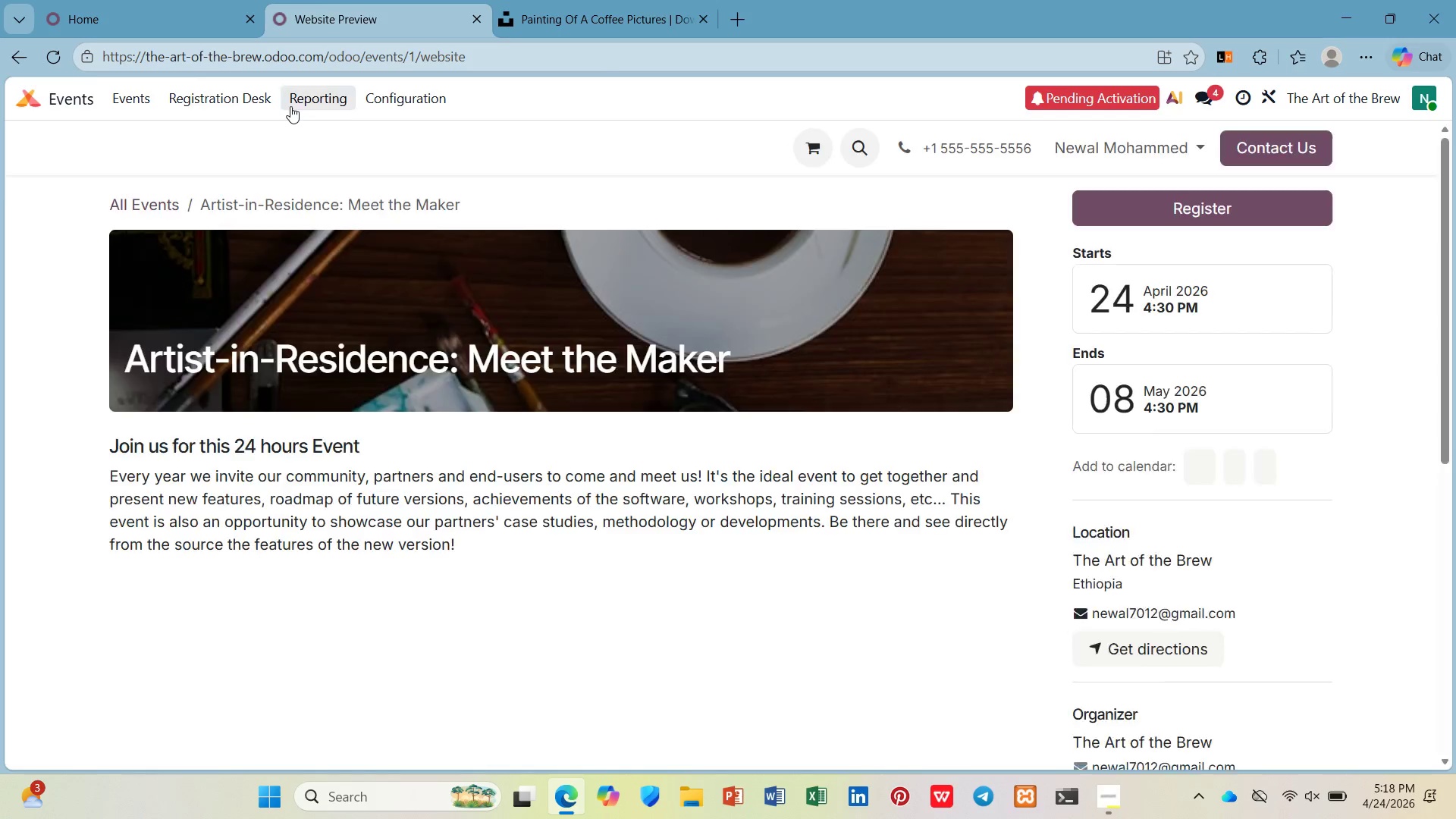 
mouse_move([368, 105])
 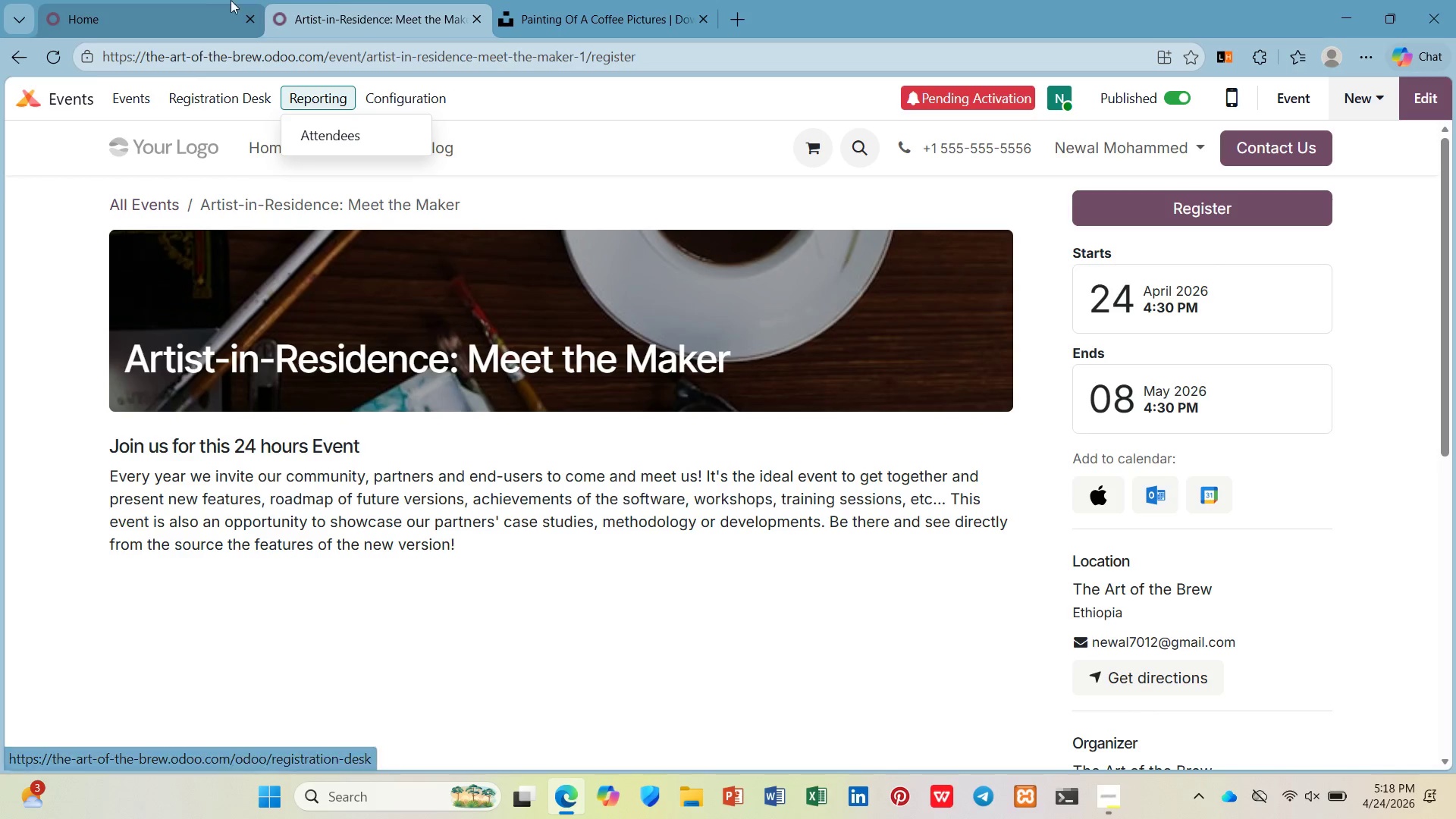 
mouse_move([78, 93])
 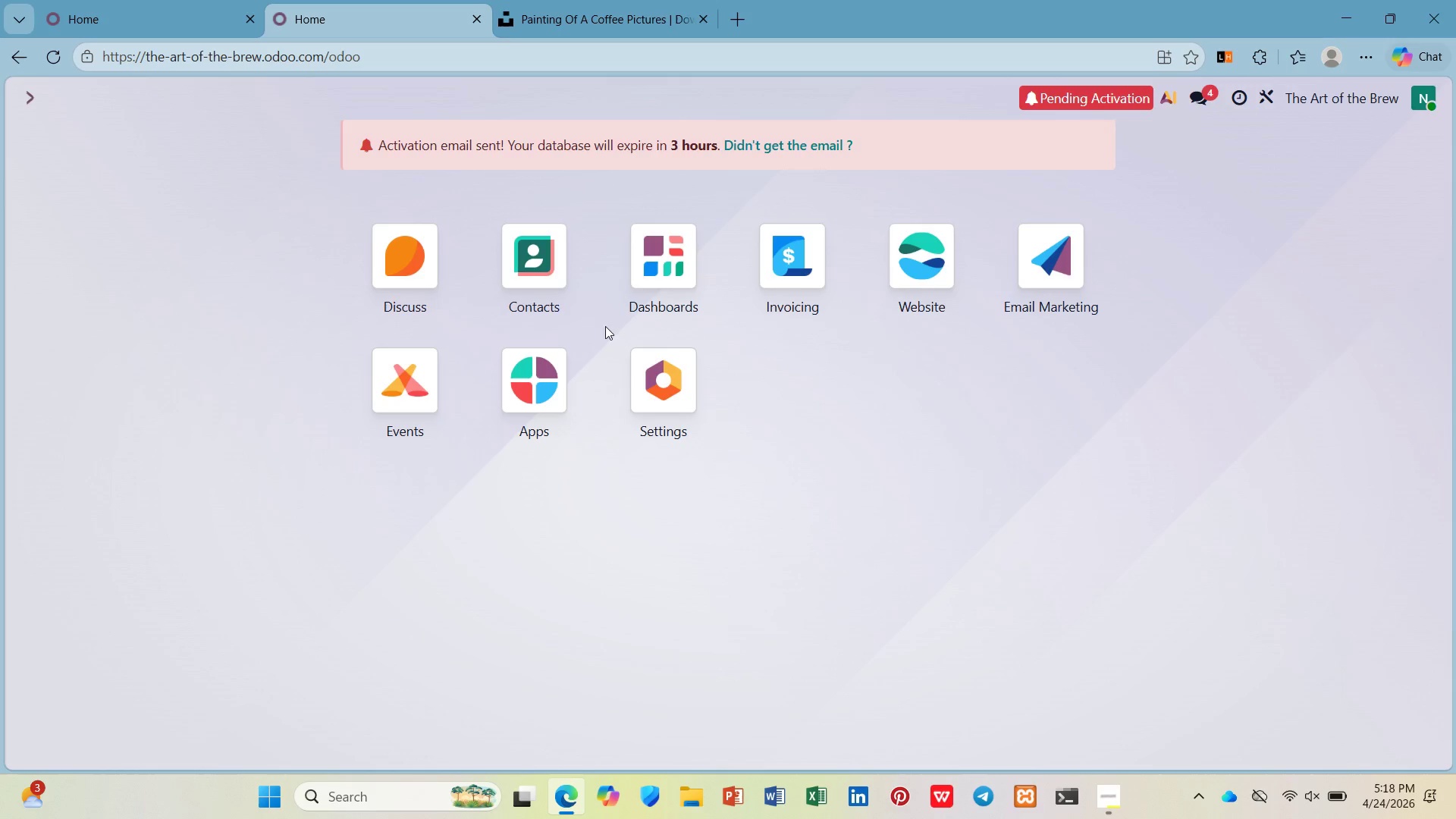 
left_click([779, 265])
 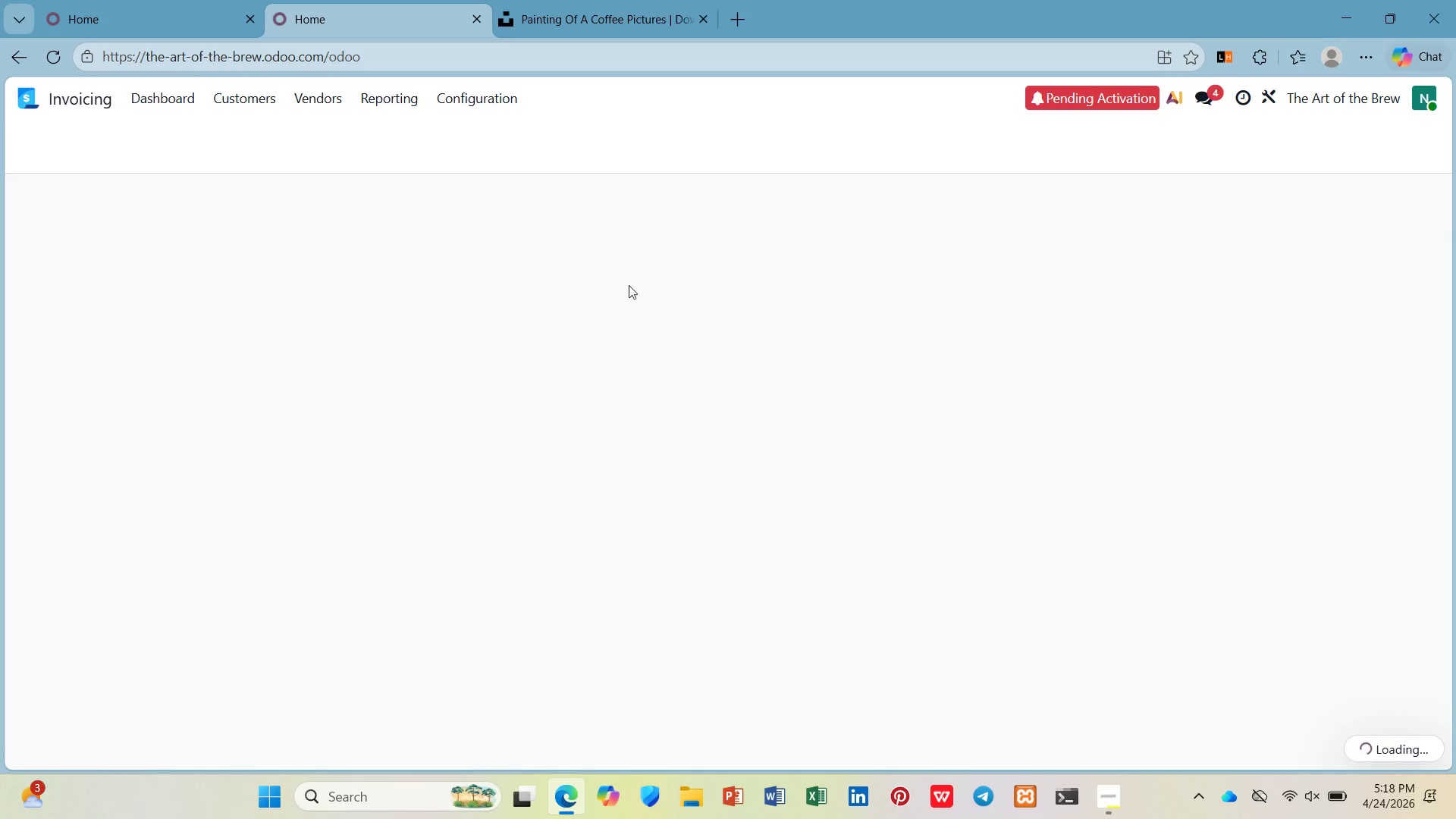 
 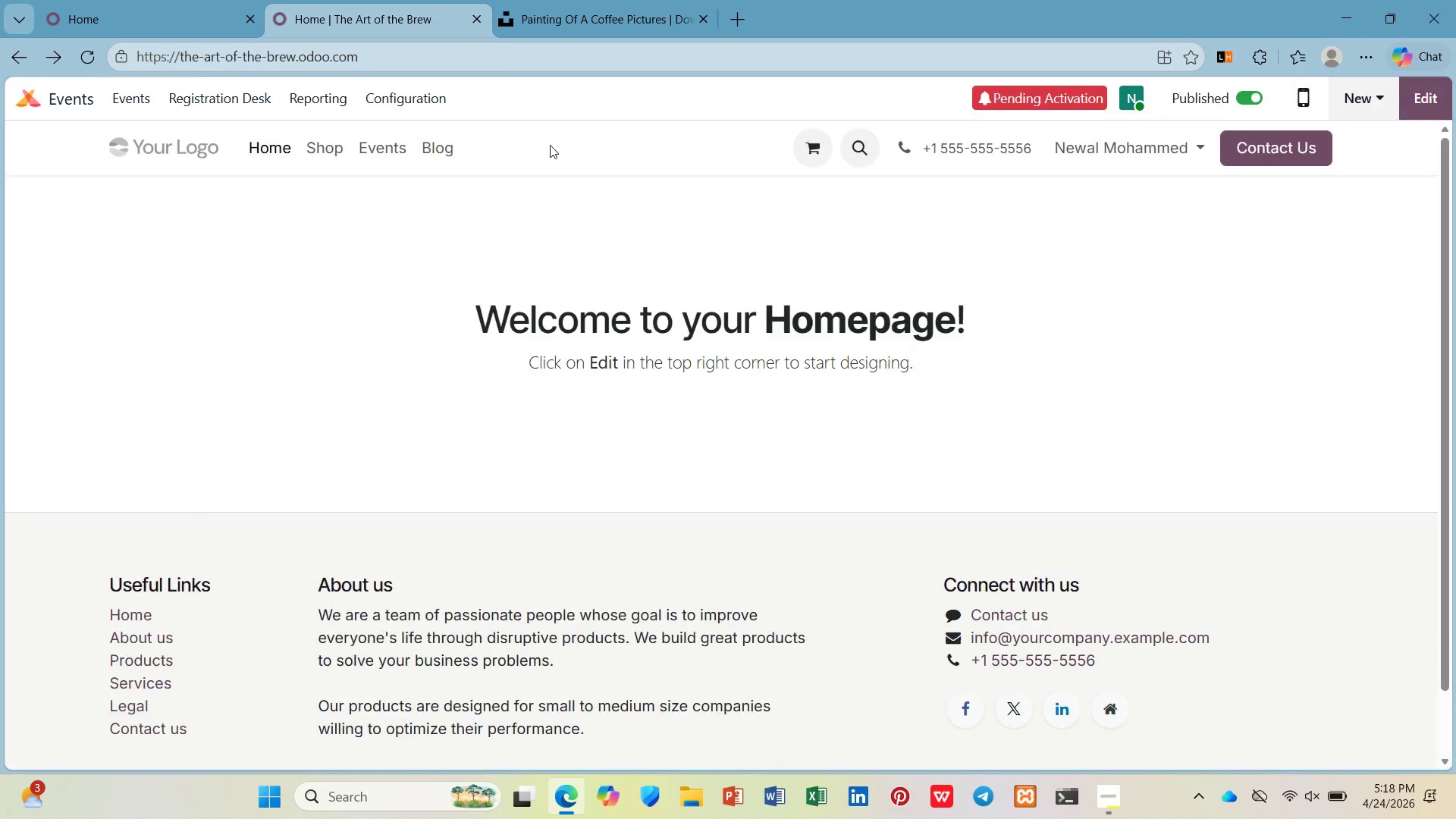 
left_click([22, 87])
 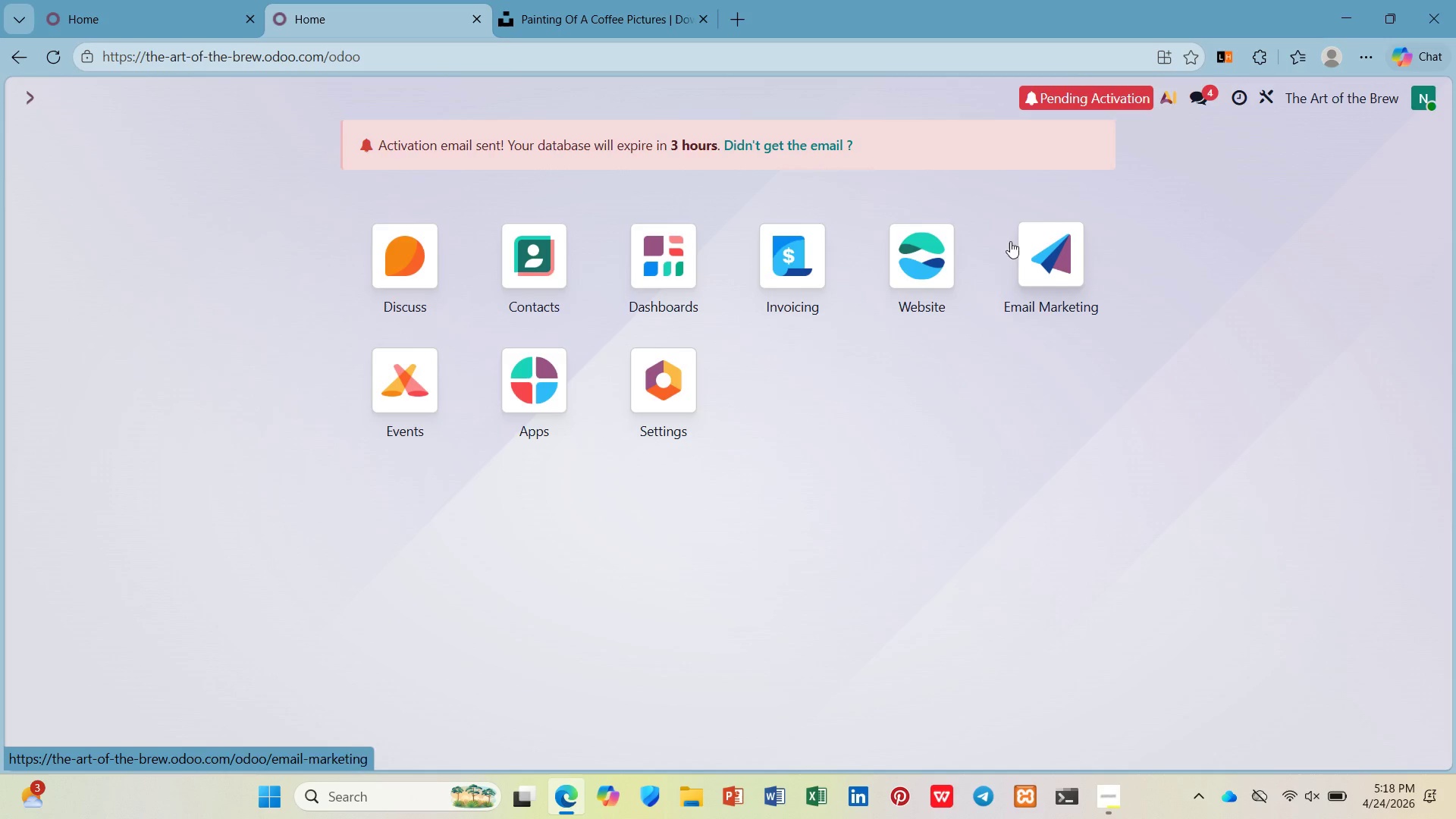 
left_click([938, 251])
 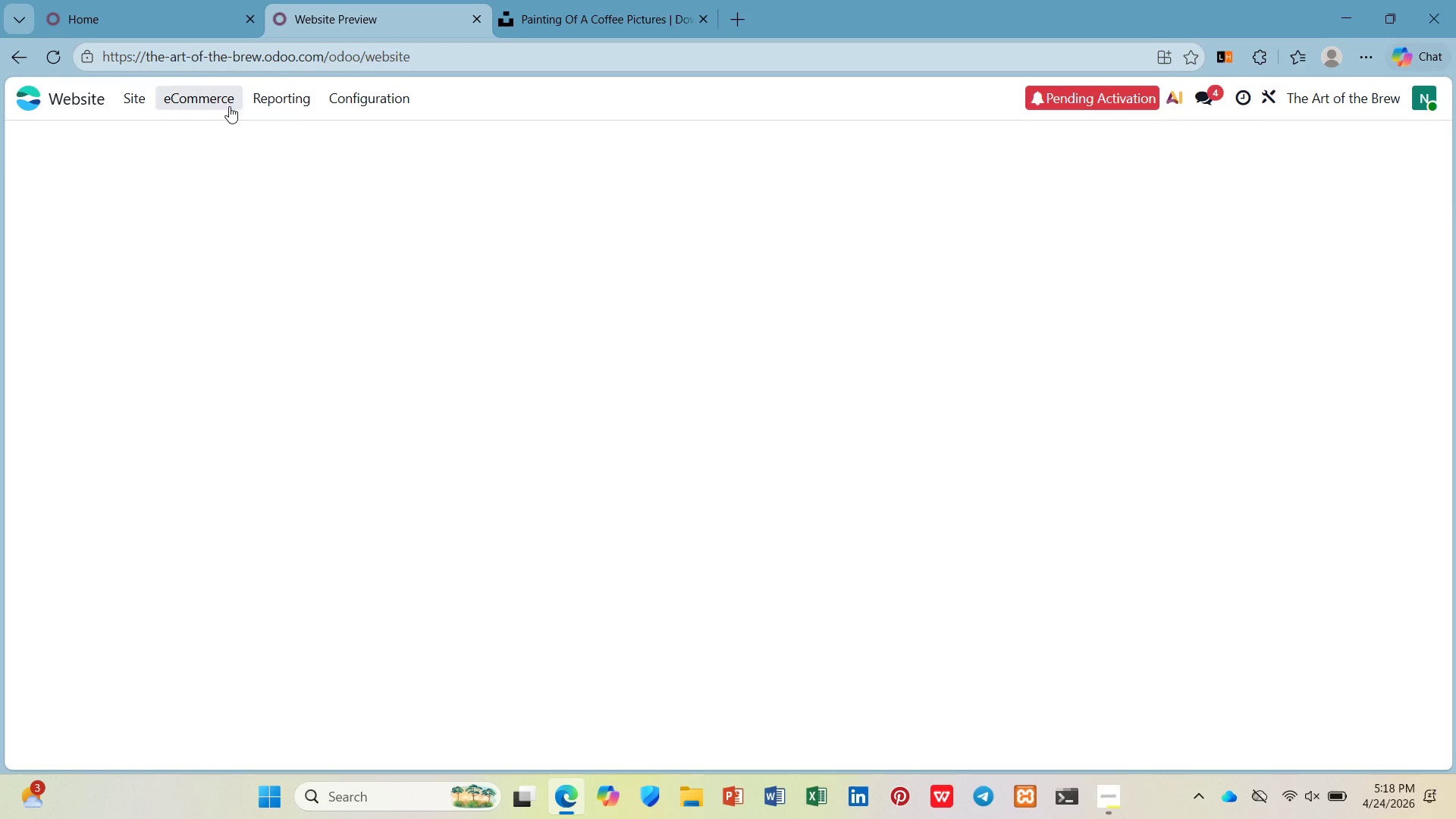 
left_click([175, 15])
 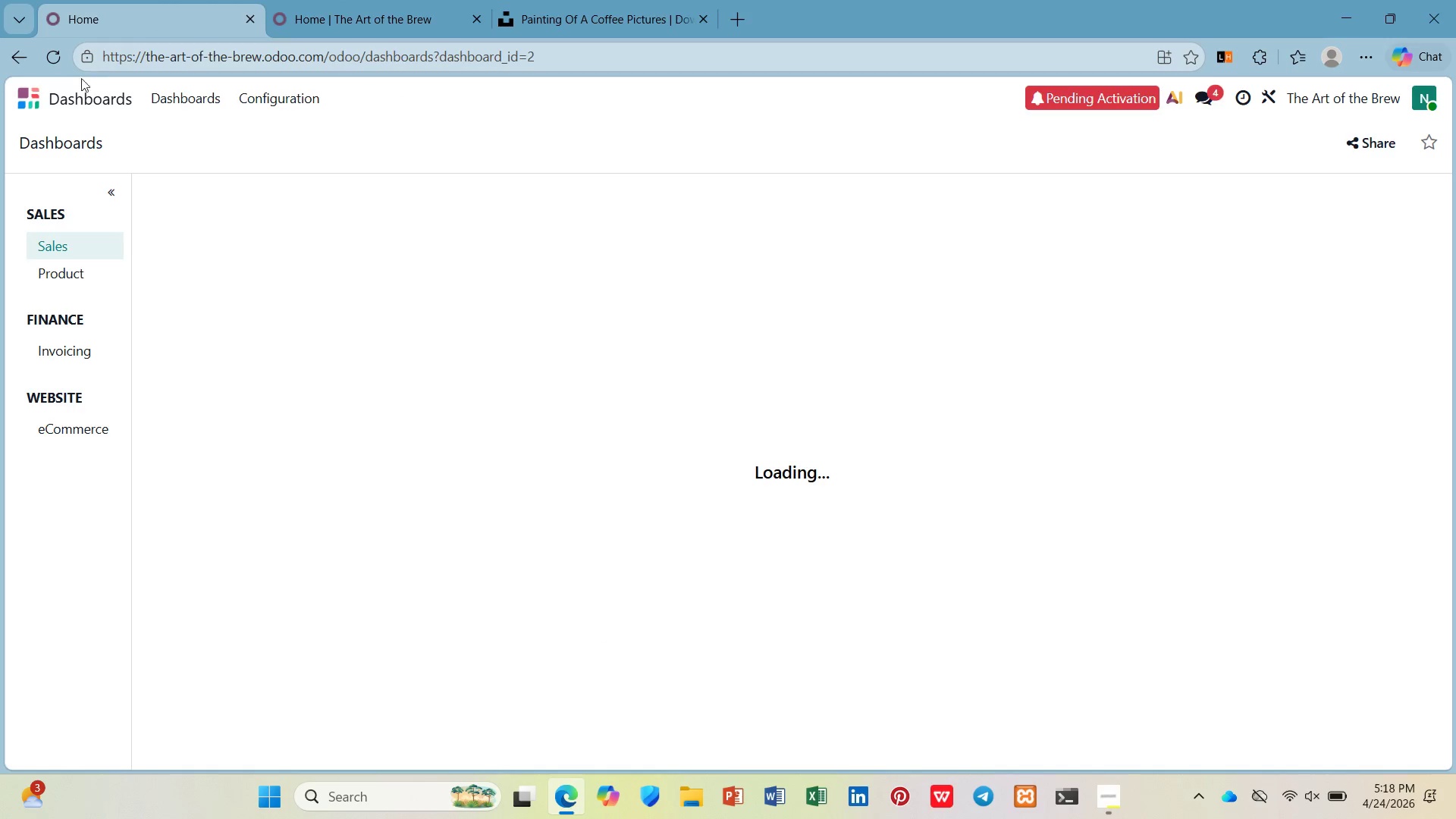 
left_click([79, 85])
 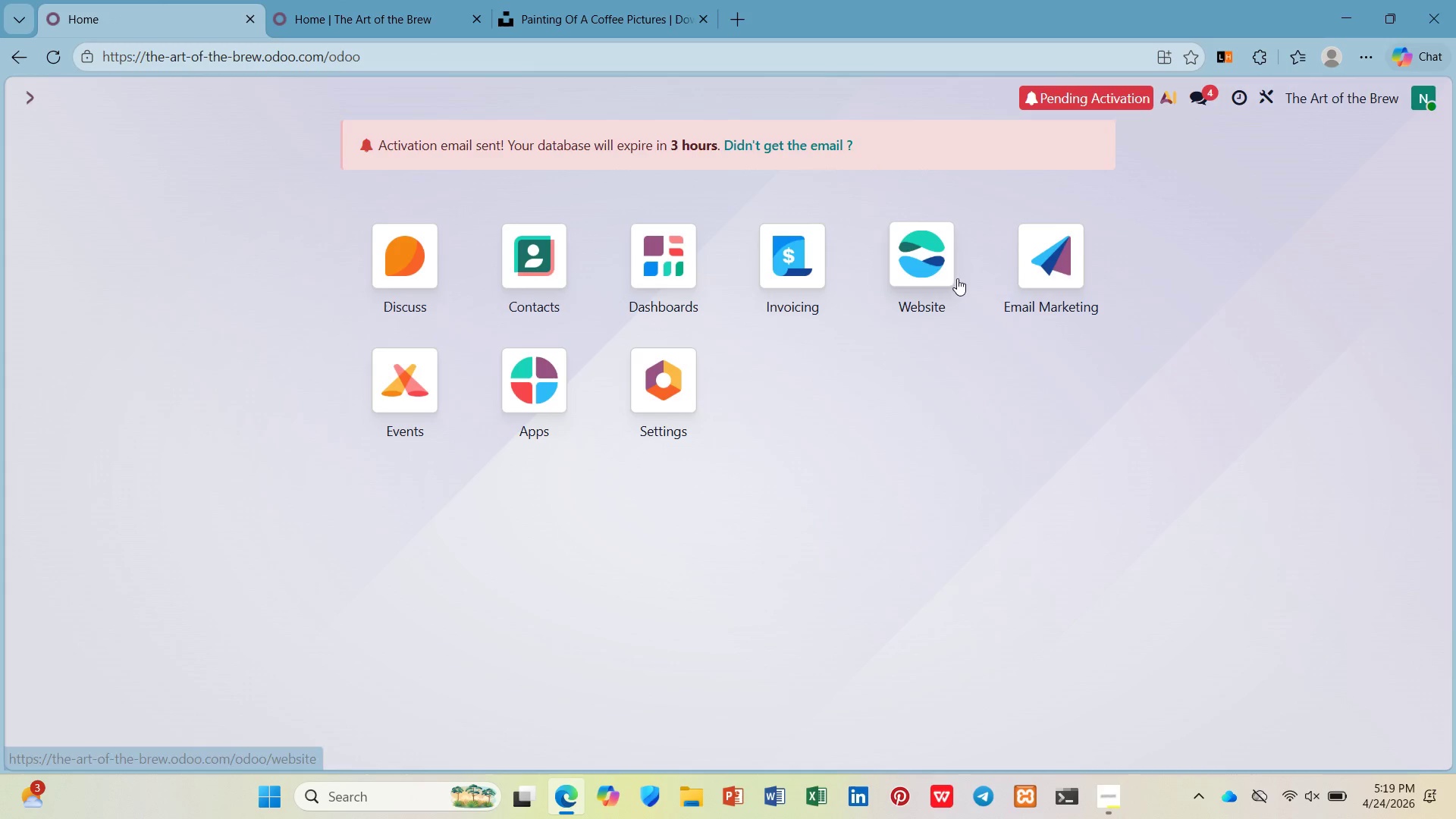 
left_click([930, 257])
 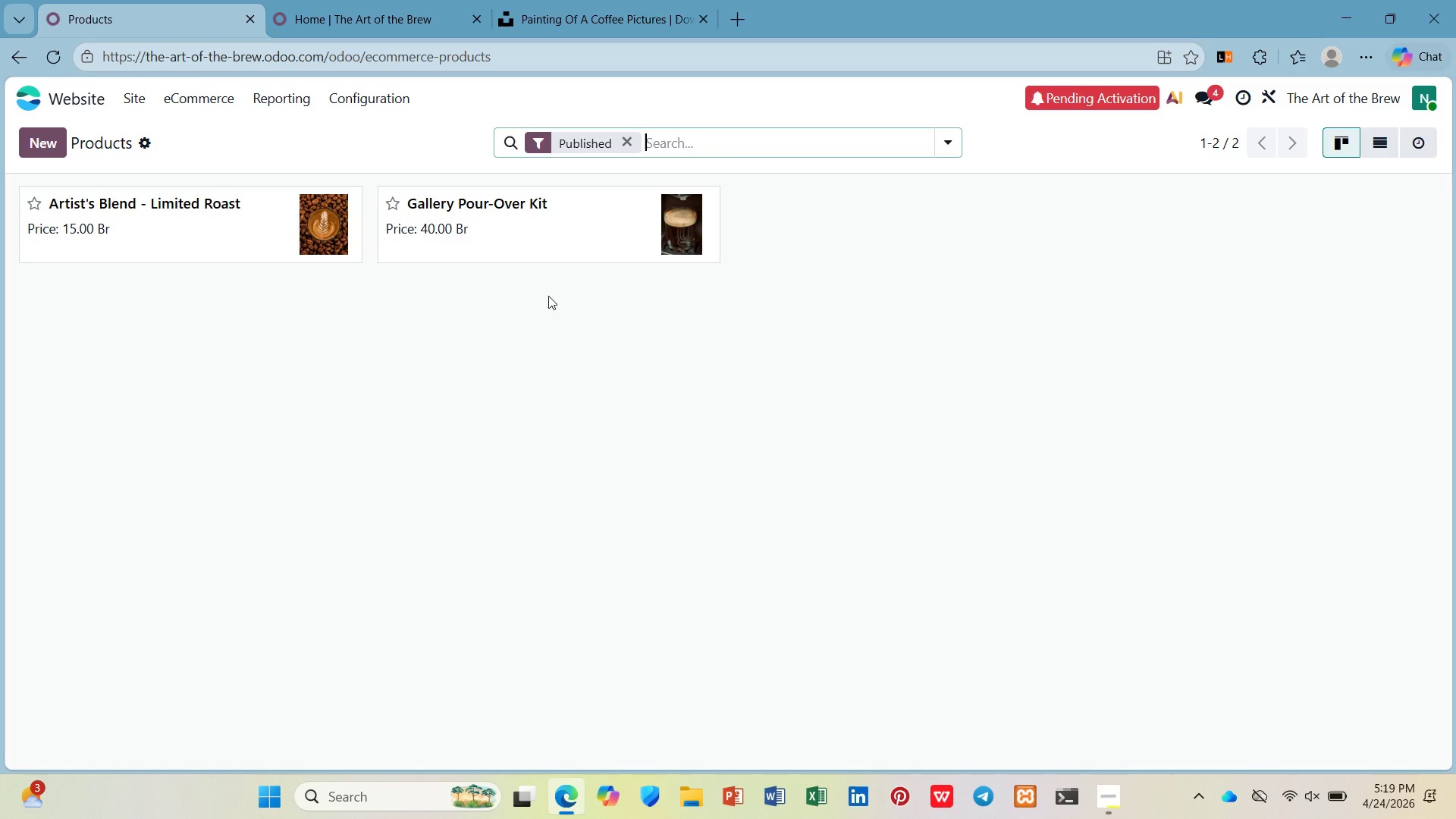 
wait(23.52)
 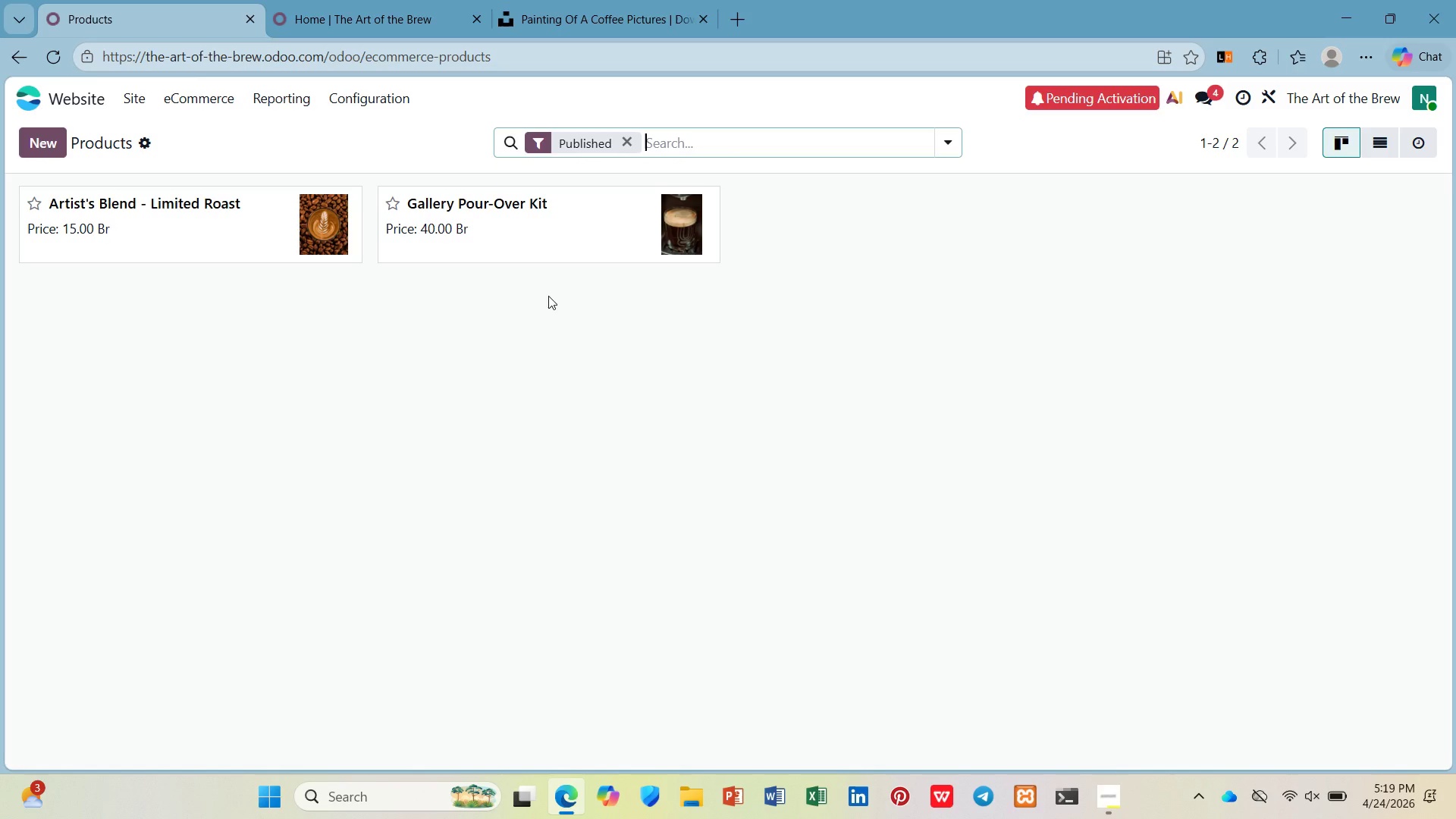 
double_click([566, 0])
 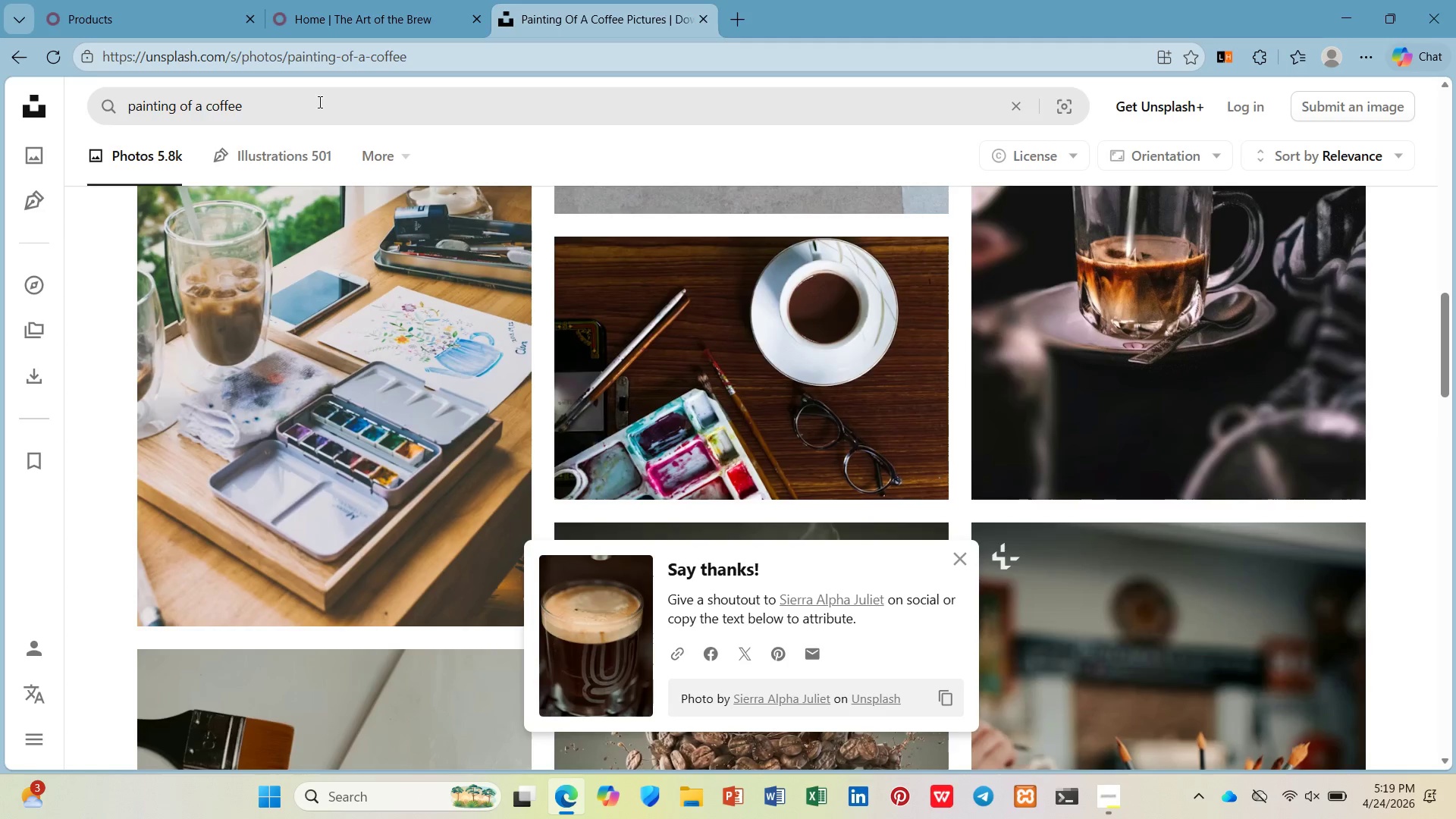 
left_click([328, 0])
 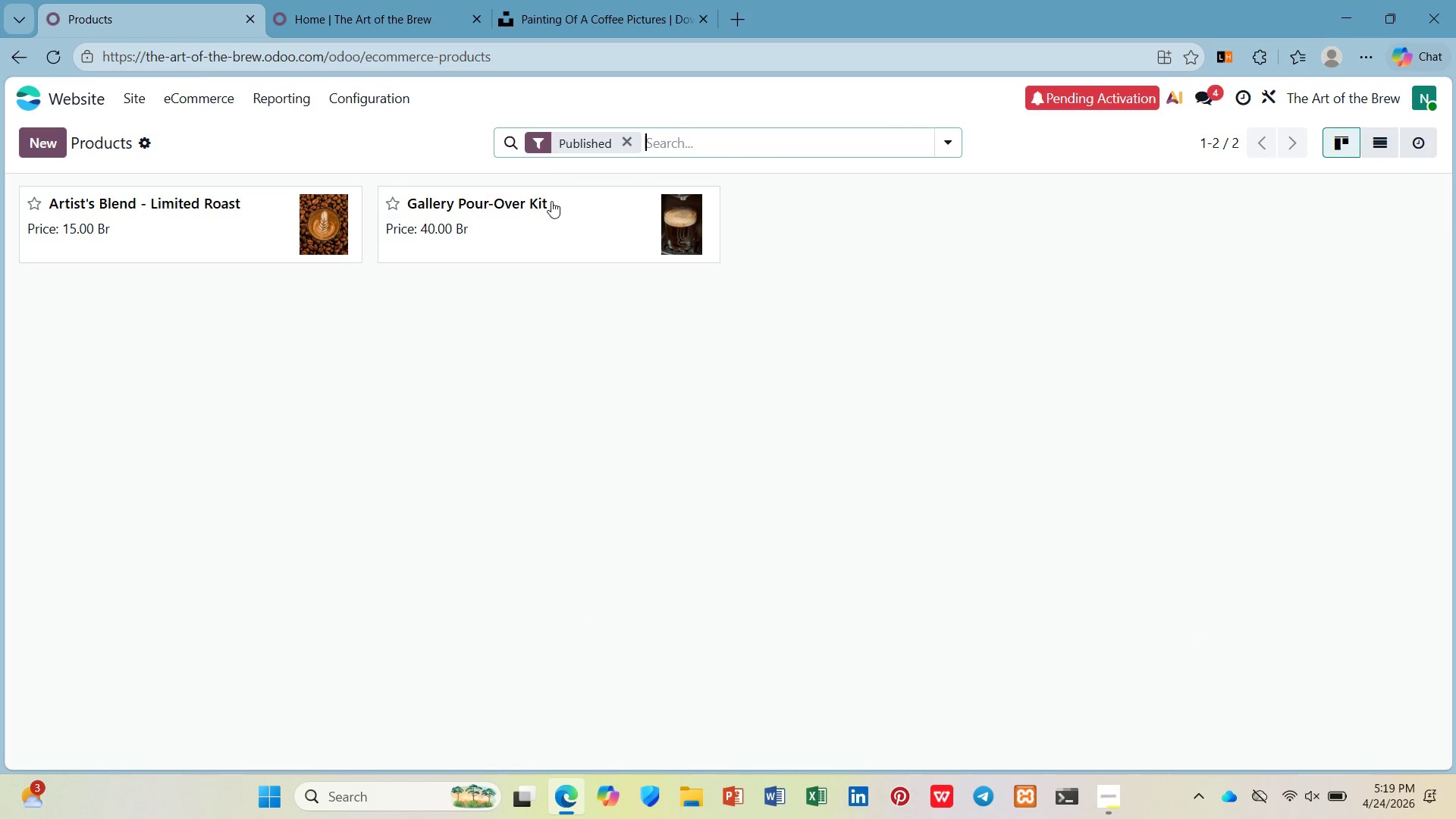 
left_click([578, 0])
 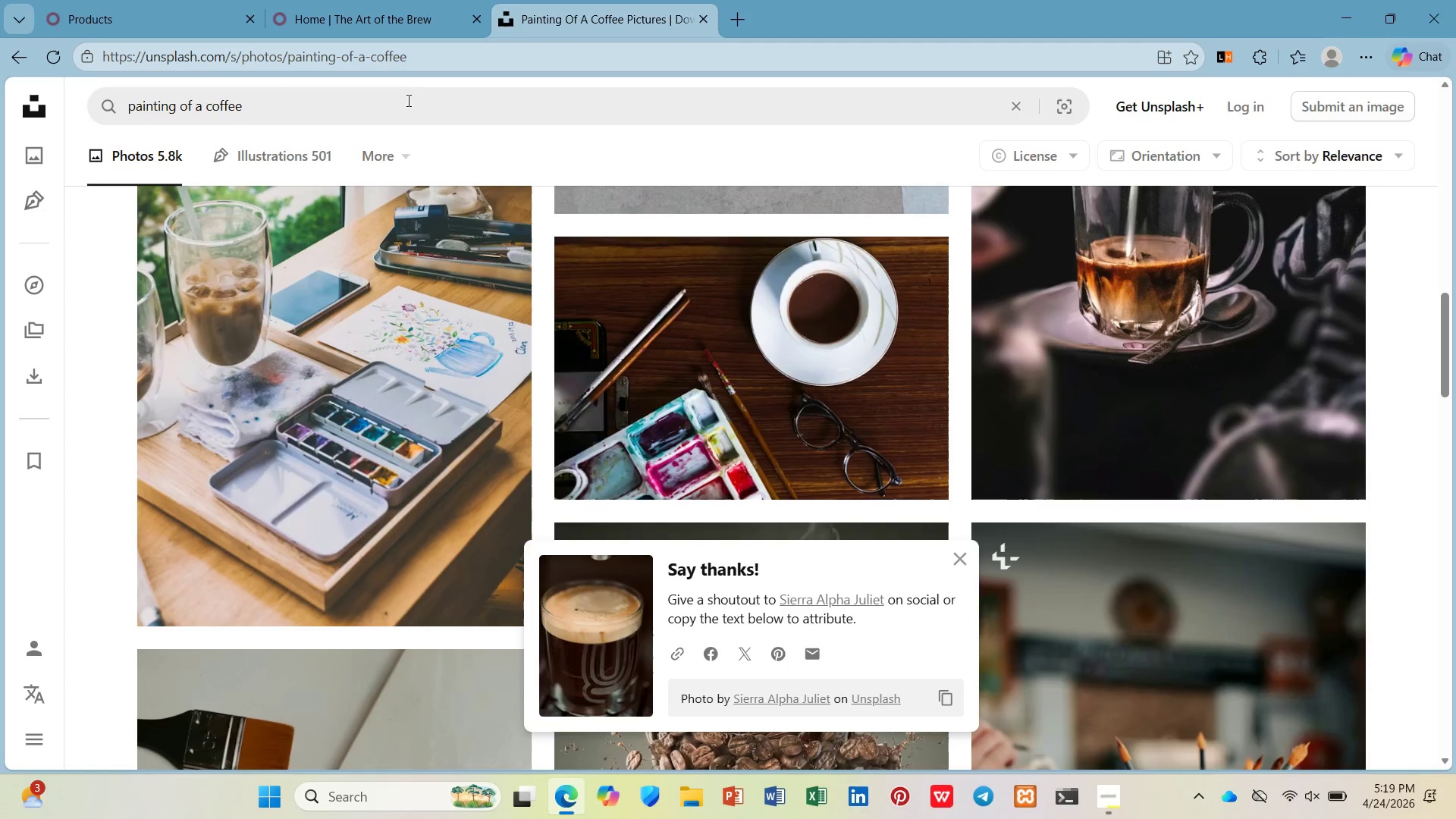 
left_click_drag(start_coordinate=[357, 108], to_coordinate=[90, 136])
 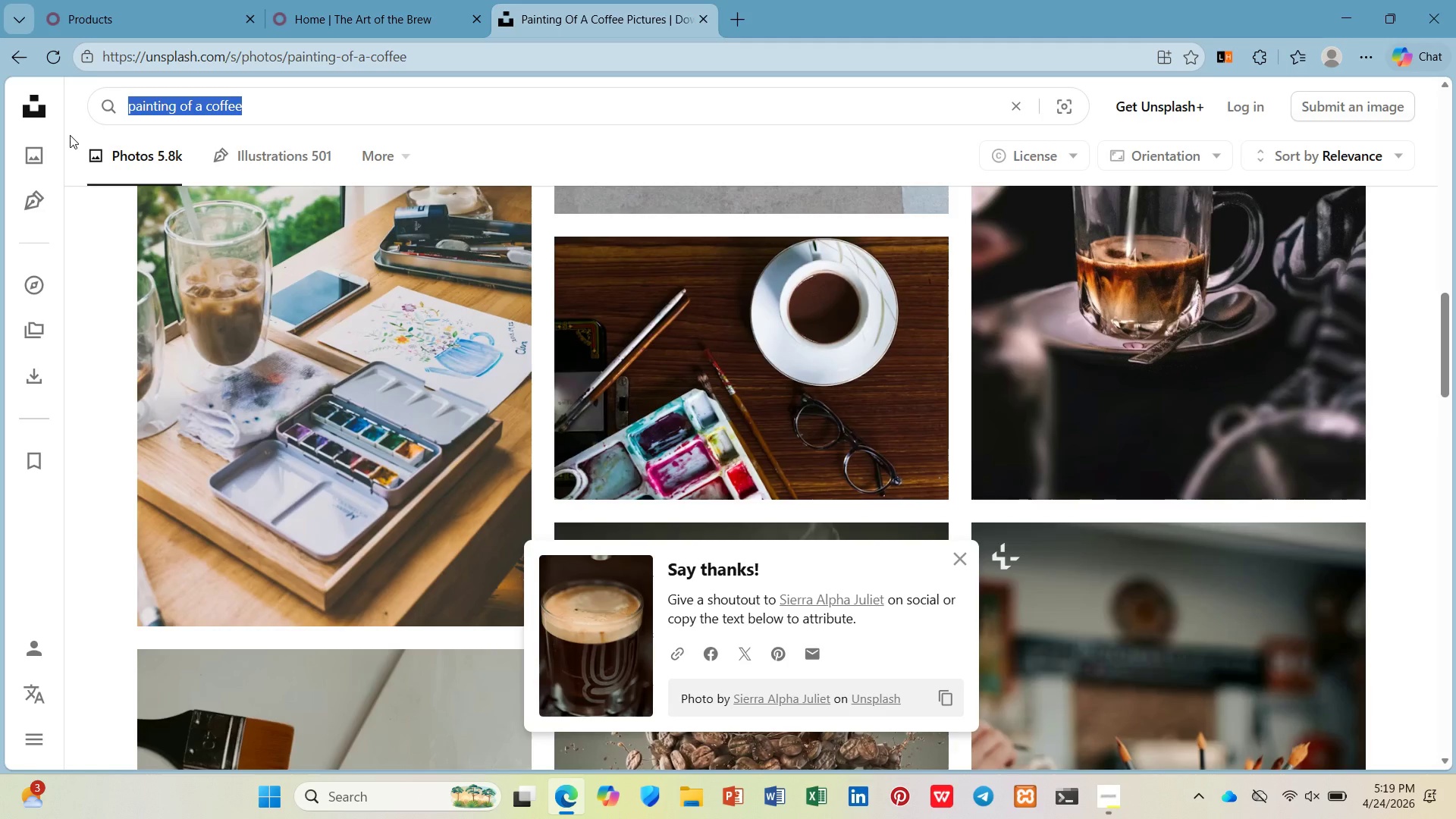 
type(Gallery pour-over kit)
 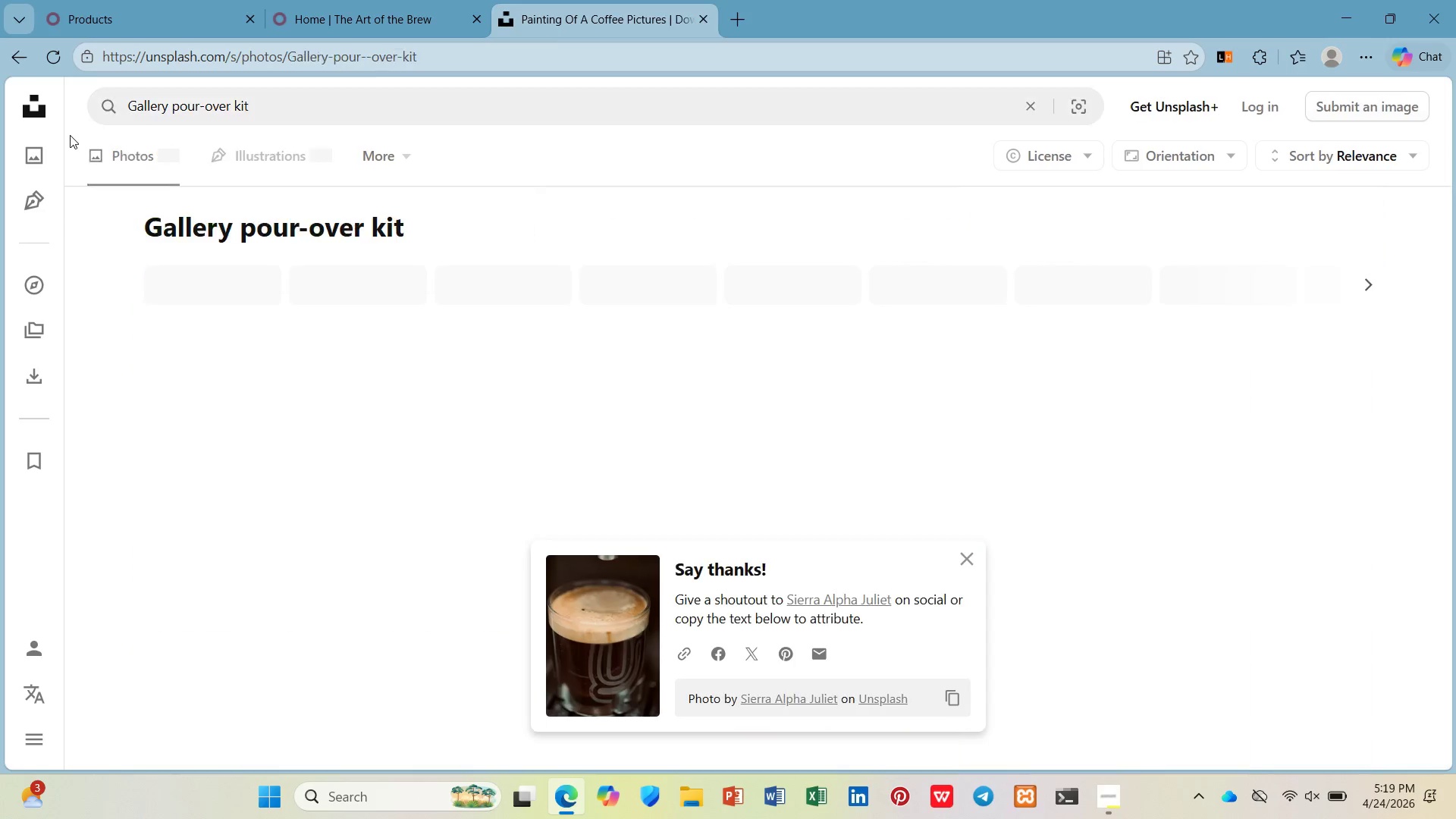 
key(Enter)
 